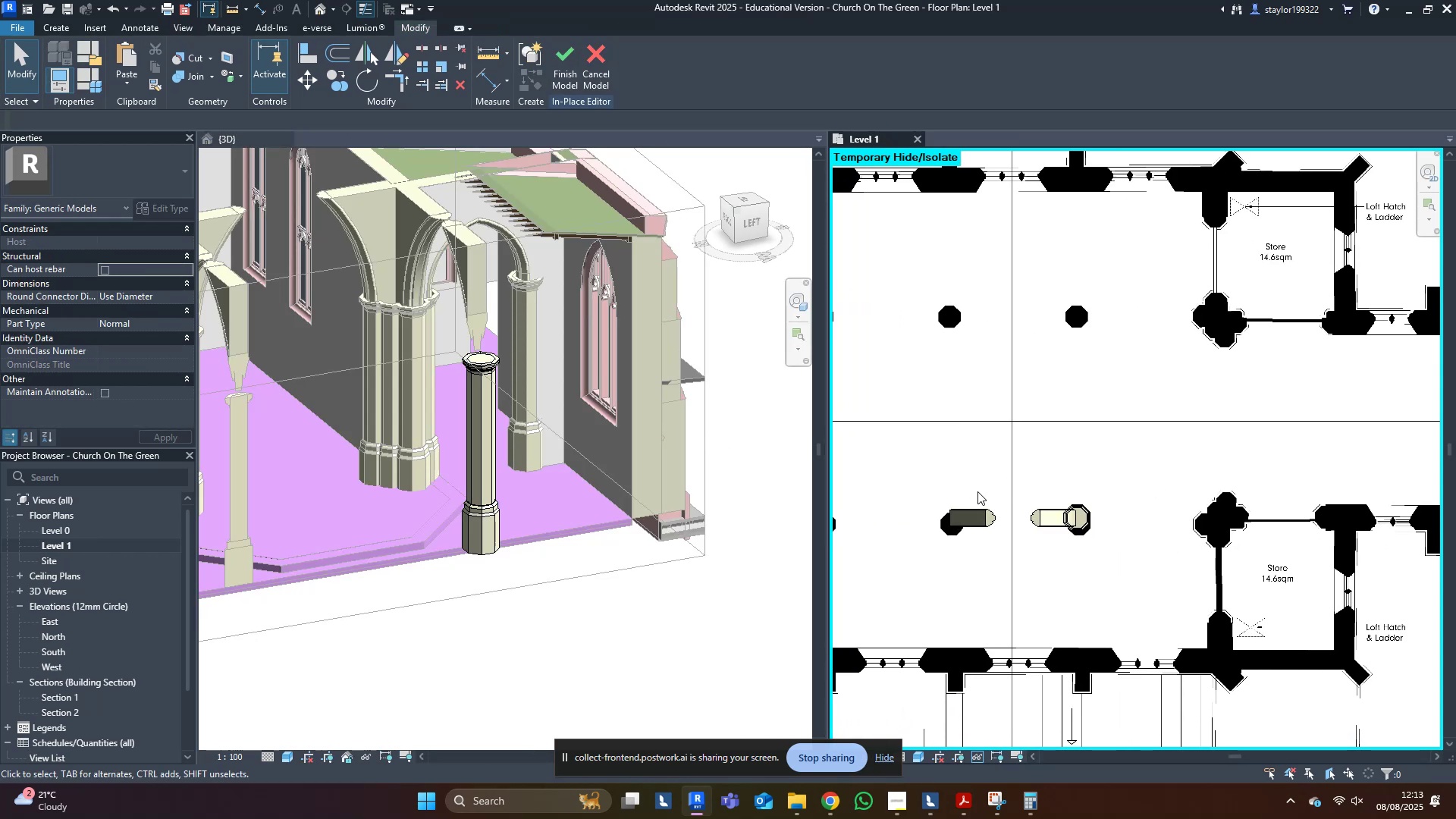 
left_click([538, 586])
 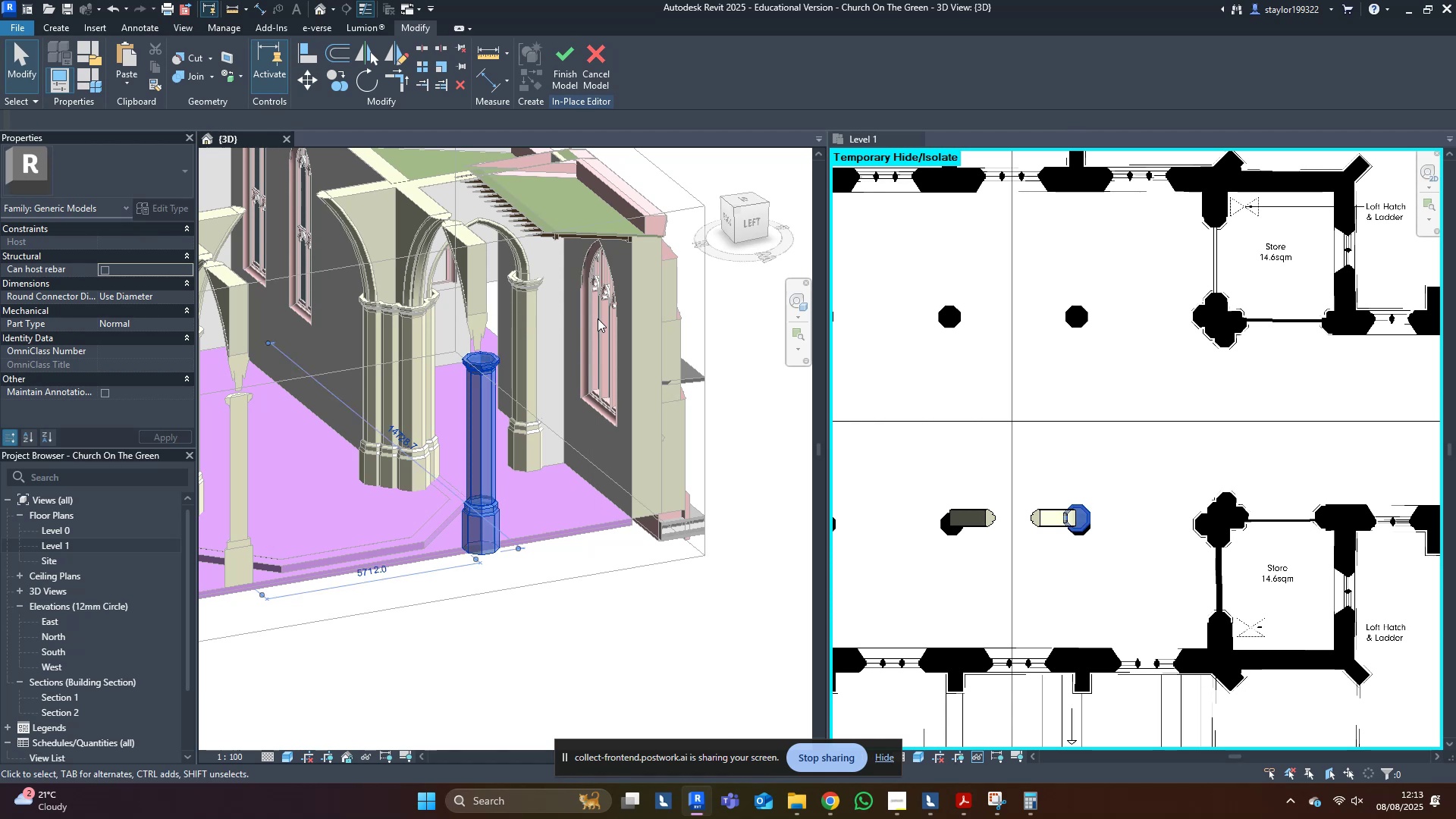 
middle_click([1050, 500])
 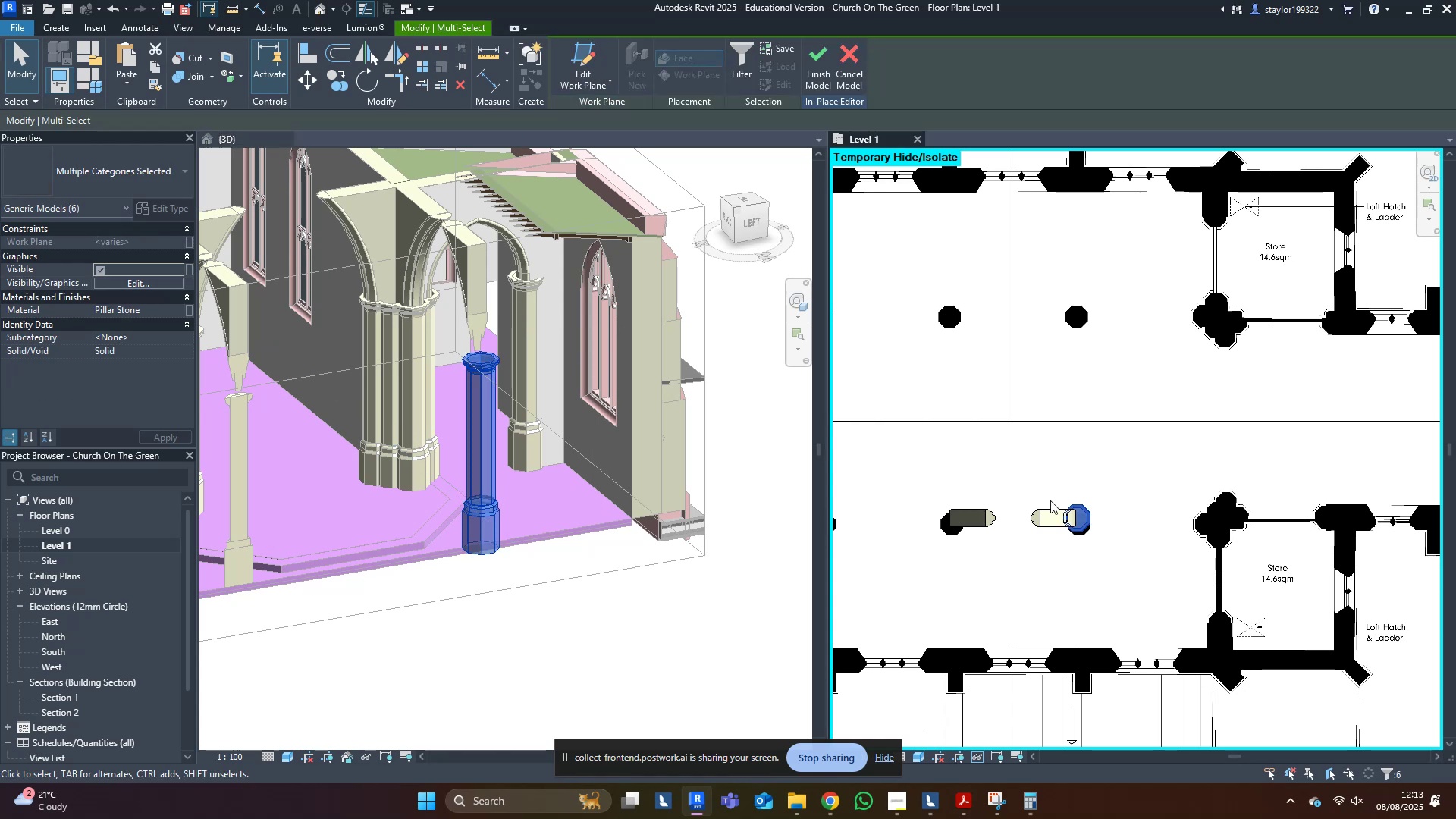 
hold_key(key=ControlLeft, duration=0.86)
left_click([1057, 522])
 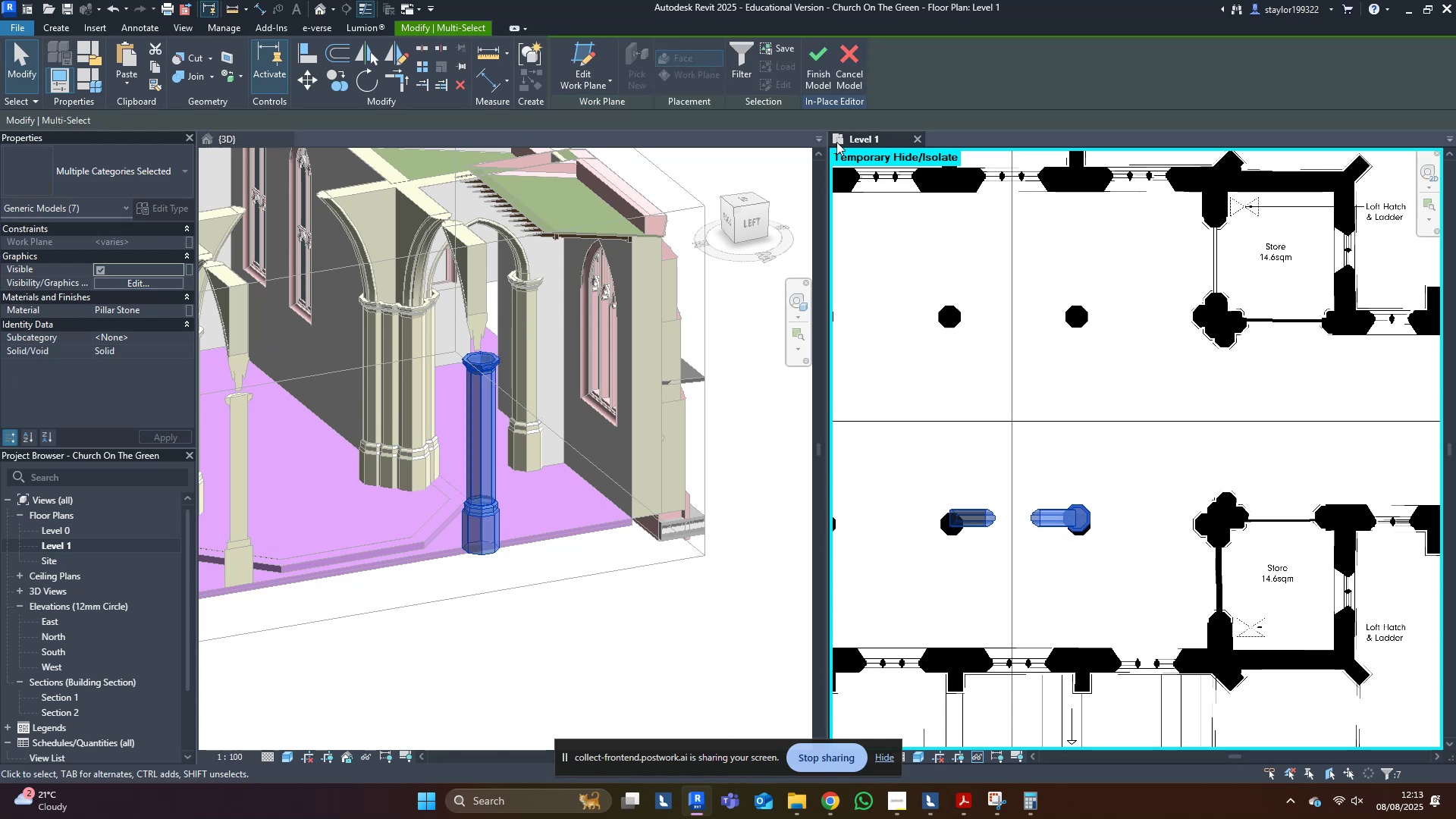 
left_click([819, 67])
 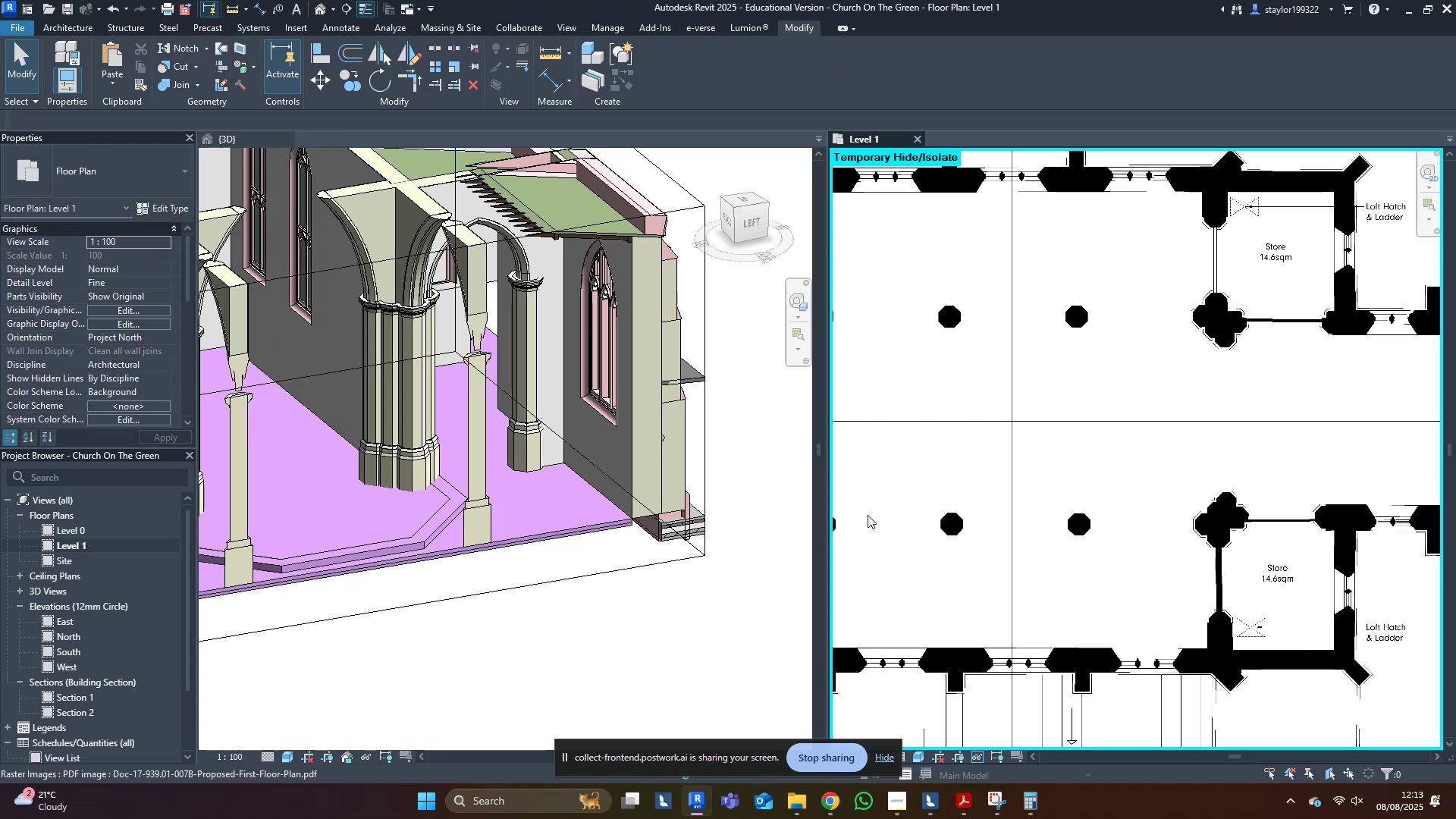 
middle_click([868, 515])
 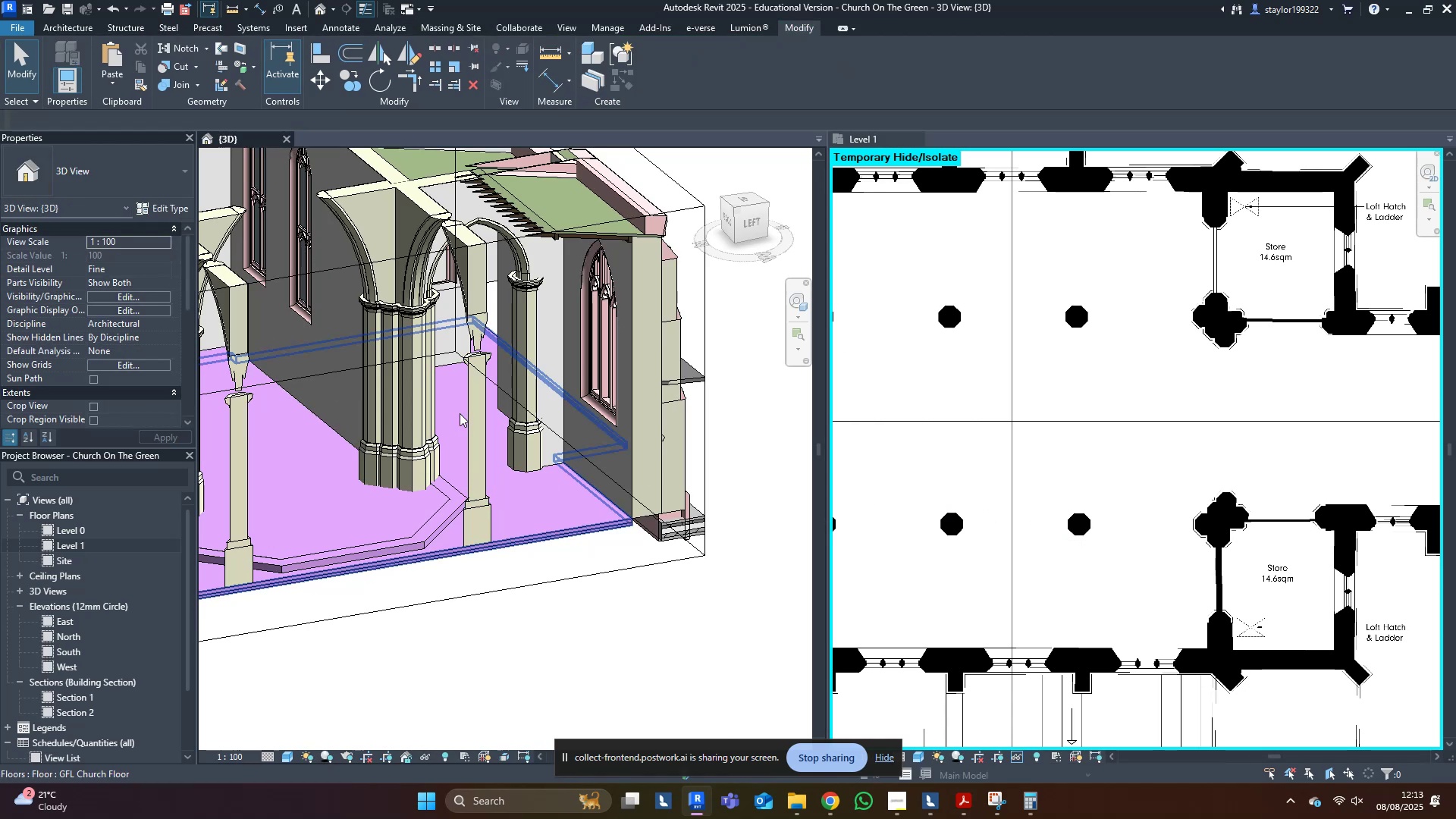 
left_click([471, 423])
 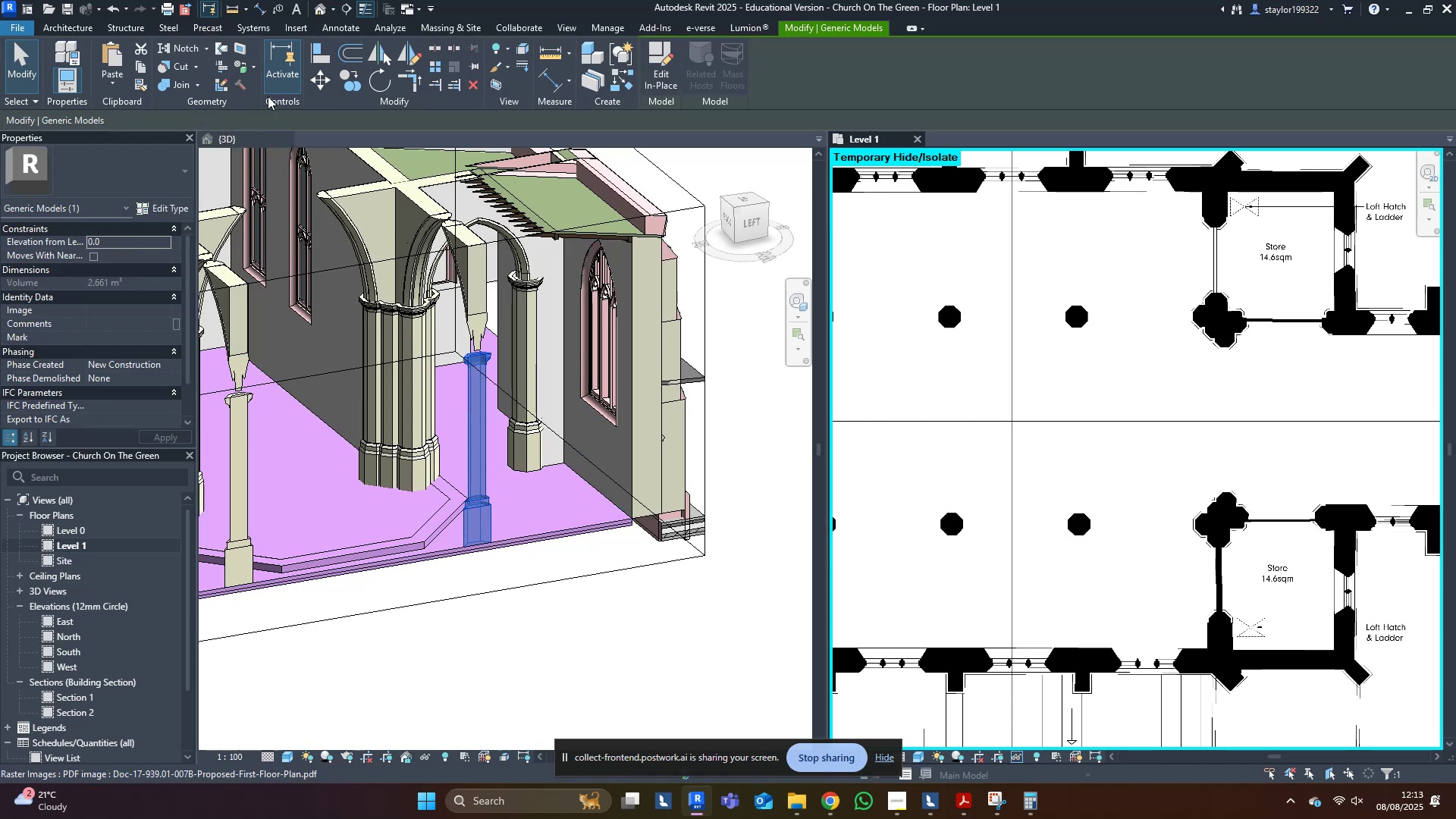 
left_click([319, 78])
 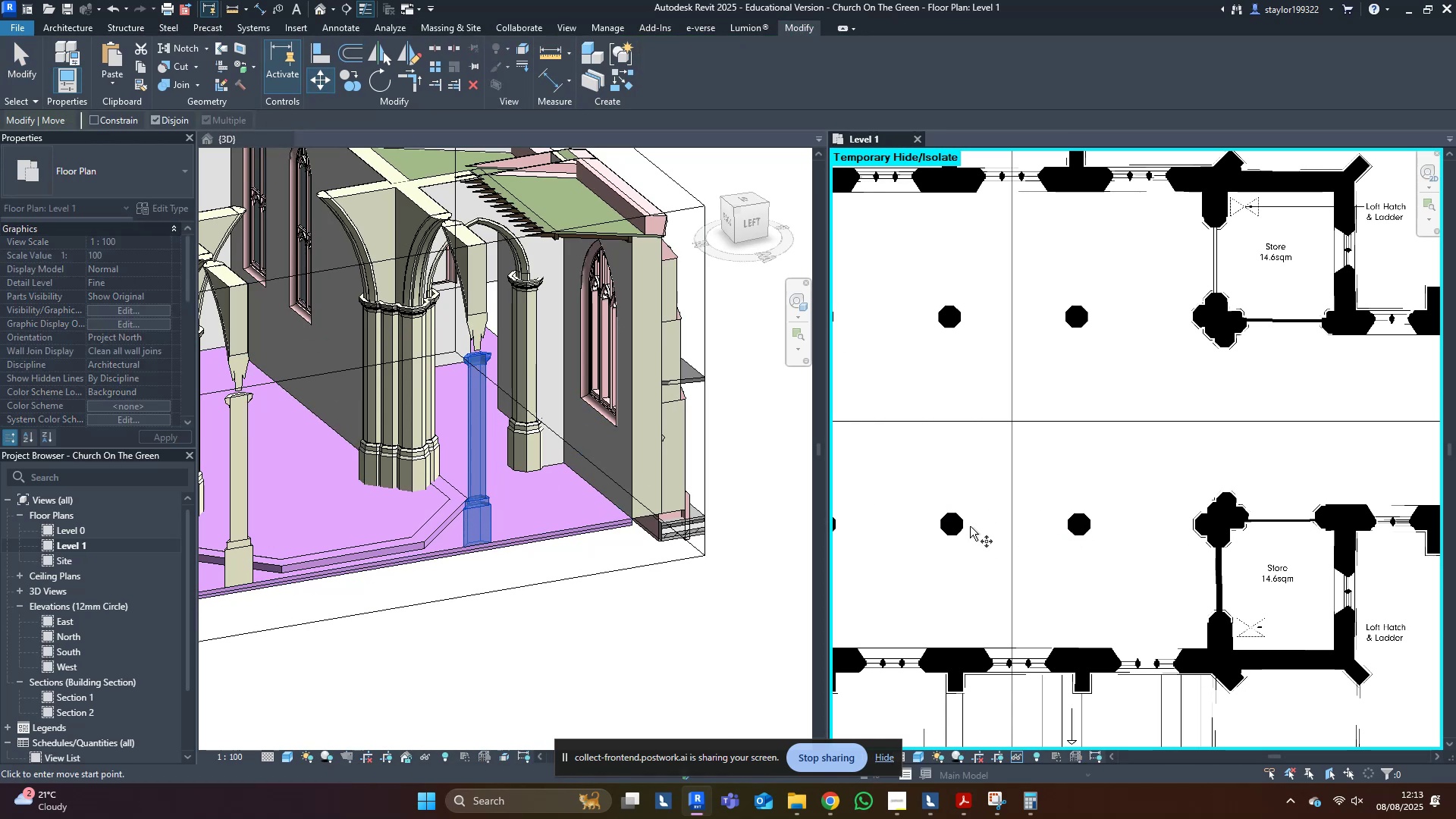 
middle_click([506, 306])
 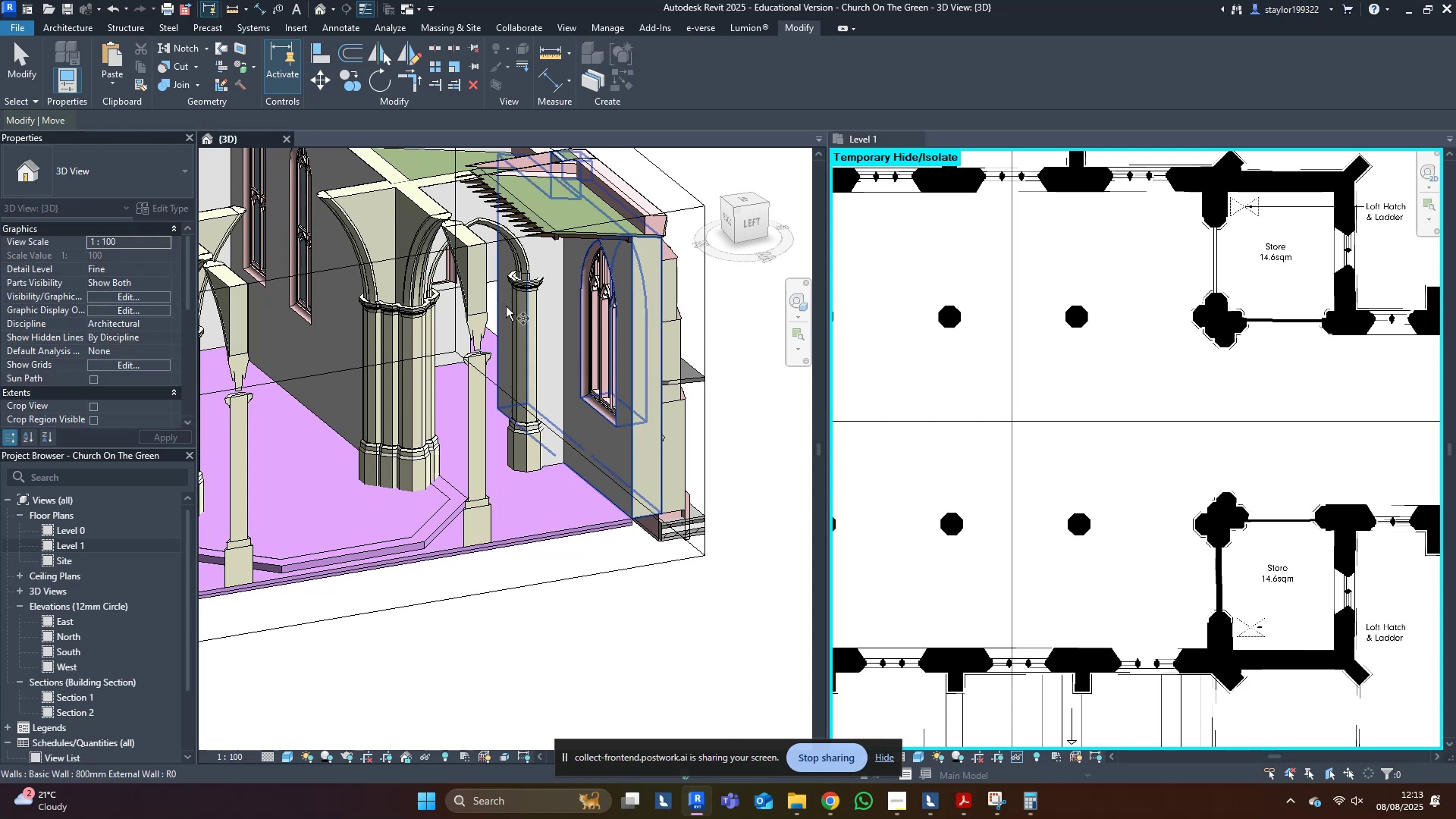 
key(Escape)
 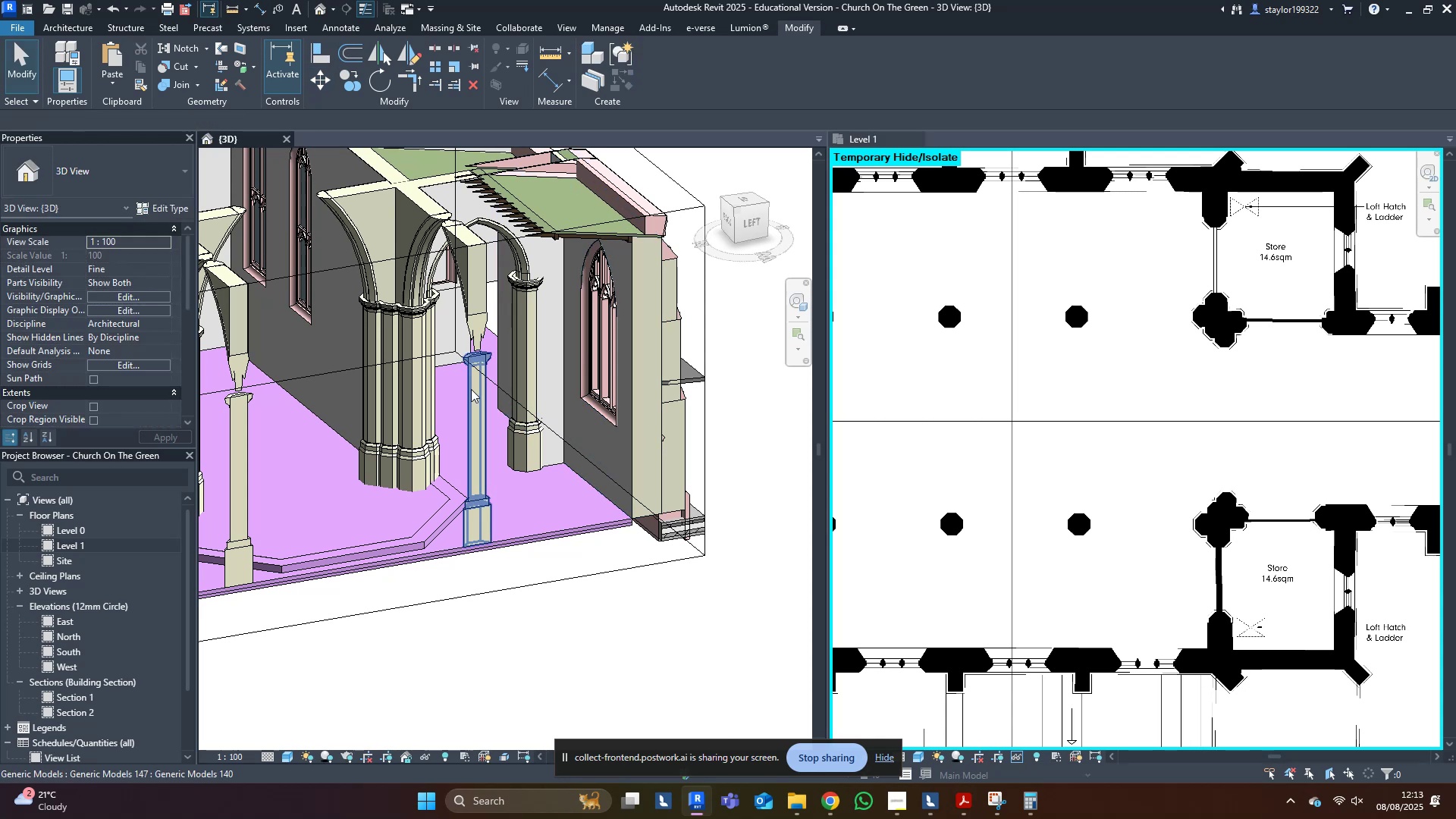 
left_click([471, 389])
 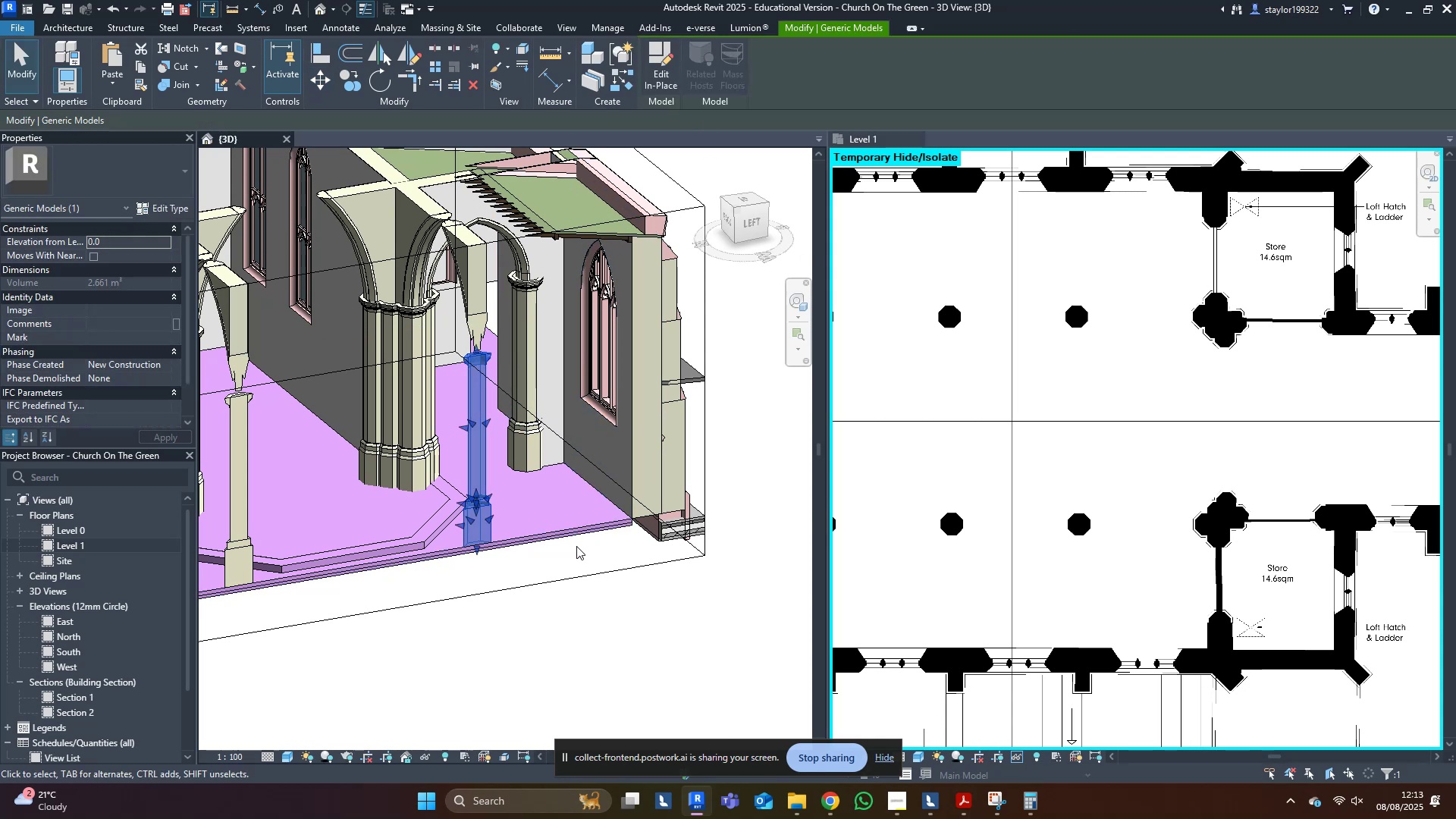 
left_click([560, 585])
 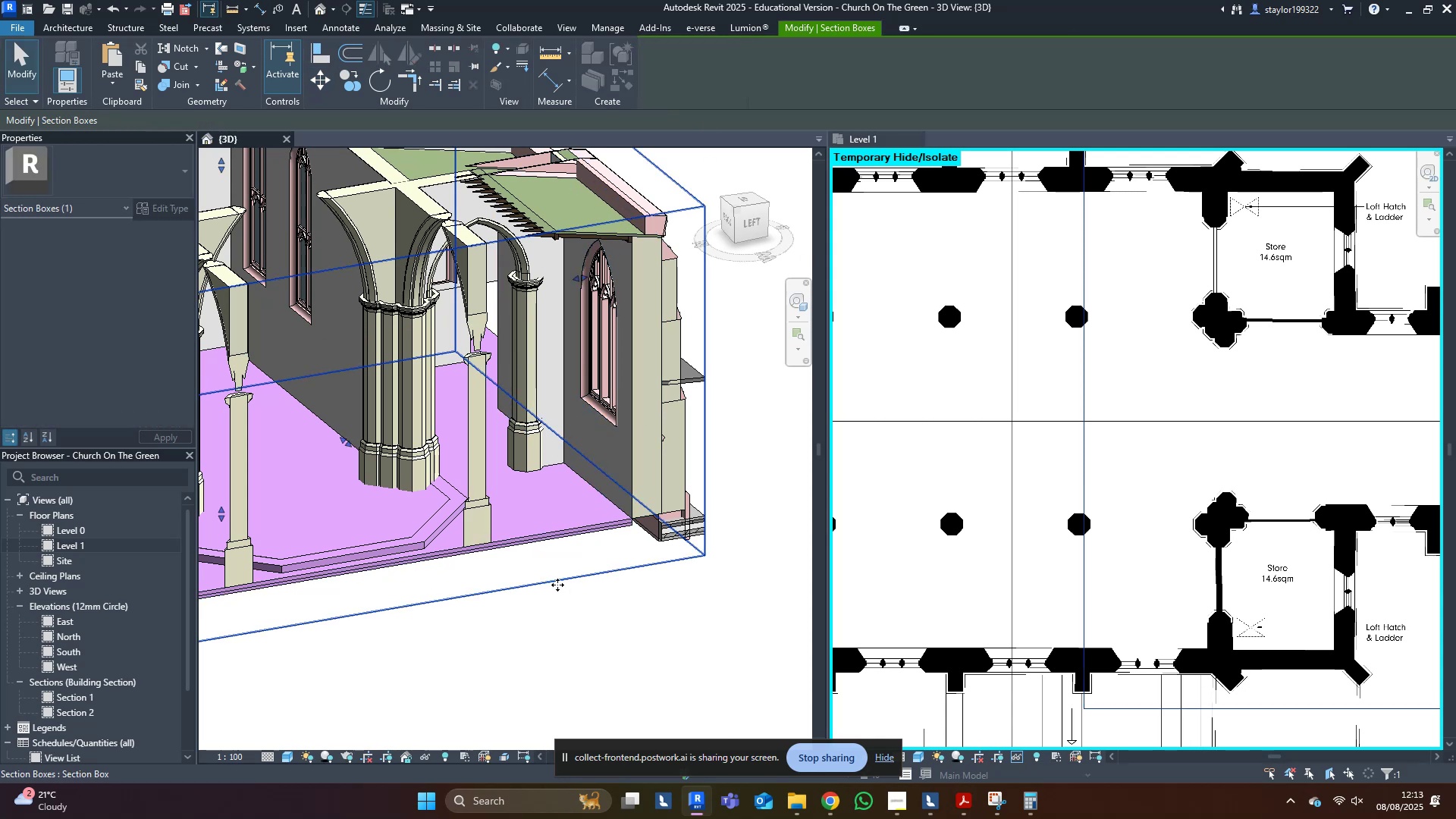 
scroll: coordinate [553, 585], scroll_direction: down, amount: 2.0
 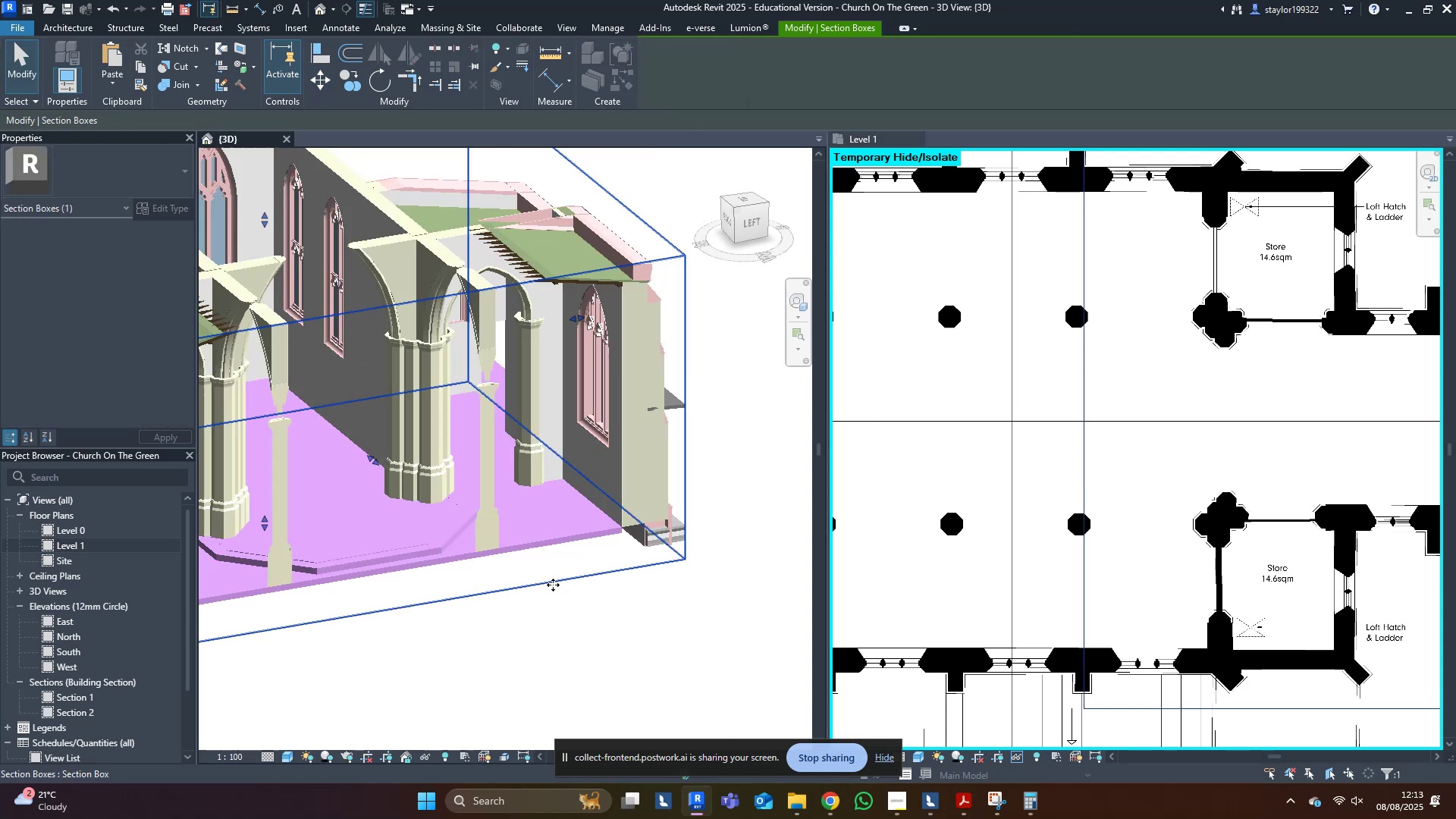 
key(Shift+ShiftLeft)
 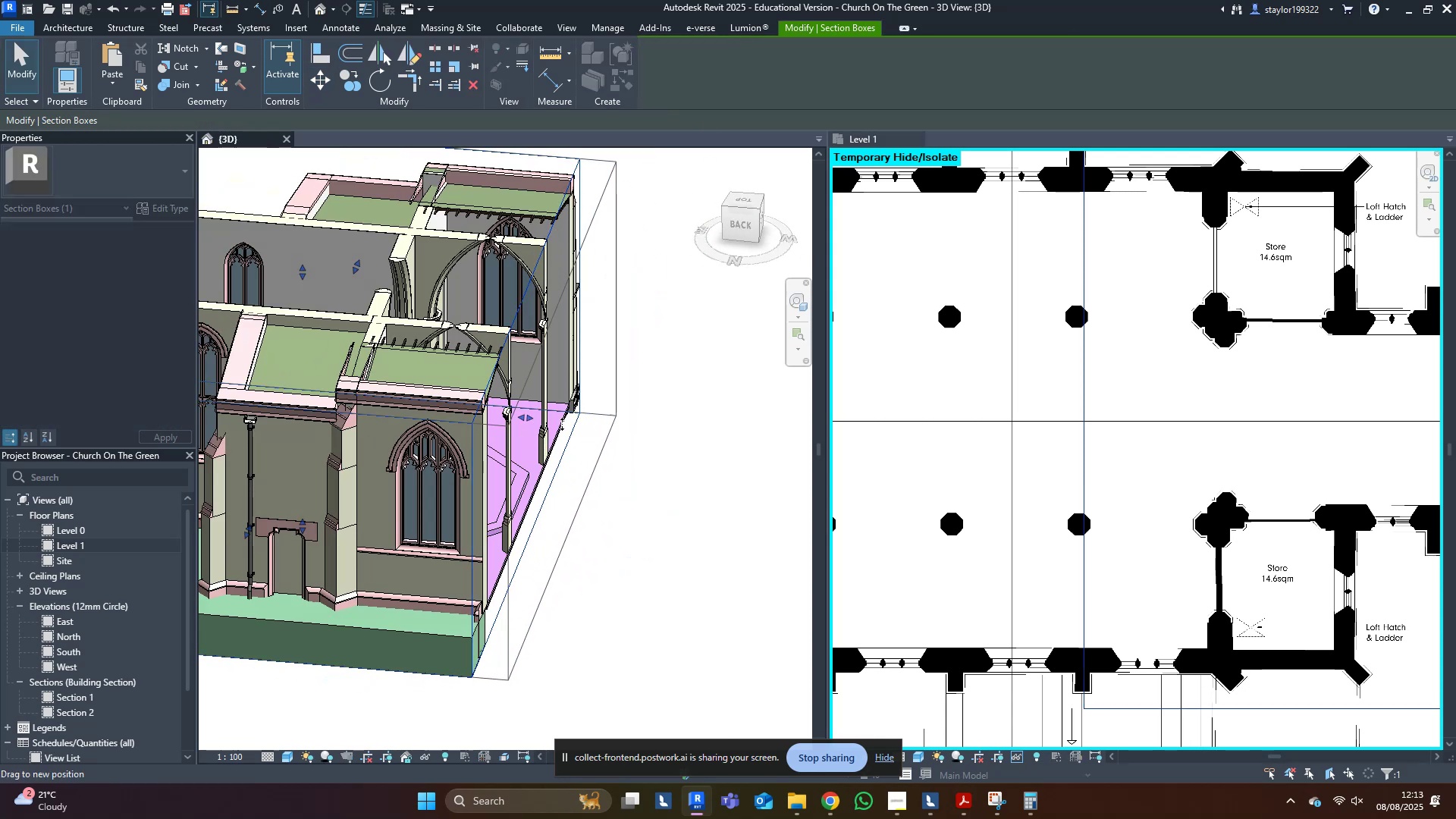 
hold_key(key=ShiftLeft, duration=1.5)
 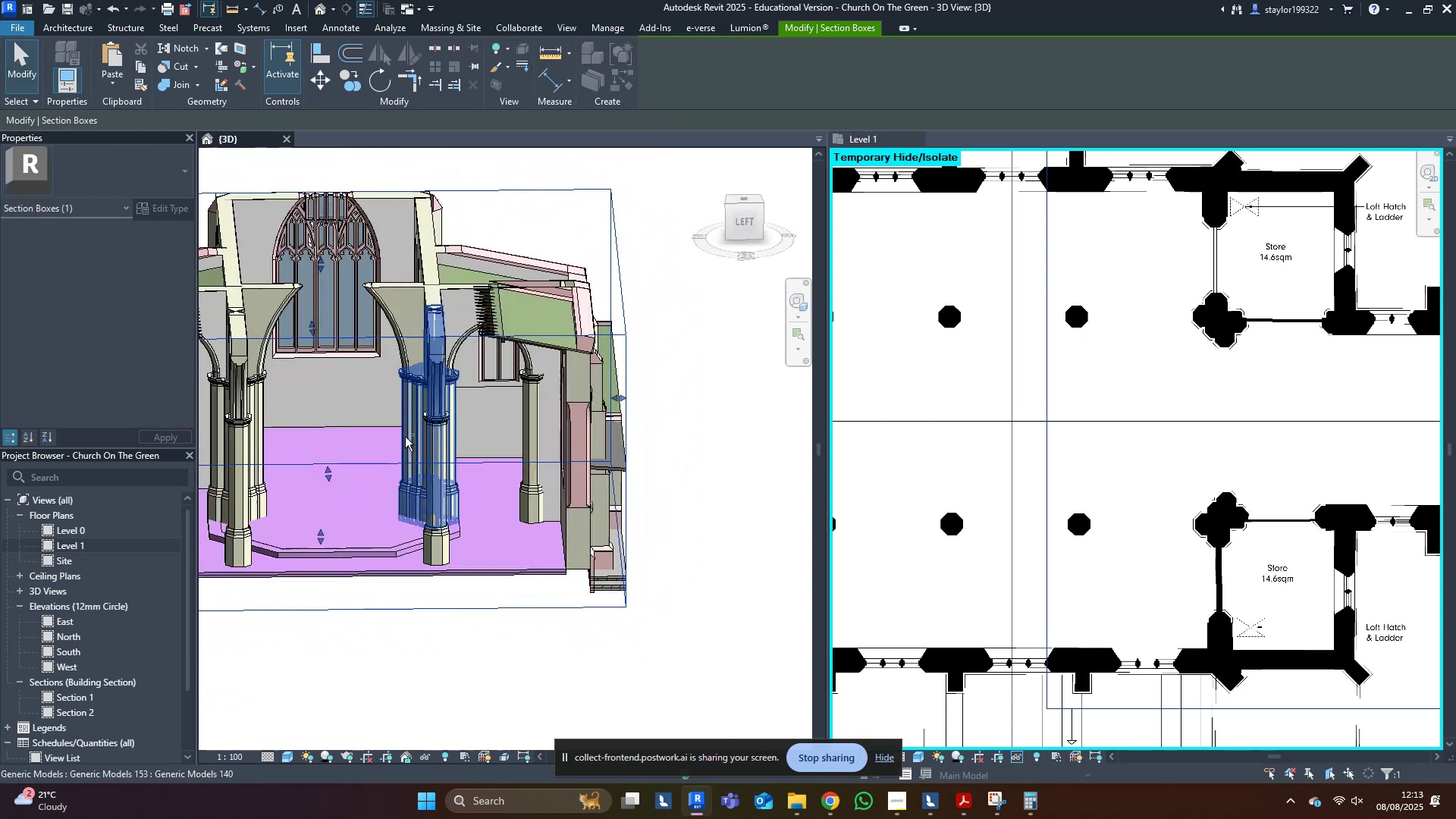 
hold_key(key=ShiftLeft, duration=0.47)
 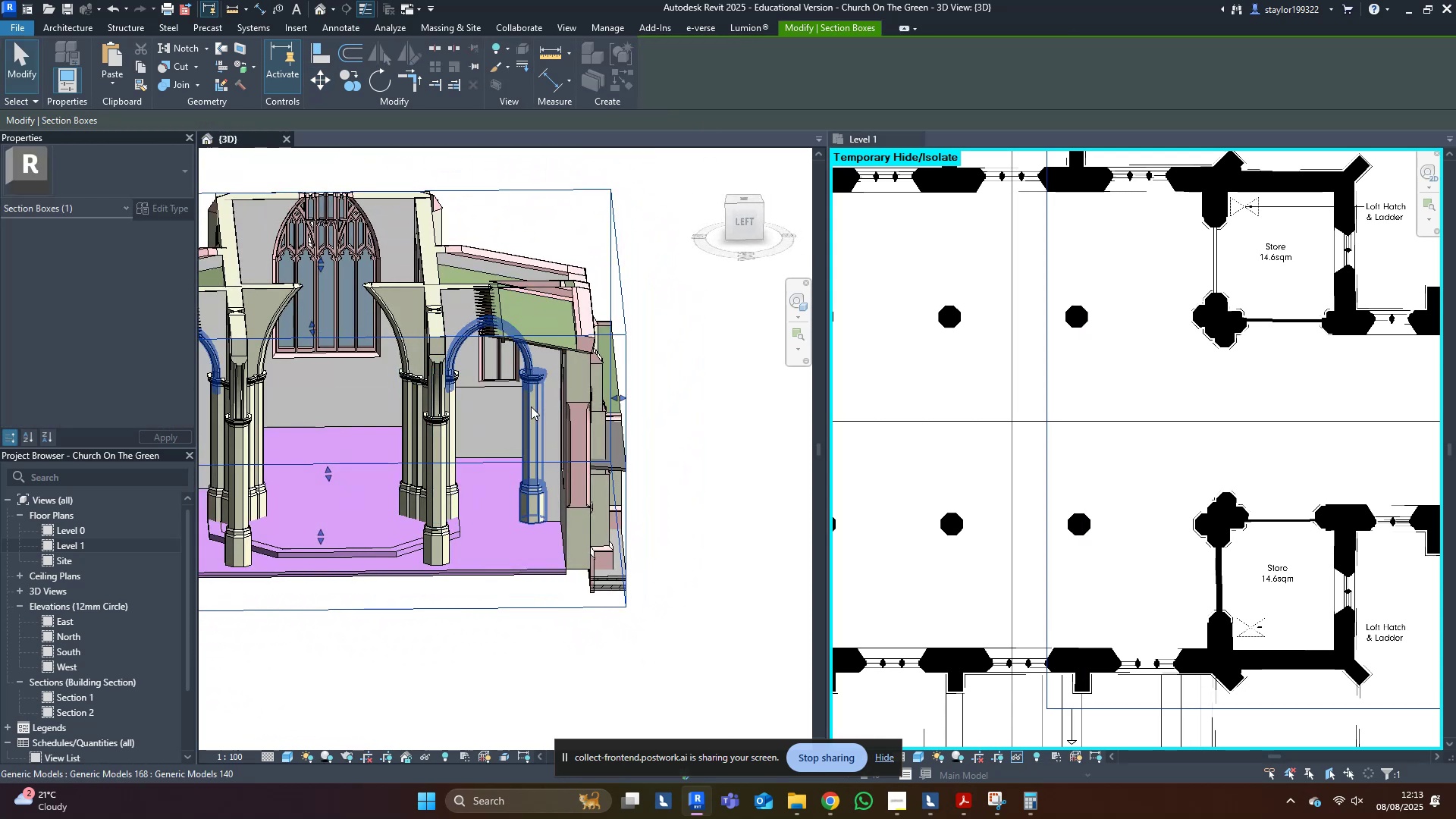 
left_click([531, 406])
 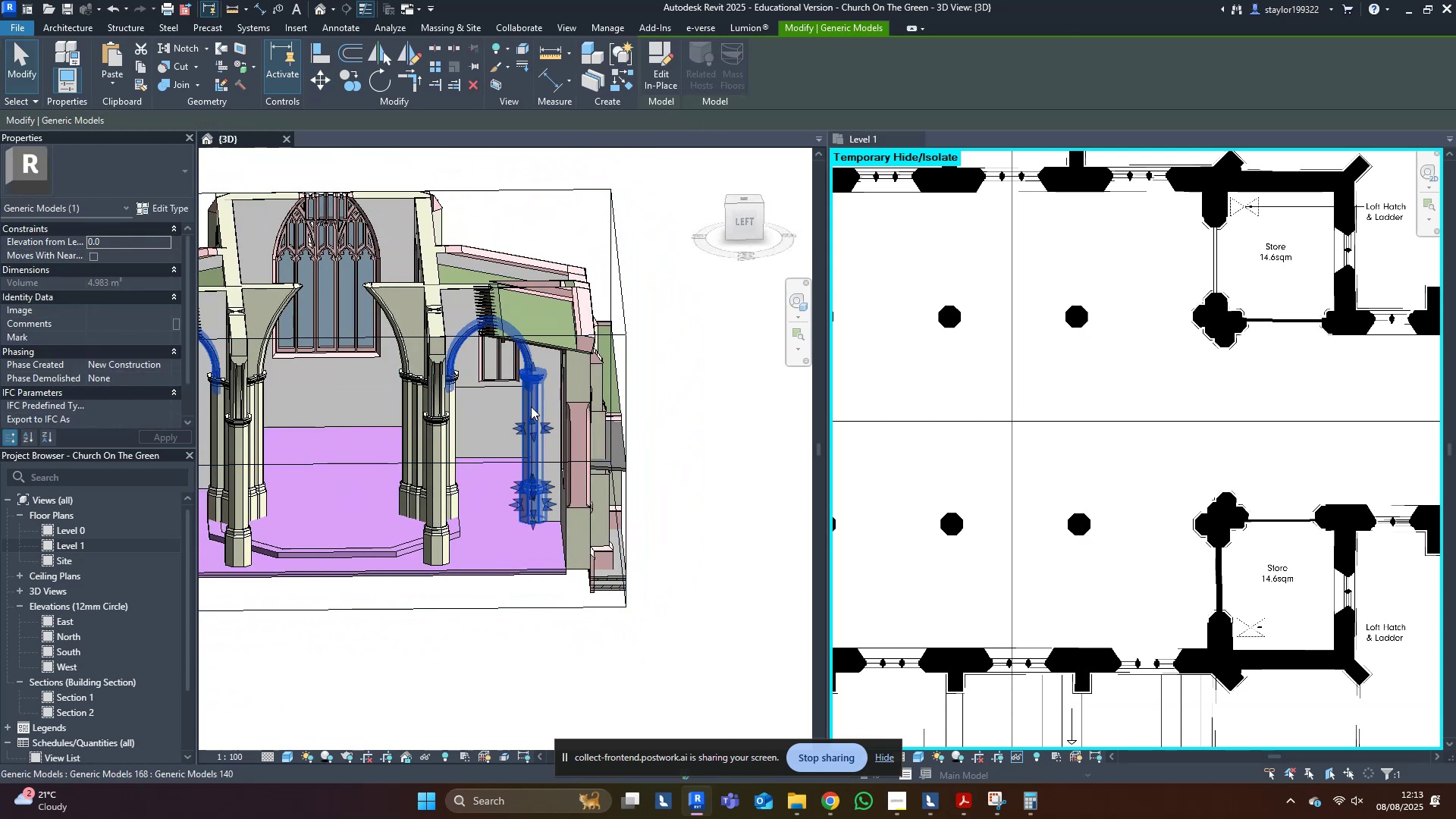 
hold_key(key=ShiftLeft, duration=0.88)
 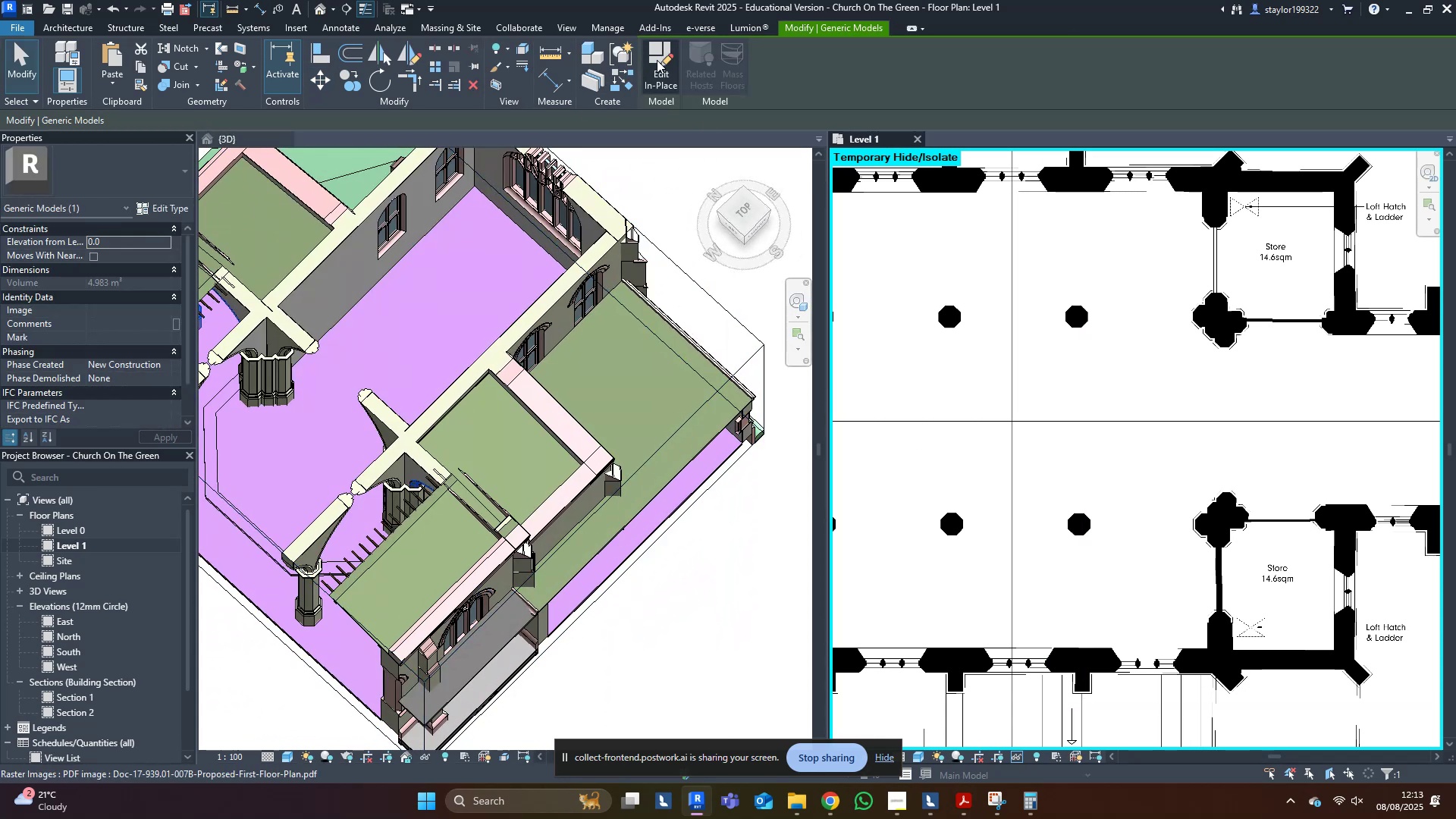 
middle_click([601, 378])
 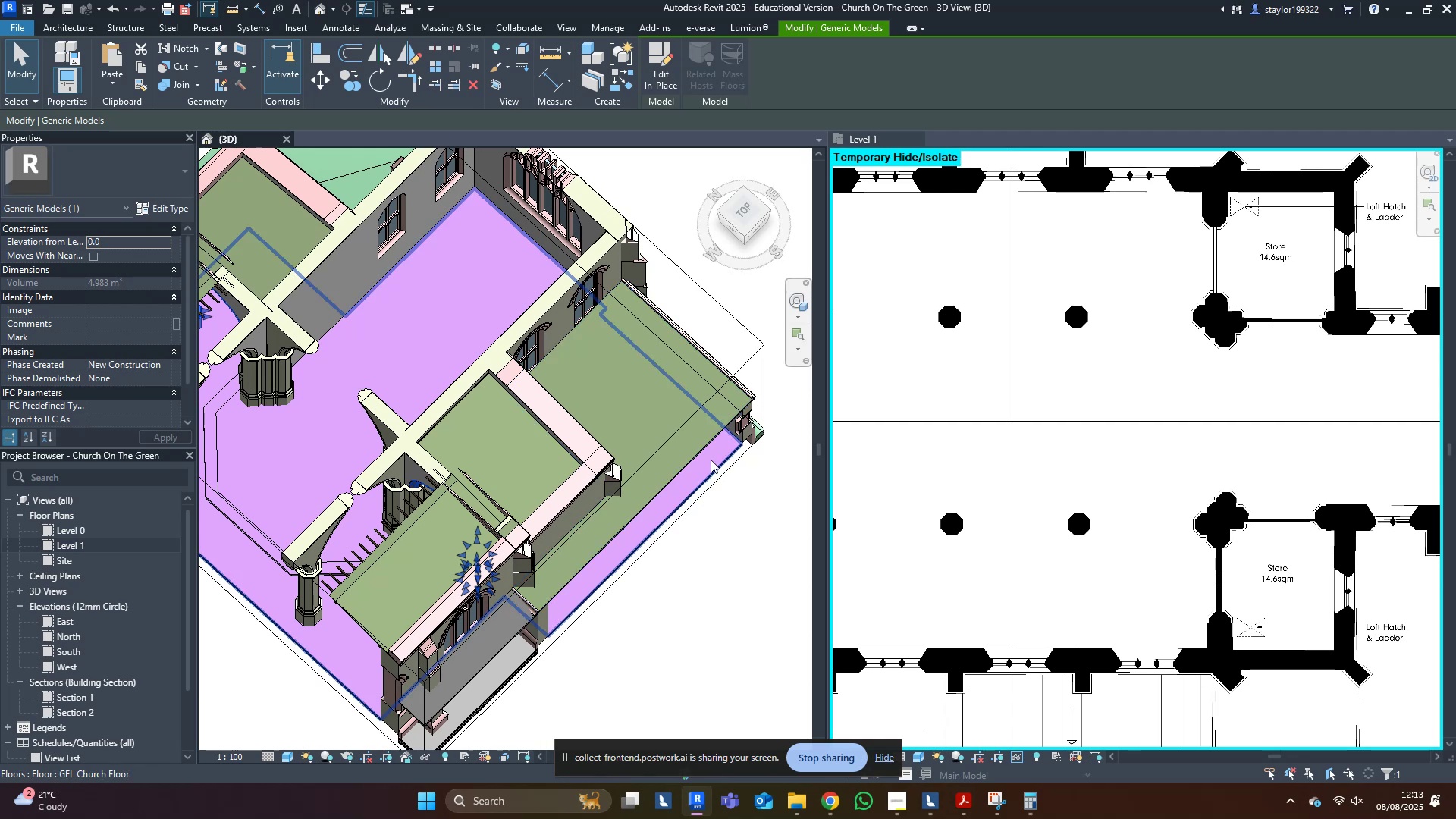 
hold_key(key=ShiftLeft, duration=0.39)
 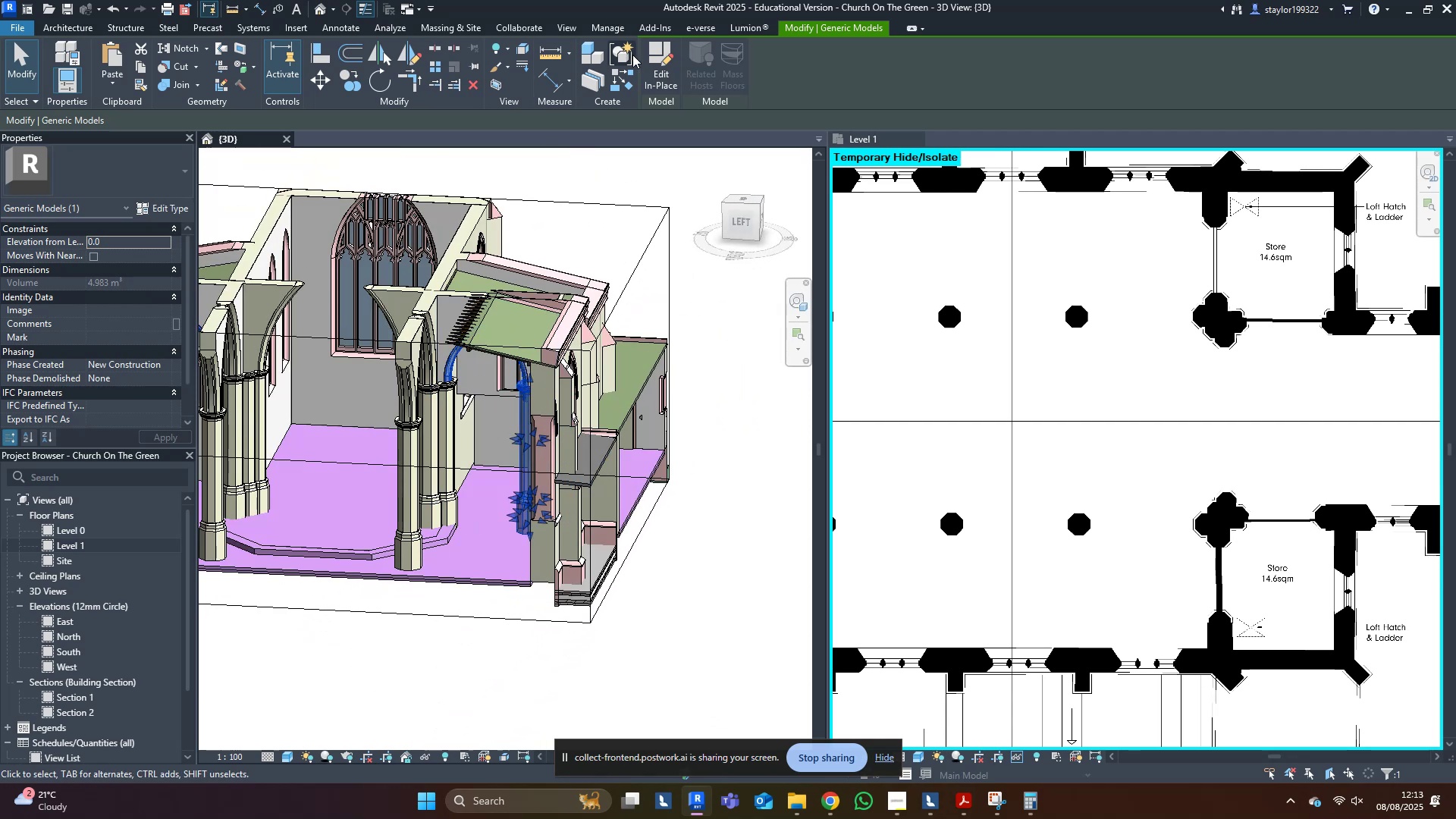 
left_click([666, 56])
 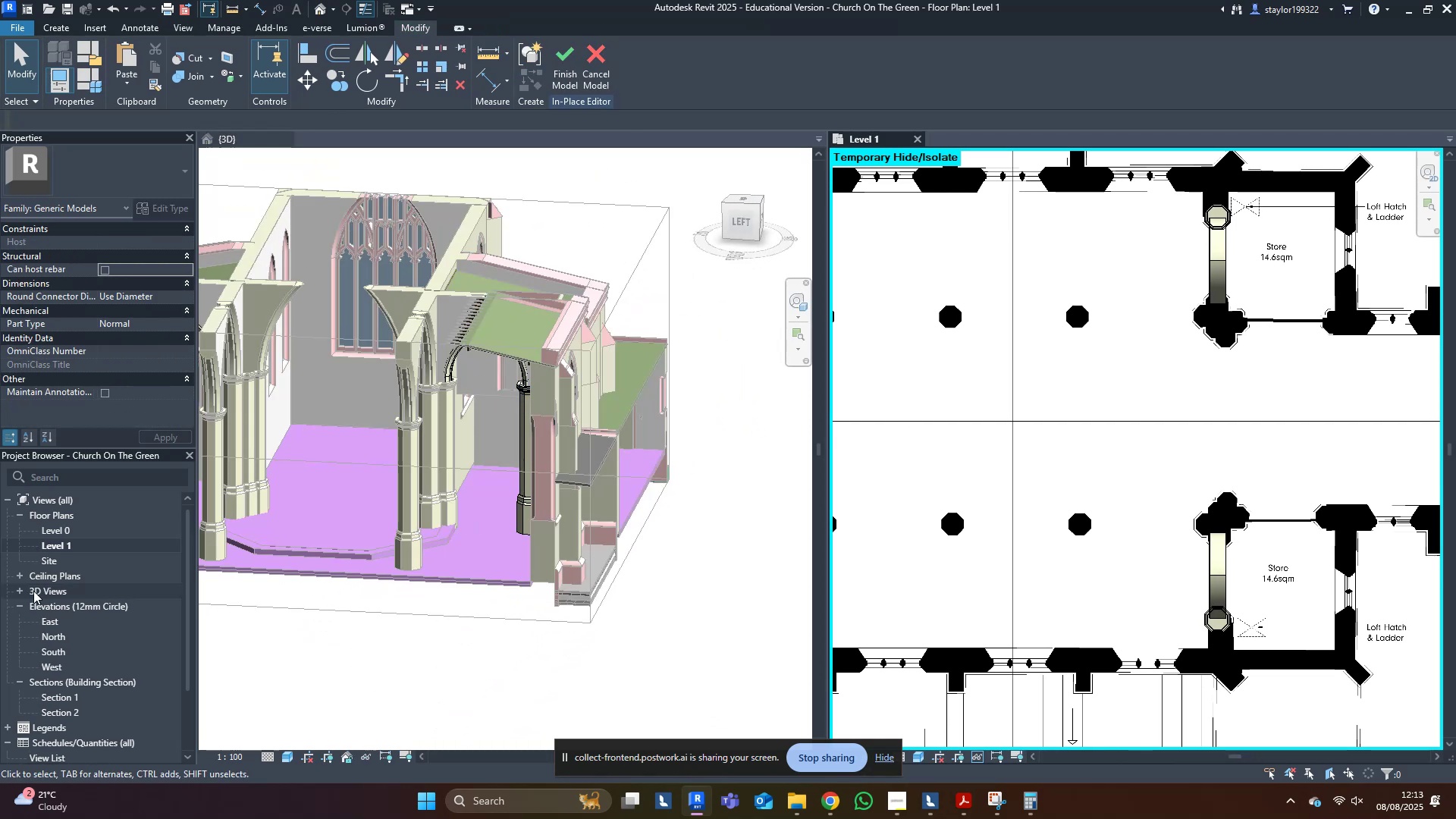 
double_click([71, 527])
 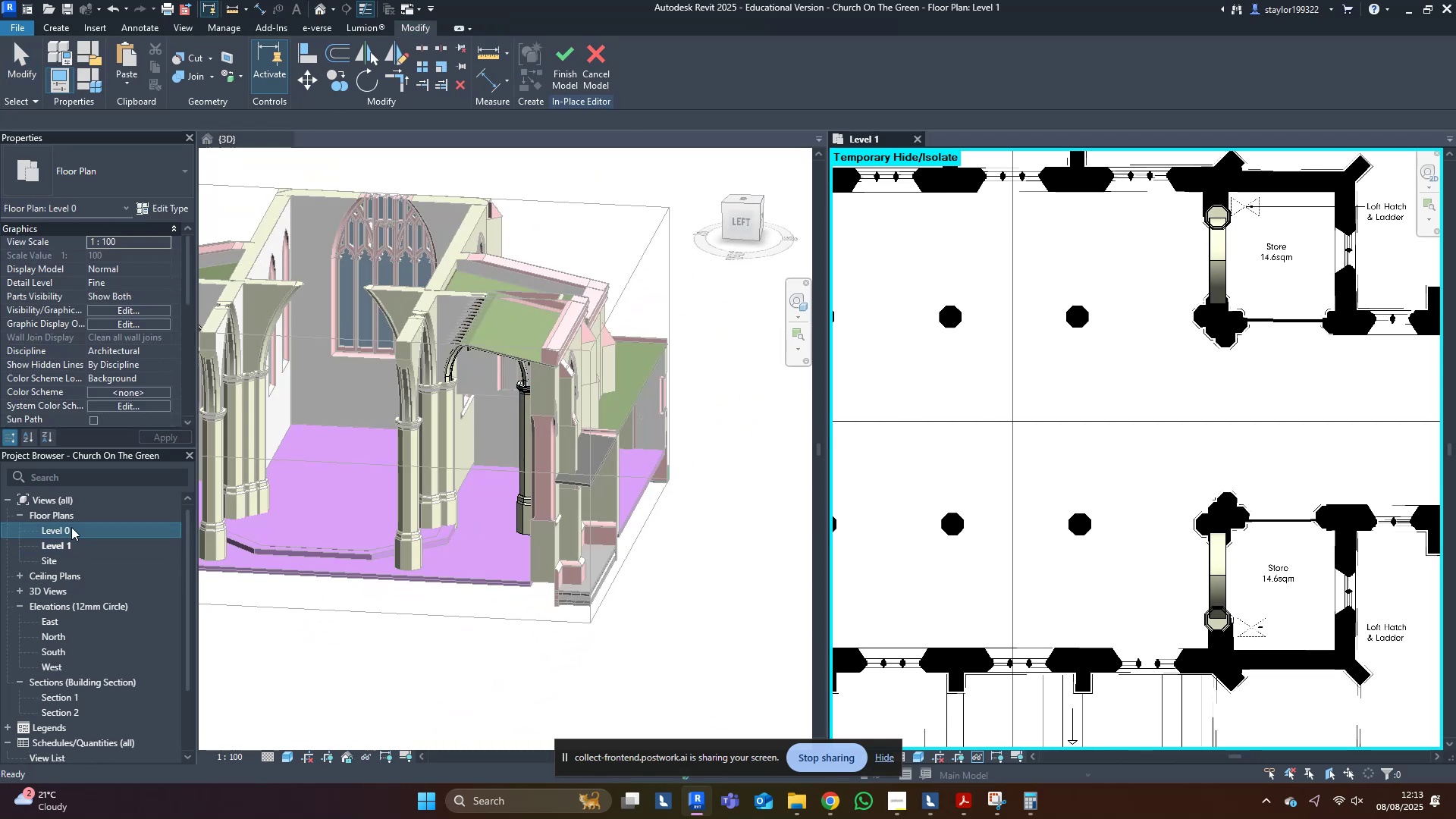 
triple_click([71, 527])
 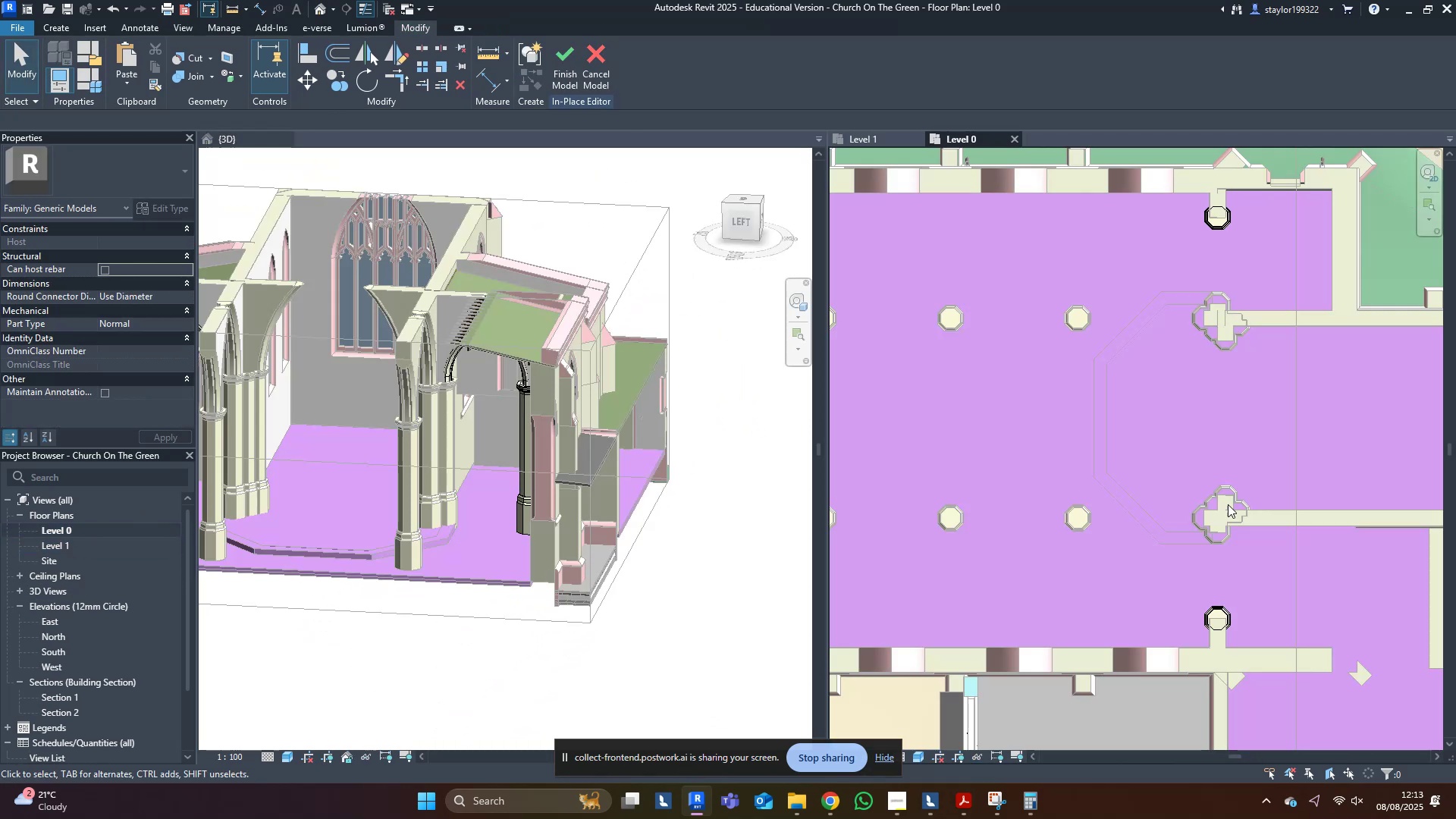 
type(wf)
 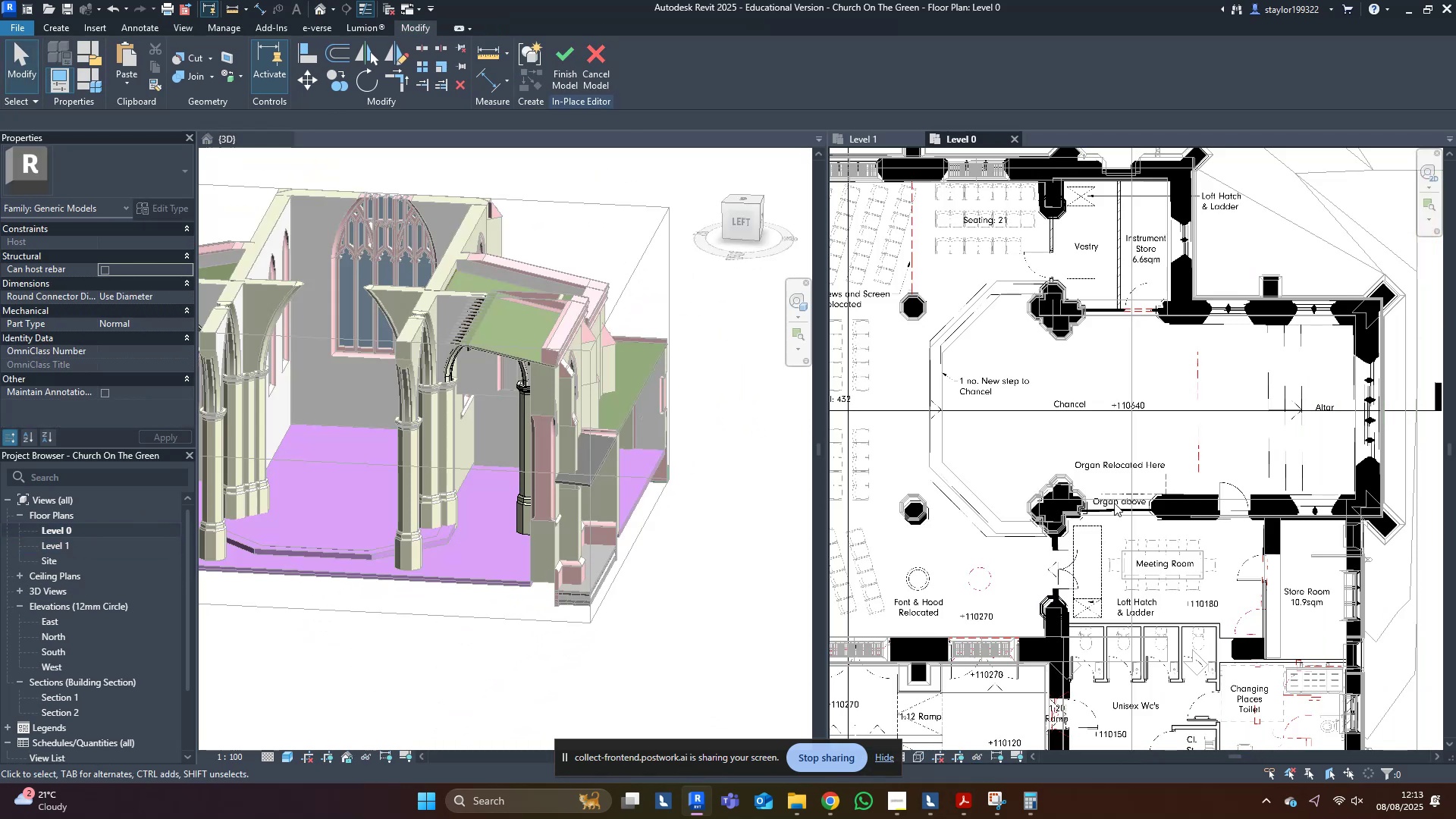 
scroll: coordinate [1203, 522], scroll_direction: up, amount: 3.0
 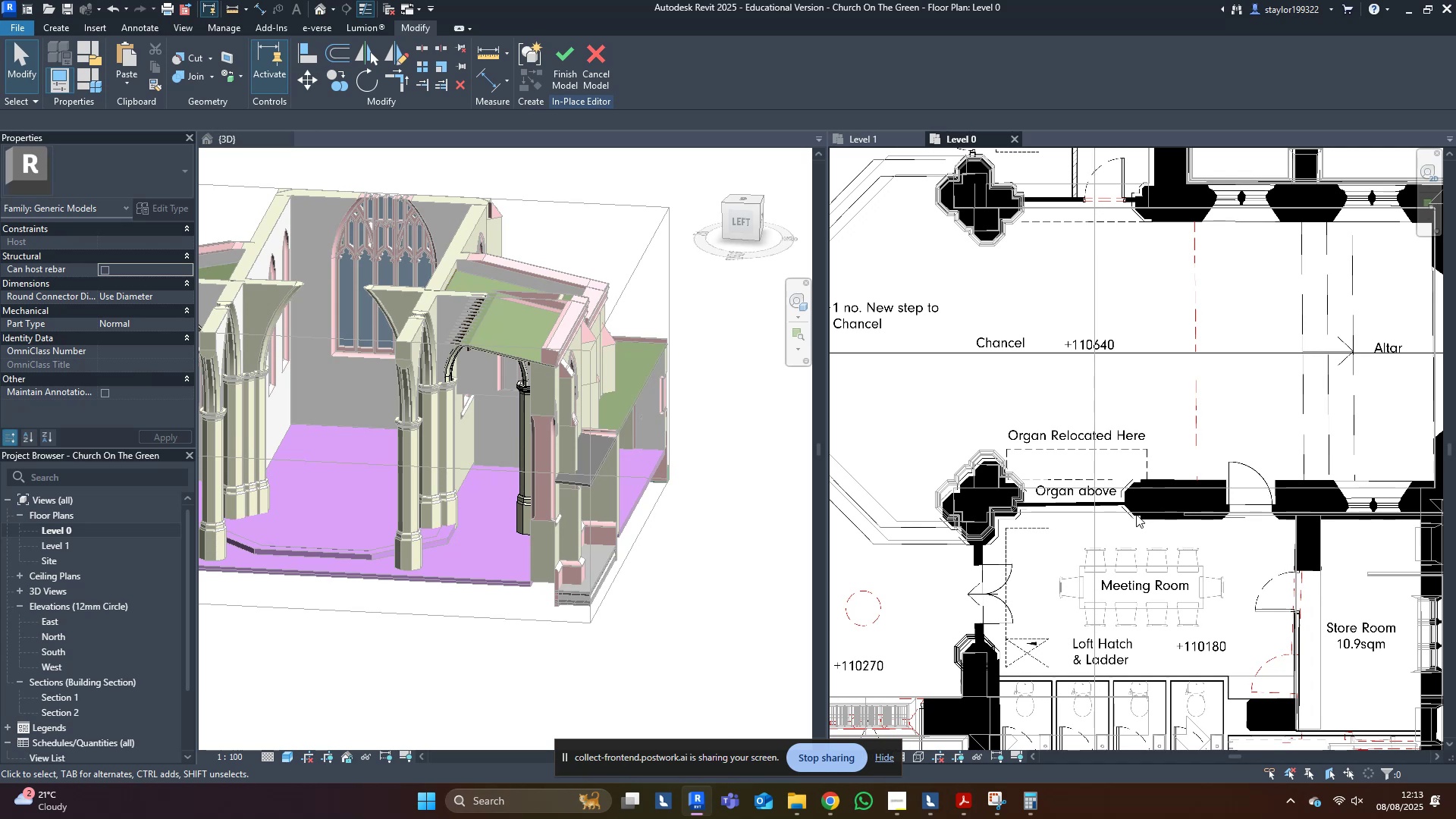 
type(sd)
 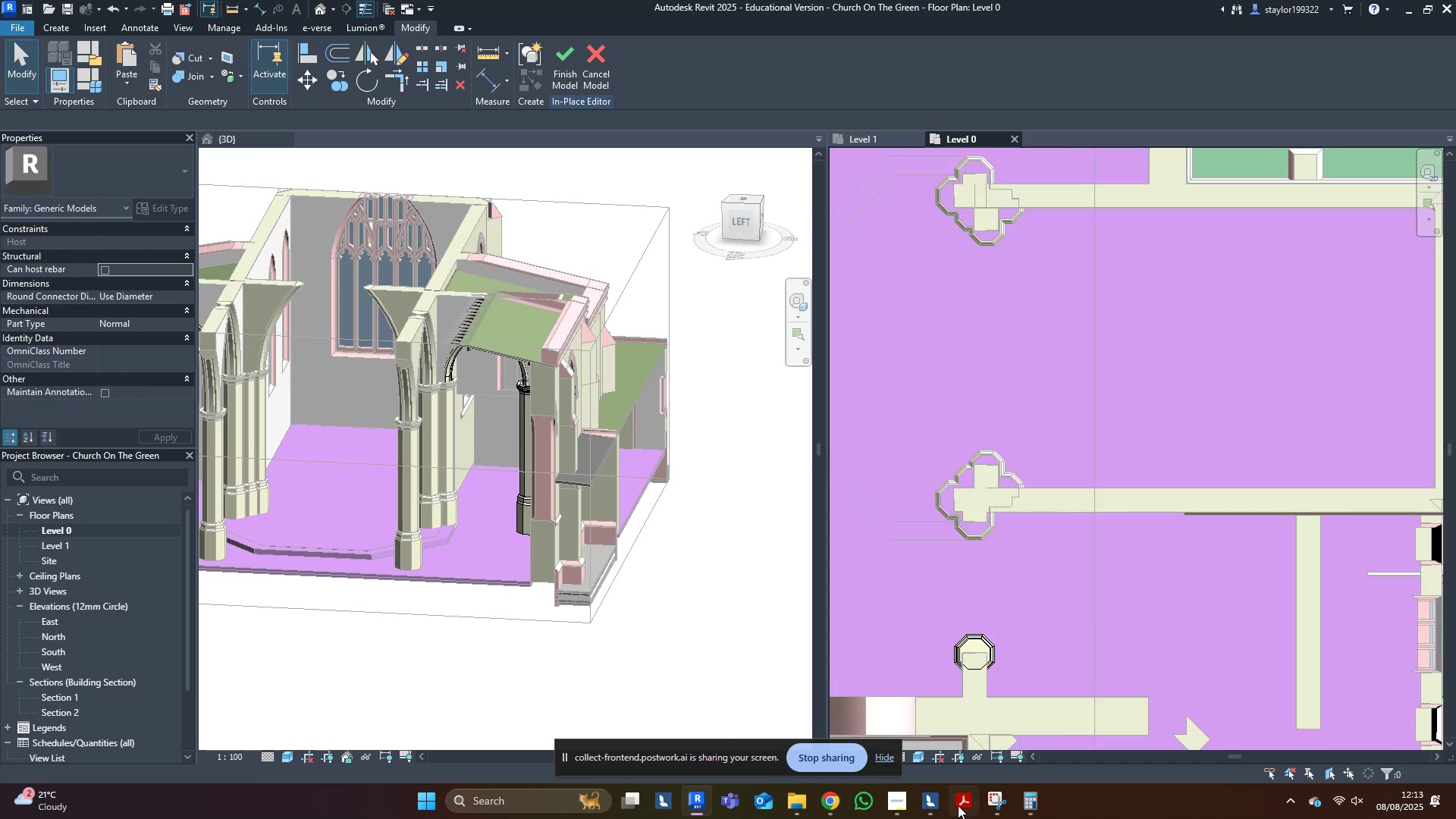 
left_click([958, 806])
 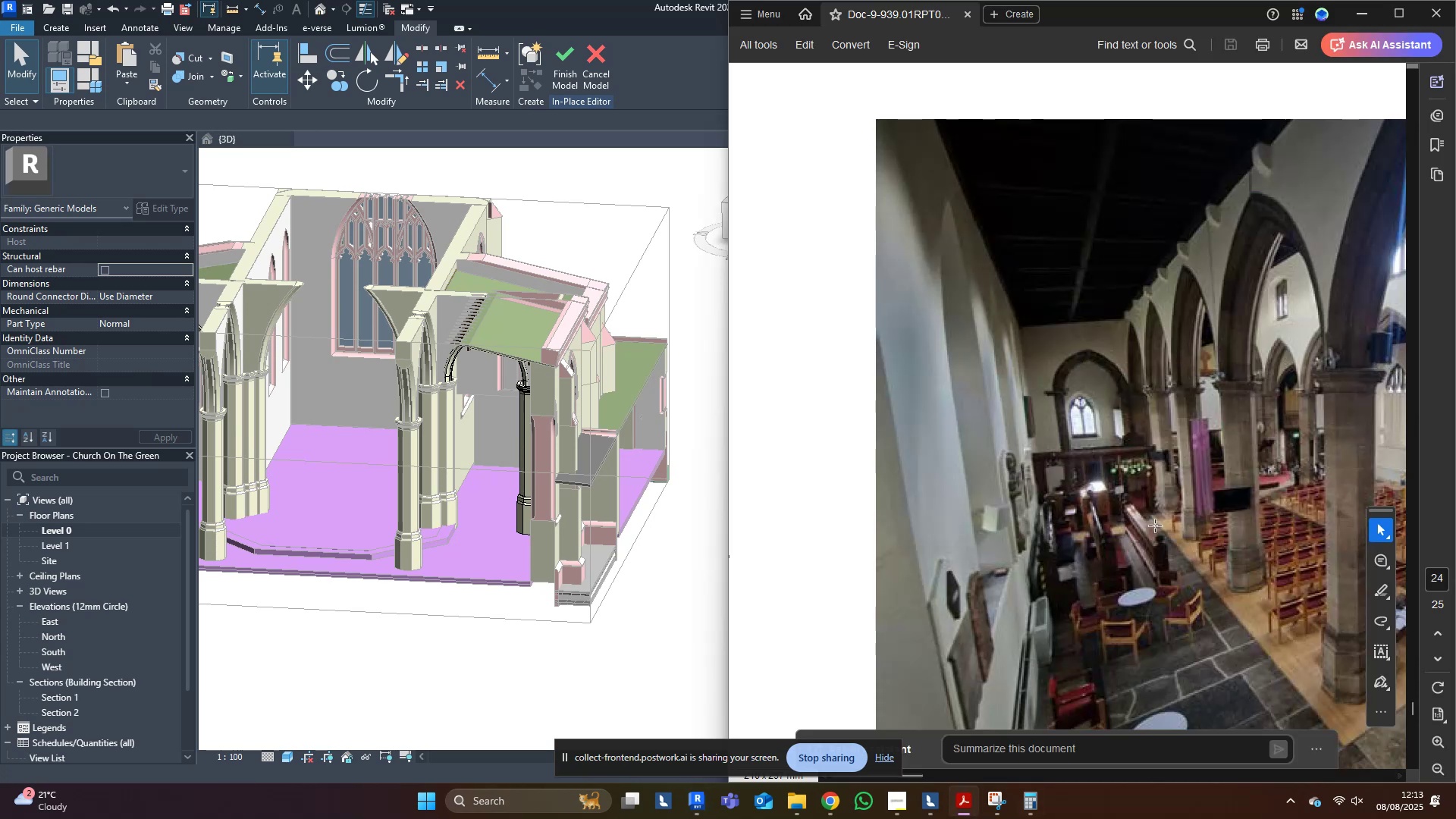 
key(Control+ControlLeft)
 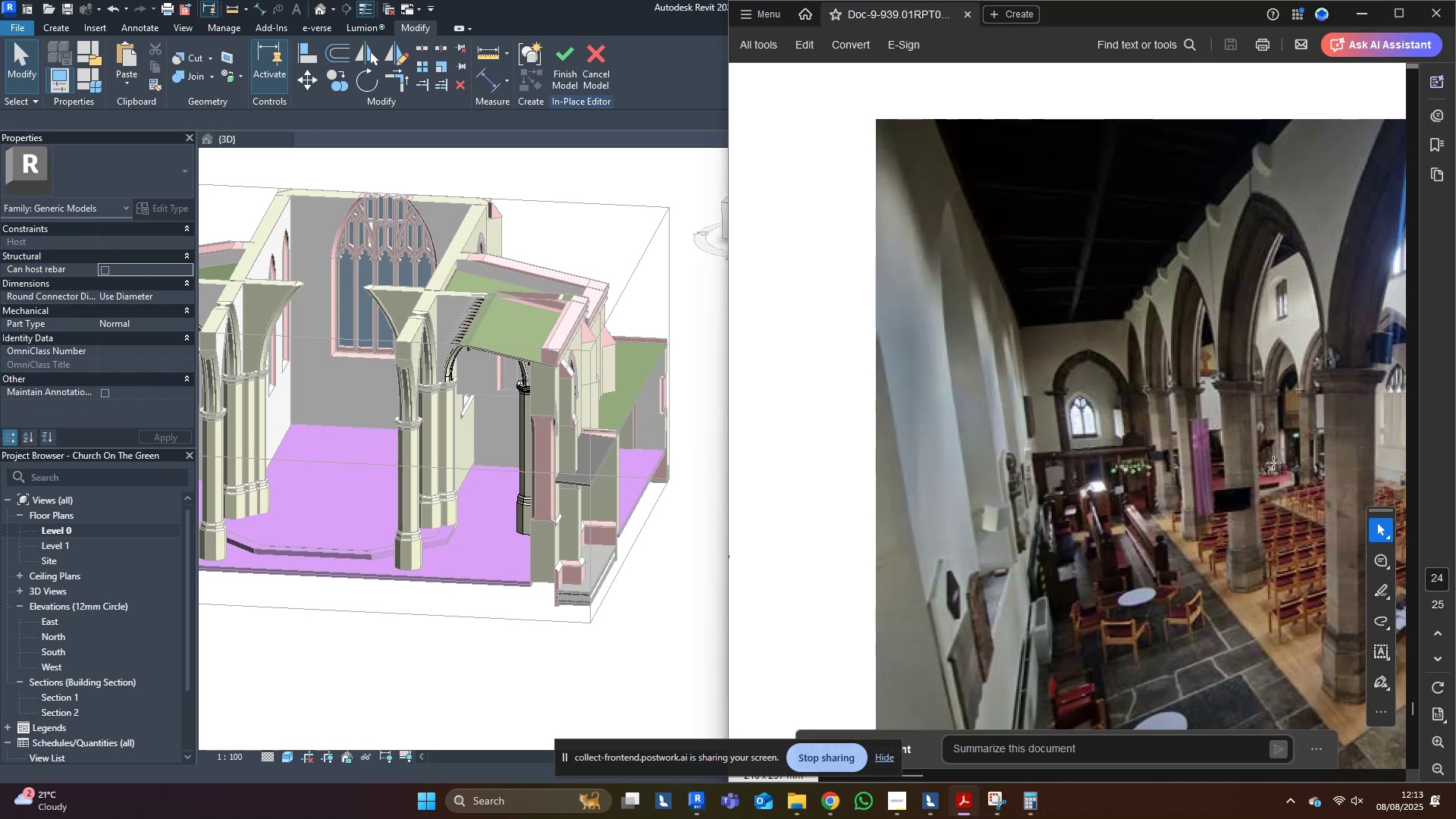 
scroll: coordinate [1288, 458], scroll_direction: up, amount: 4.0
 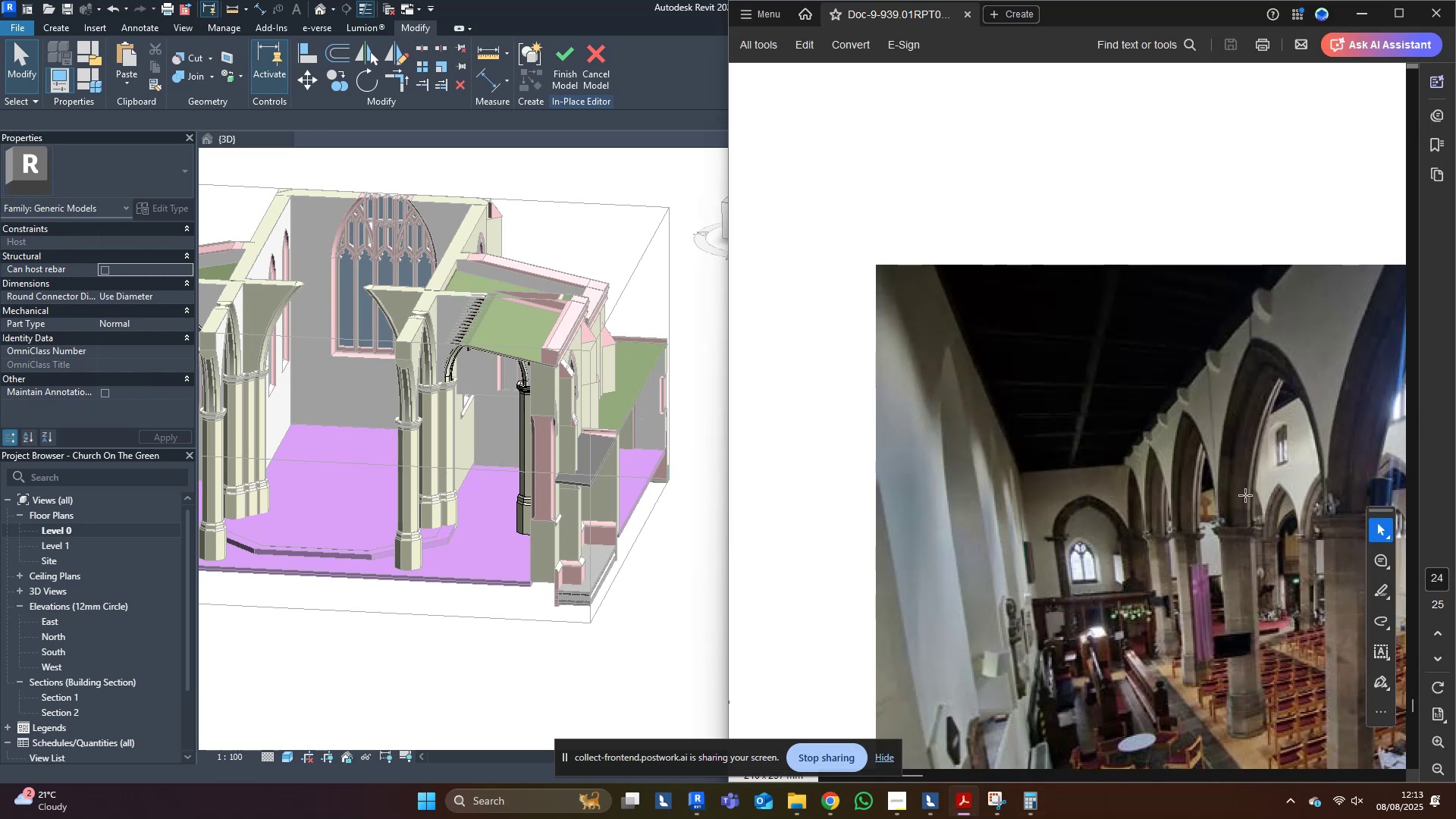 
hold_key(key=ControlLeft, duration=1.5)
scroll: coordinate [1056, 579], scroll_direction: down, amount: 5.0
 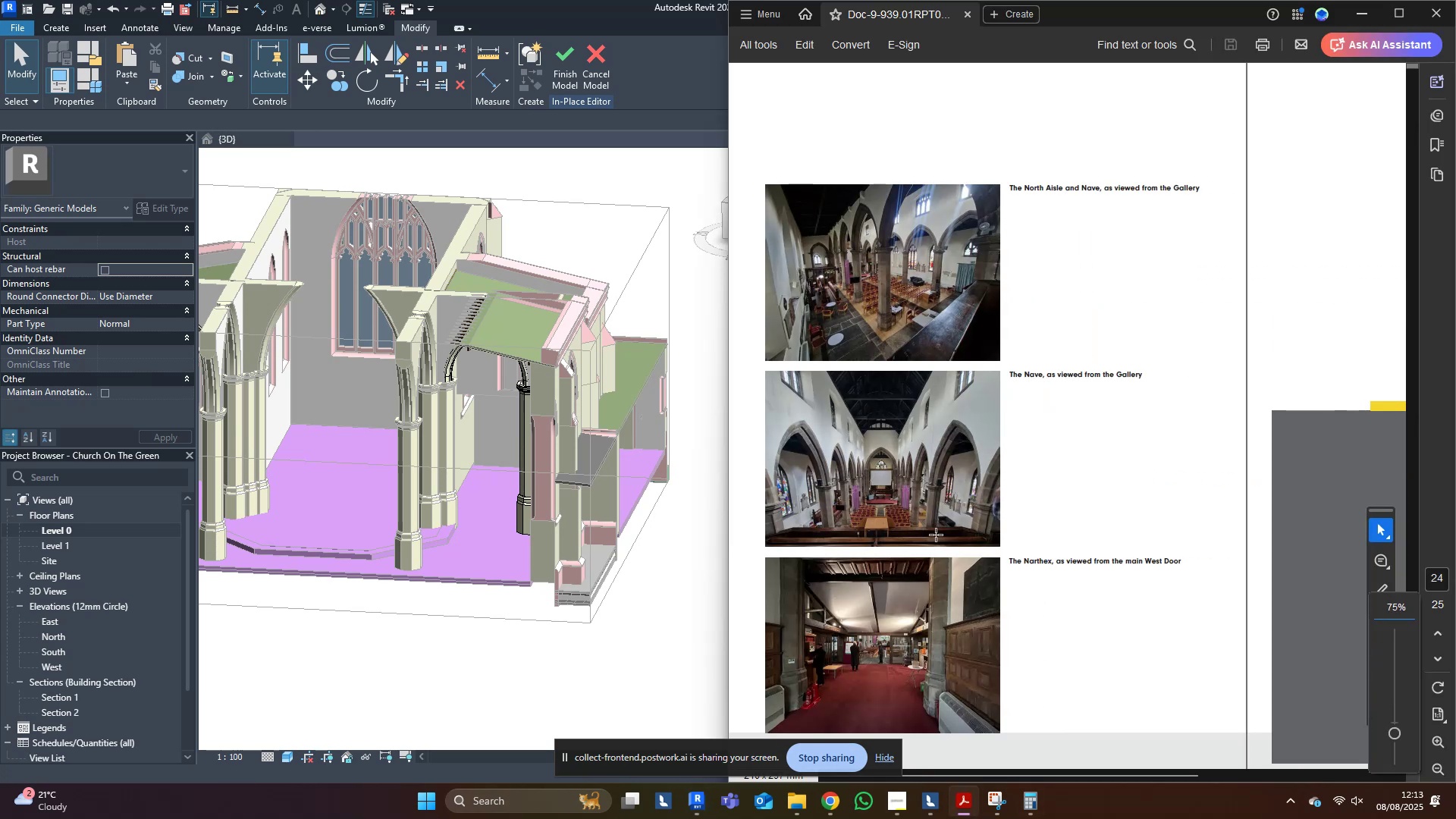 
scroll: coordinate [782, 397], scroll_direction: up, amount: 6.0
 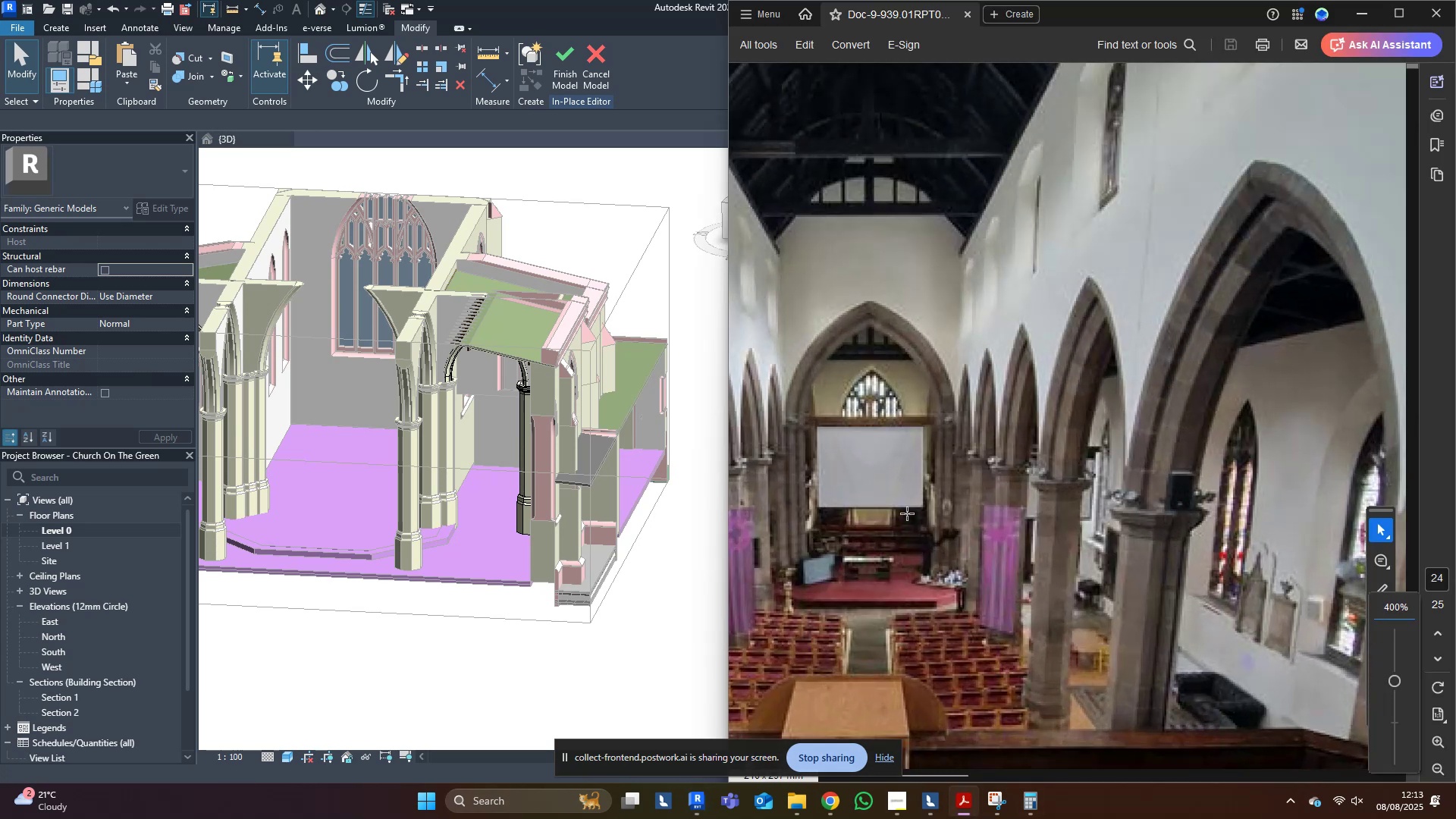 
hold_key(key=ControlLeft, duration=1.52)
scroll: coordinate [908, 510], scroll_direction: down, amount: 3.0
 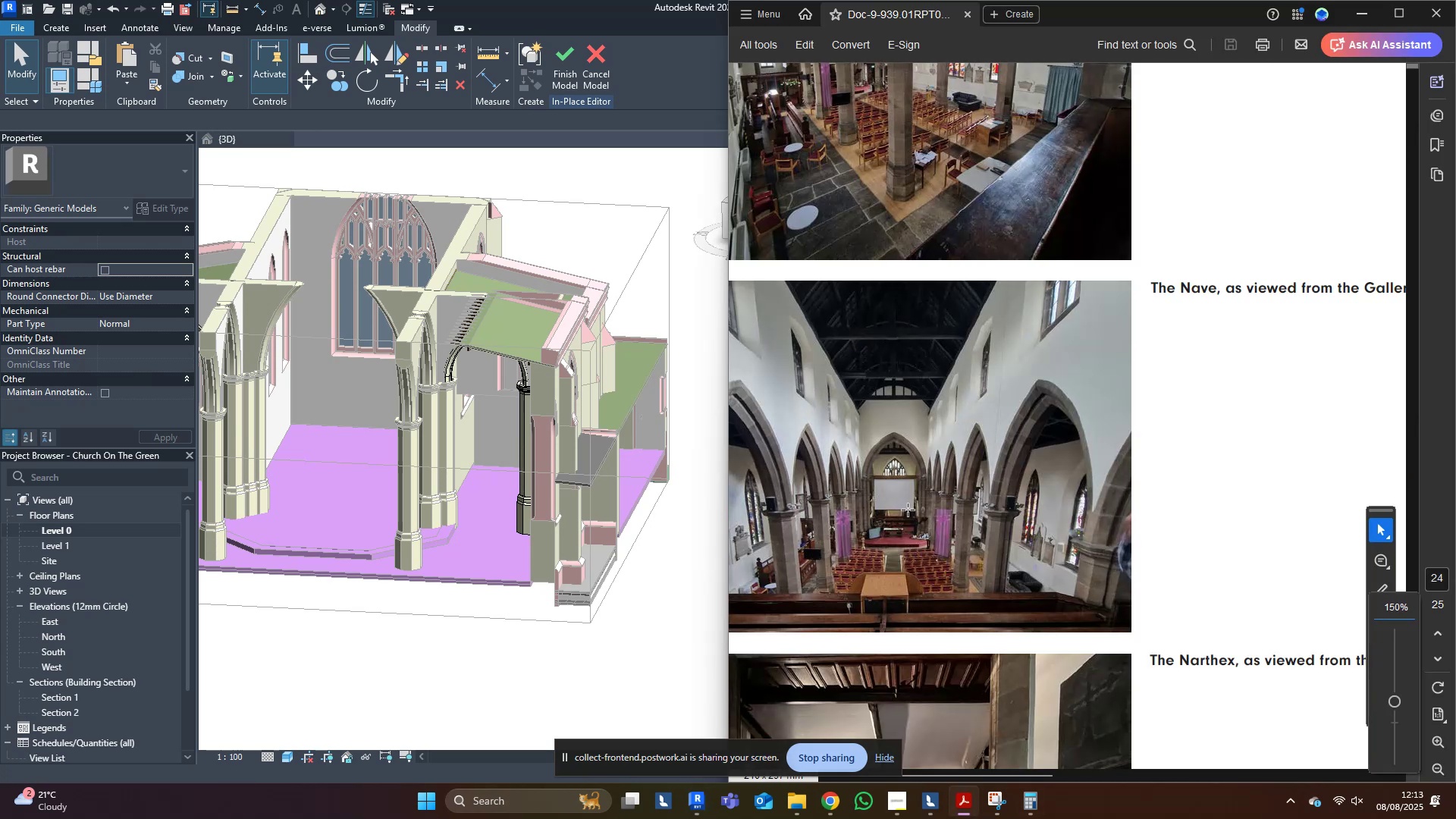 
key(Control+ControlLeft)
 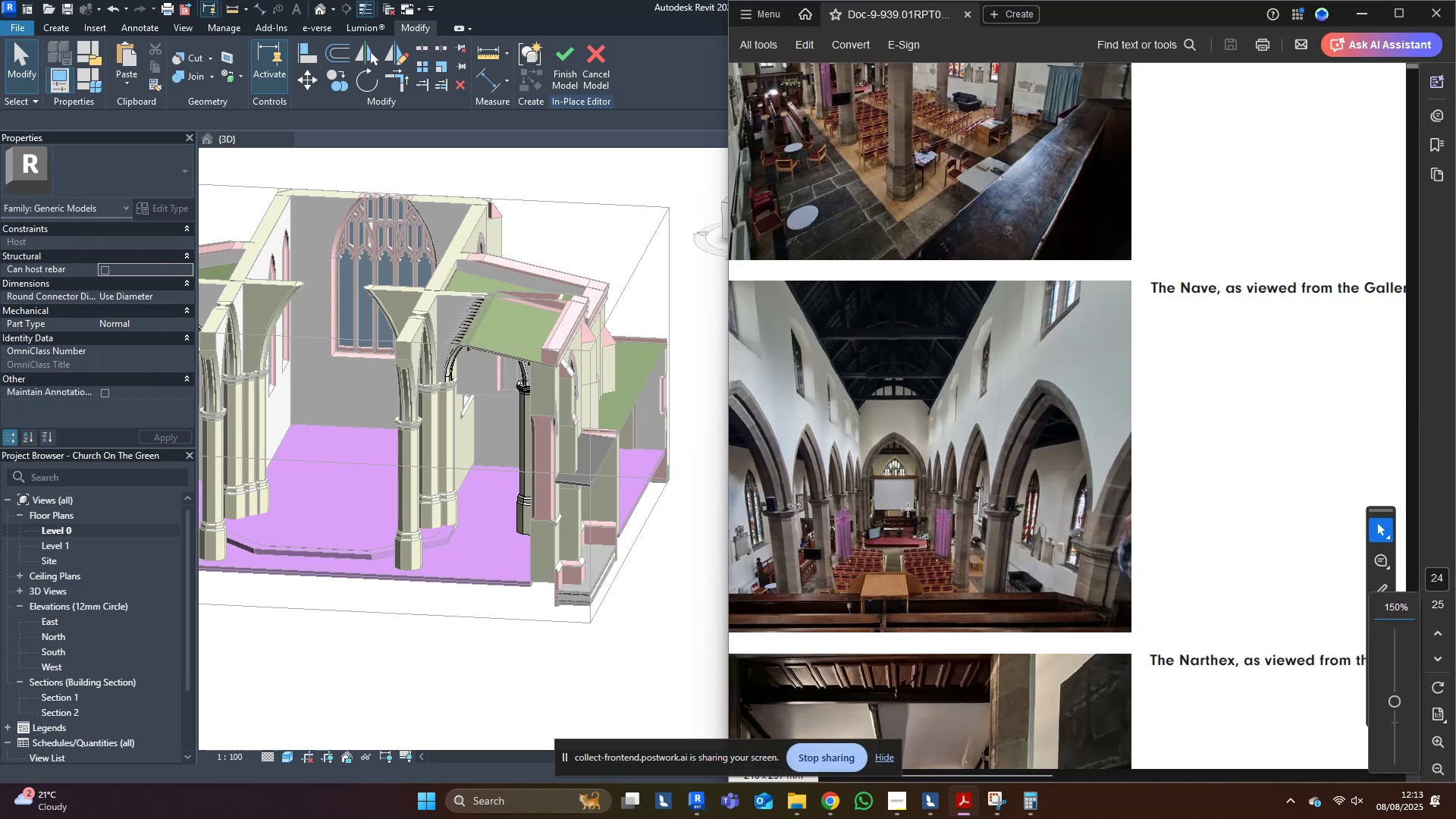 
key(Control+ControlLeft)
 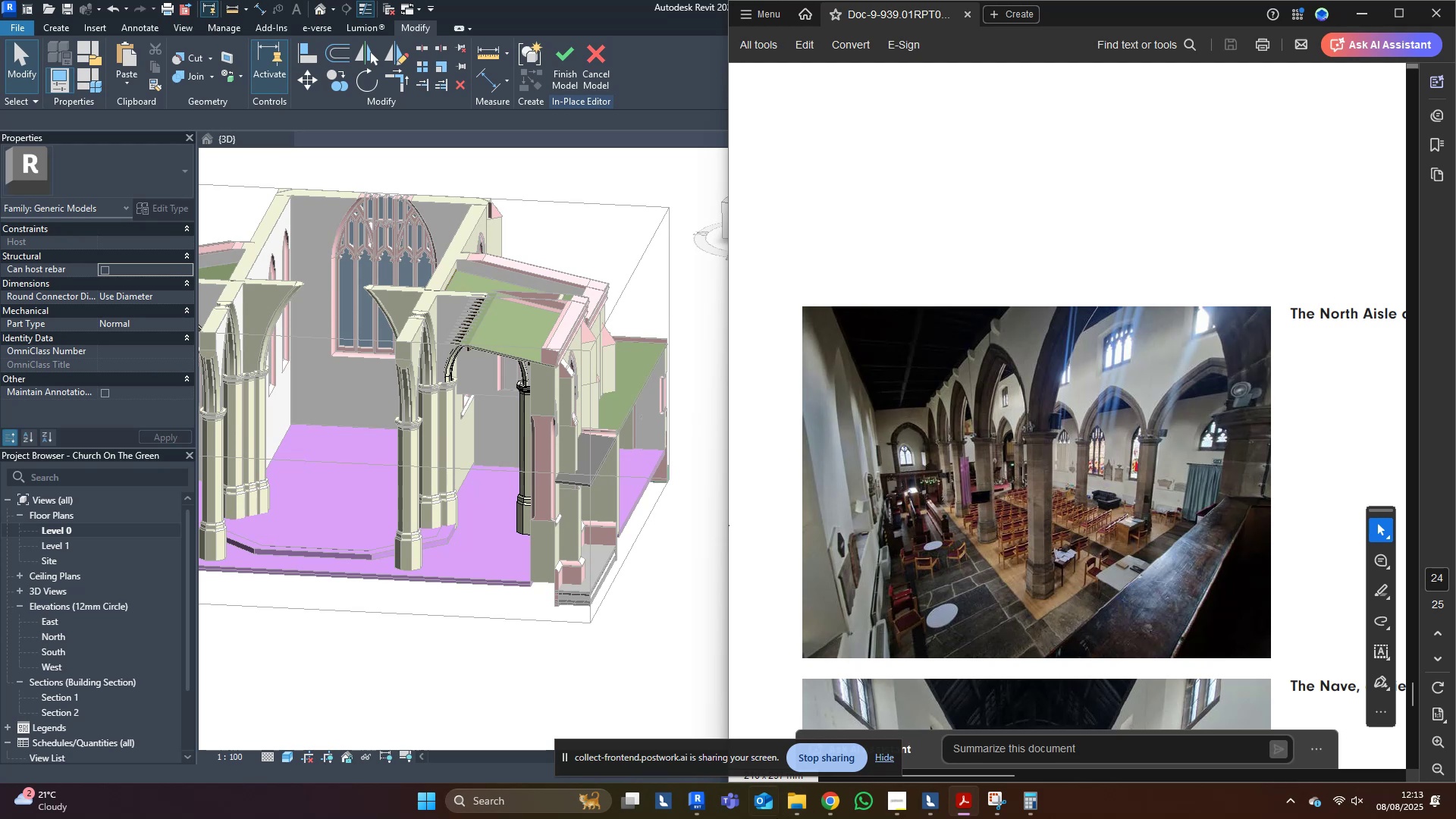 
left_click([832, 805])
 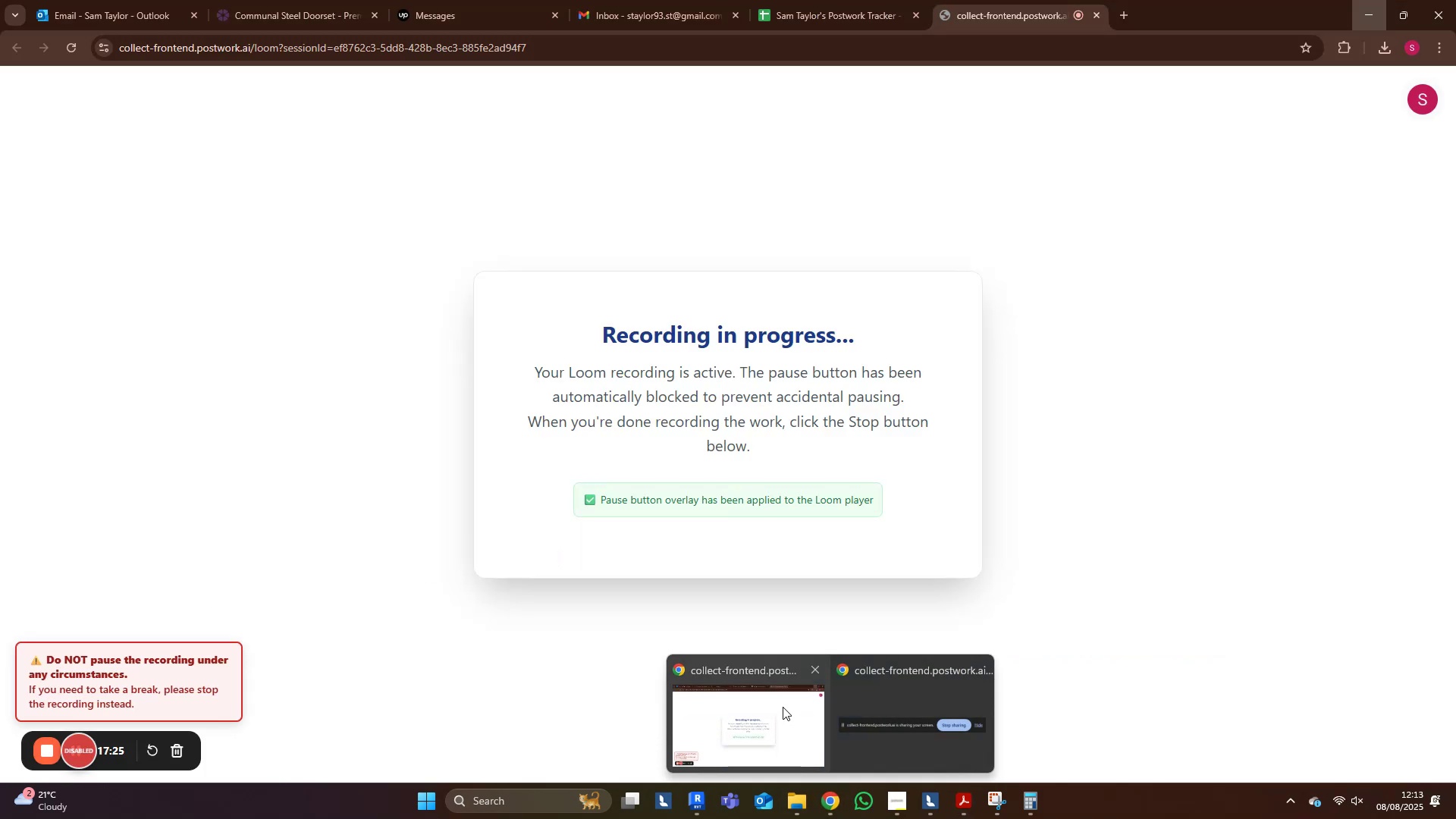 
left_click([791, 691])
 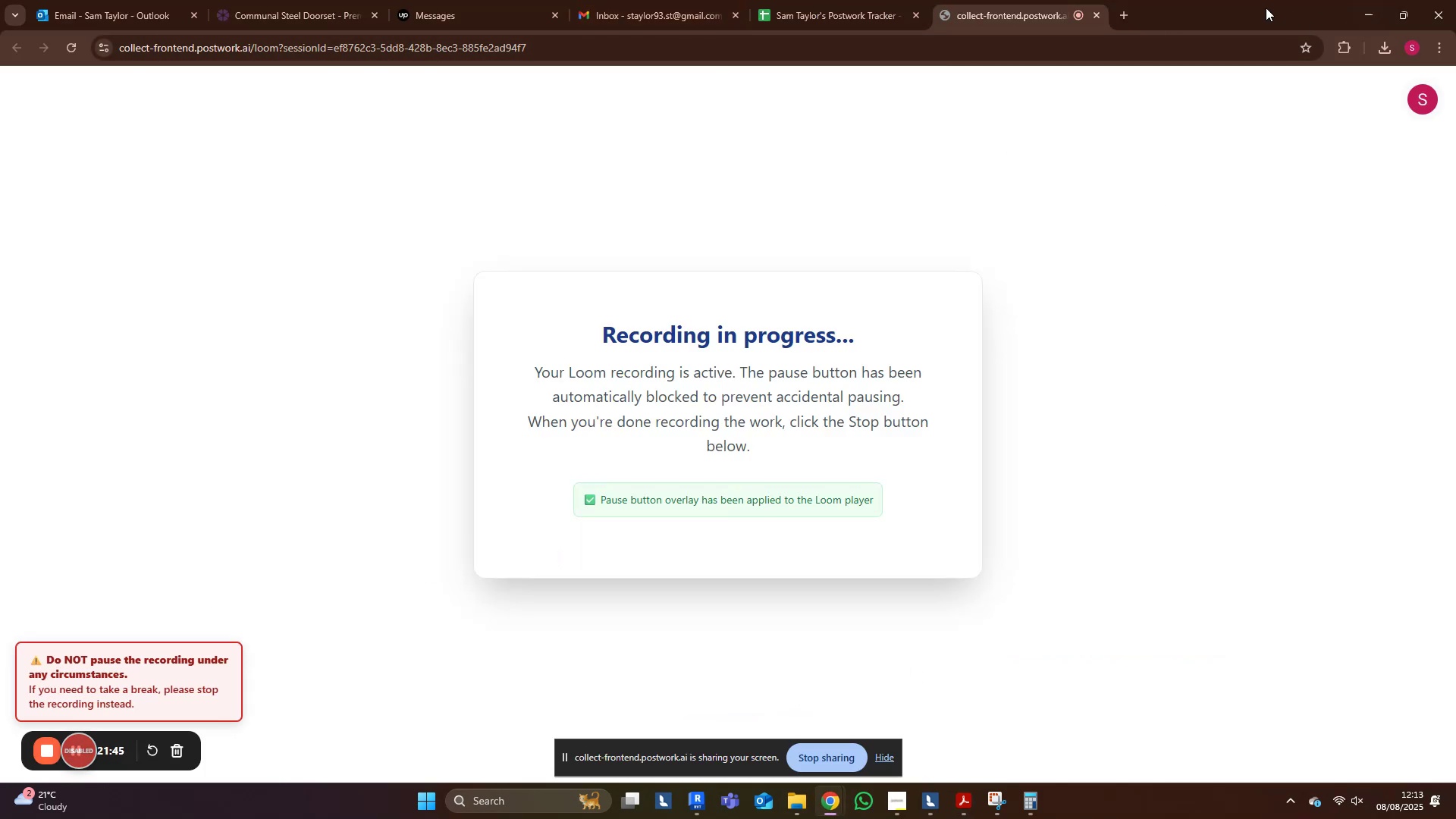 
left_click([1125, 15])
 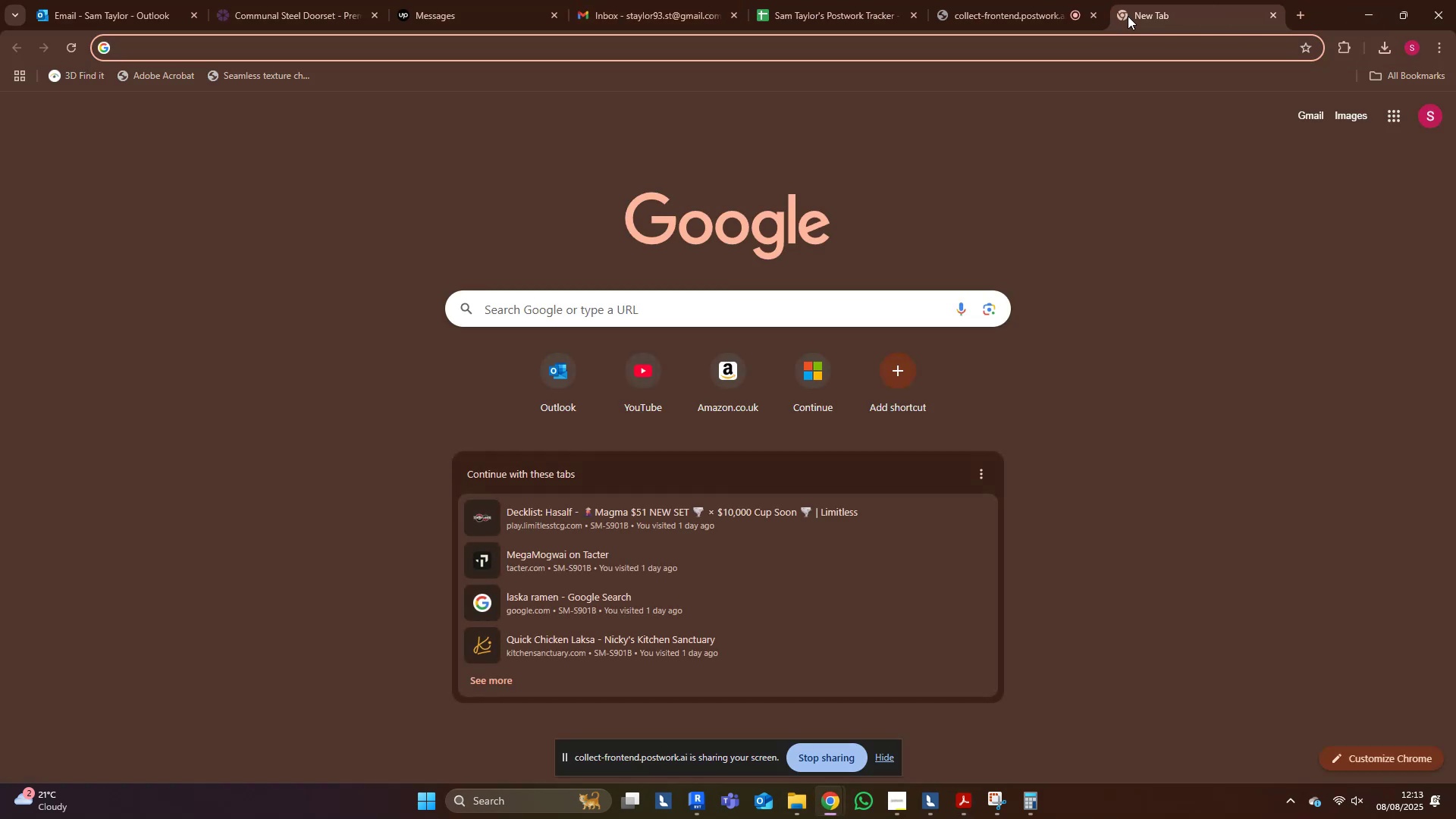 
type(map)
 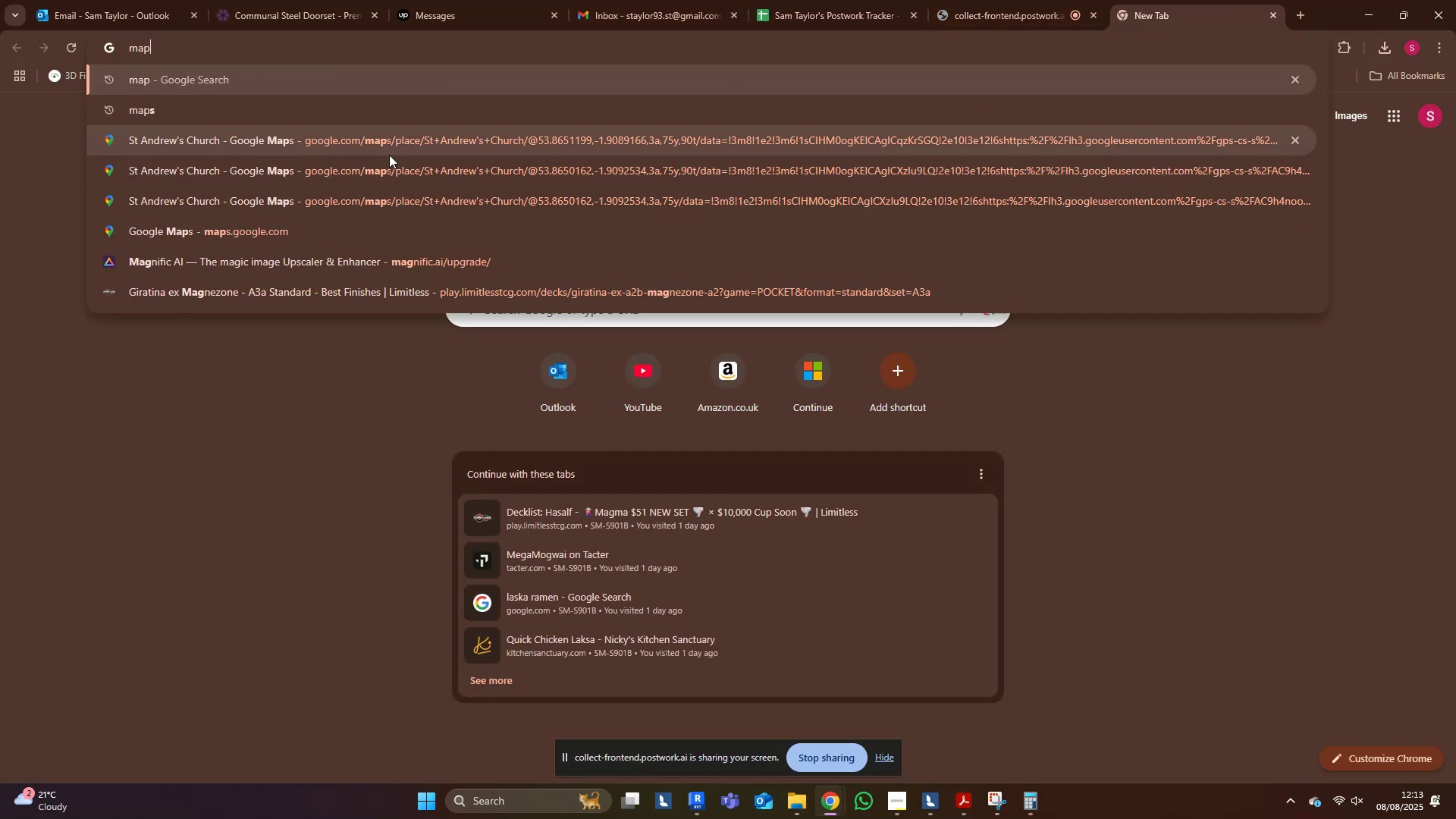 
left_click([390, 143])
 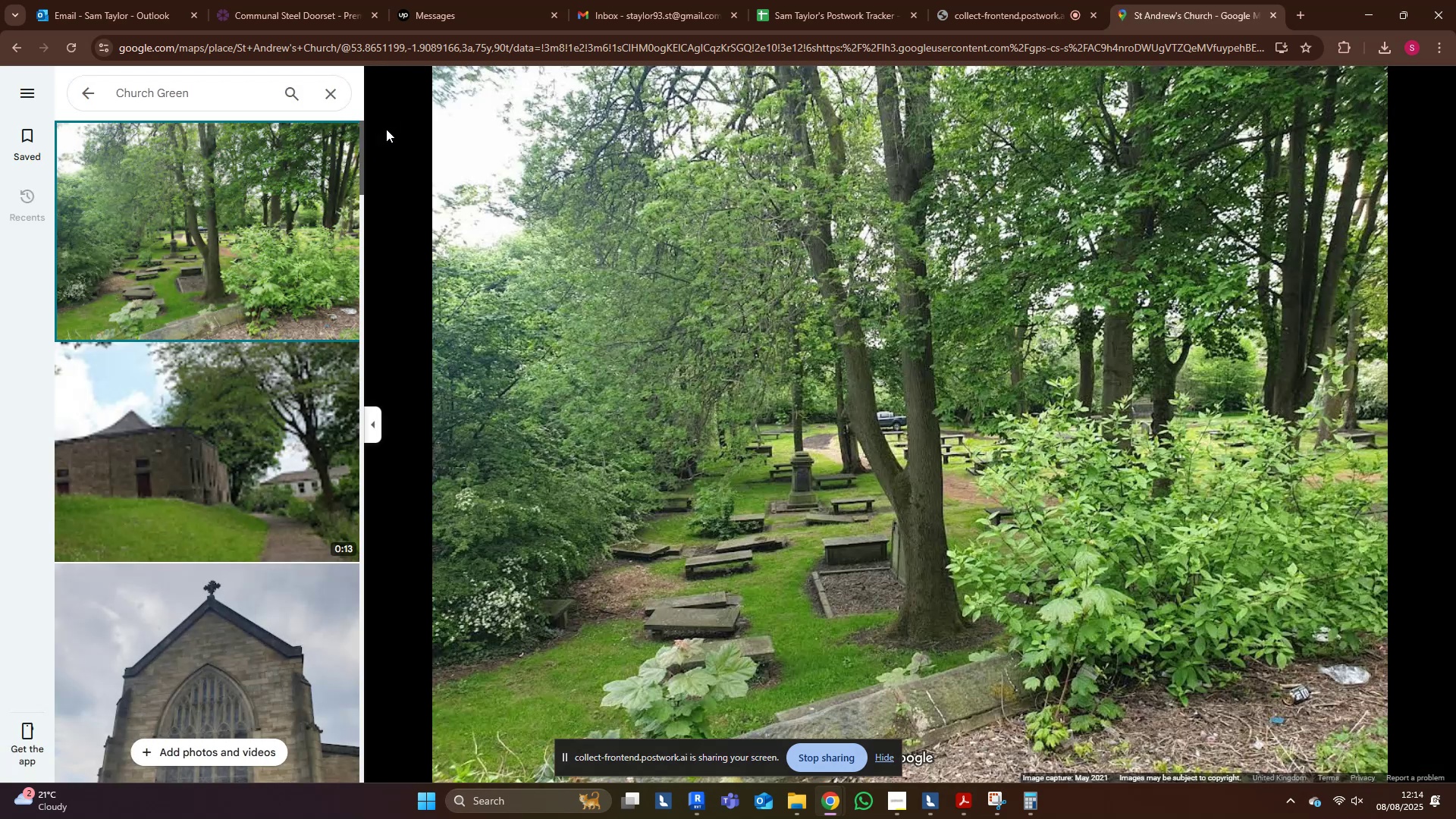 
scroll: coordinate [301, 516], scroll_direction: down, amount: 40.0
 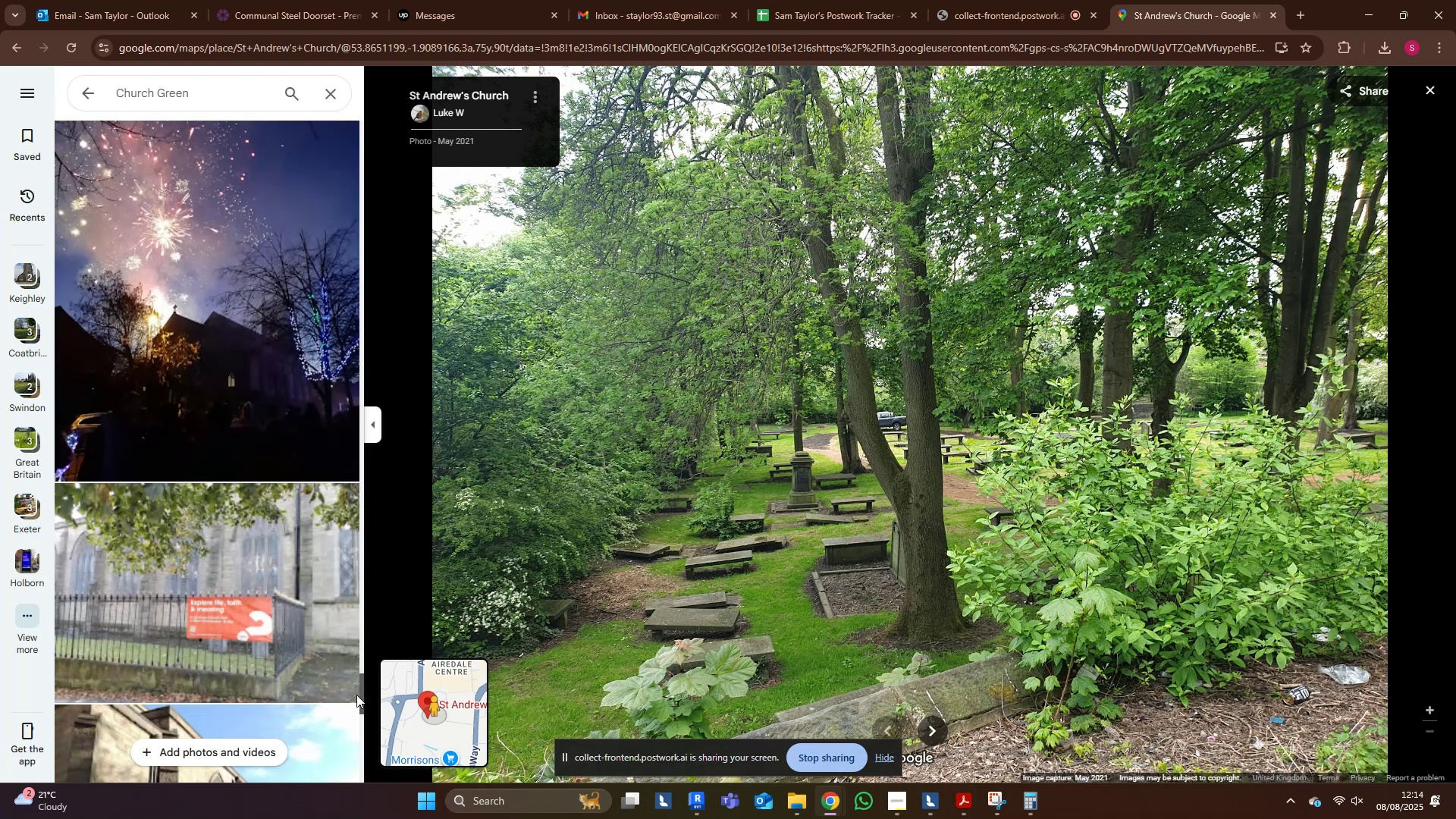 
wait(13.12)
 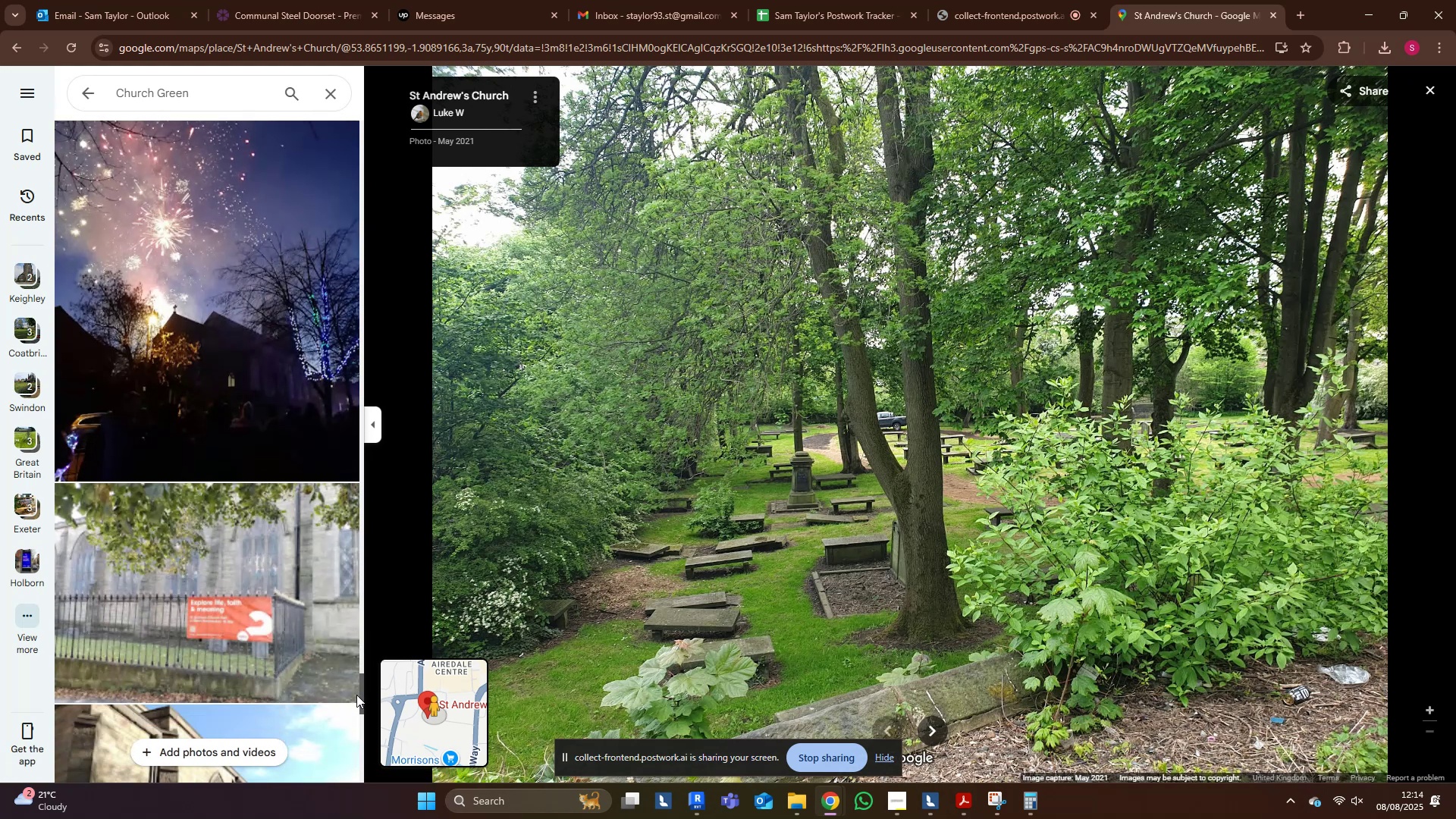 
left_click([20, 281])
 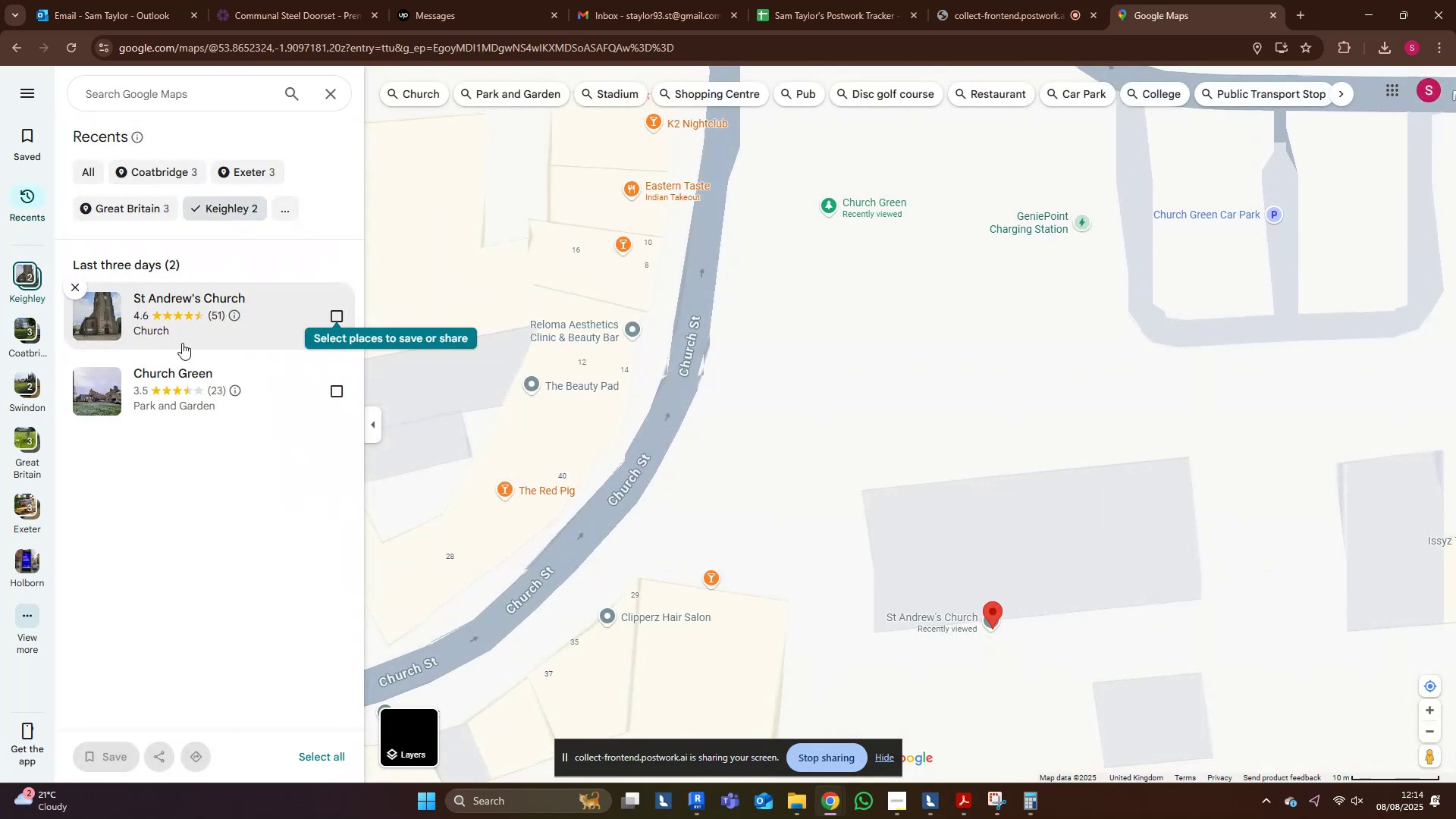 
left_click([186, 317])
 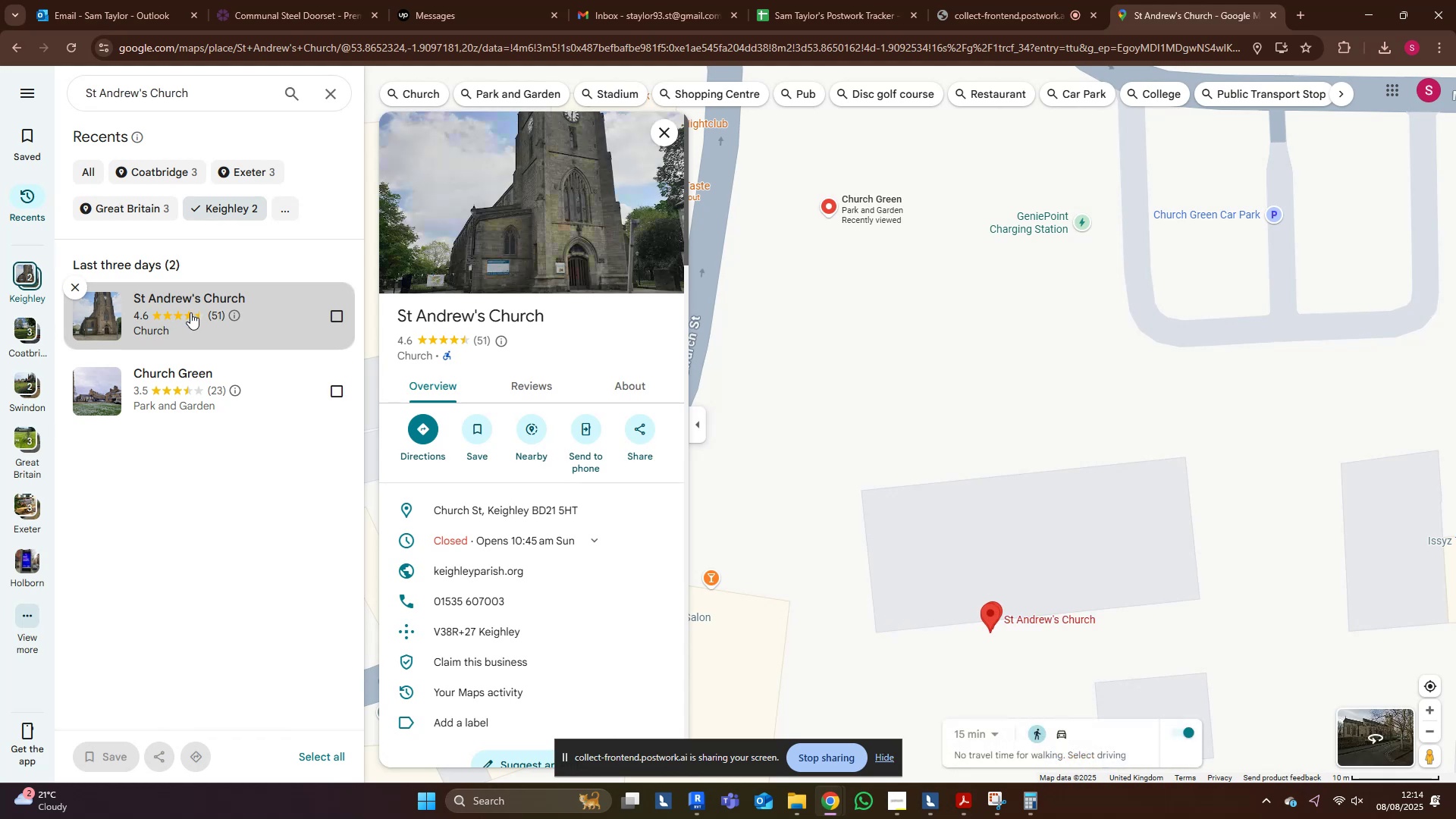 
left_click([199, 305])
 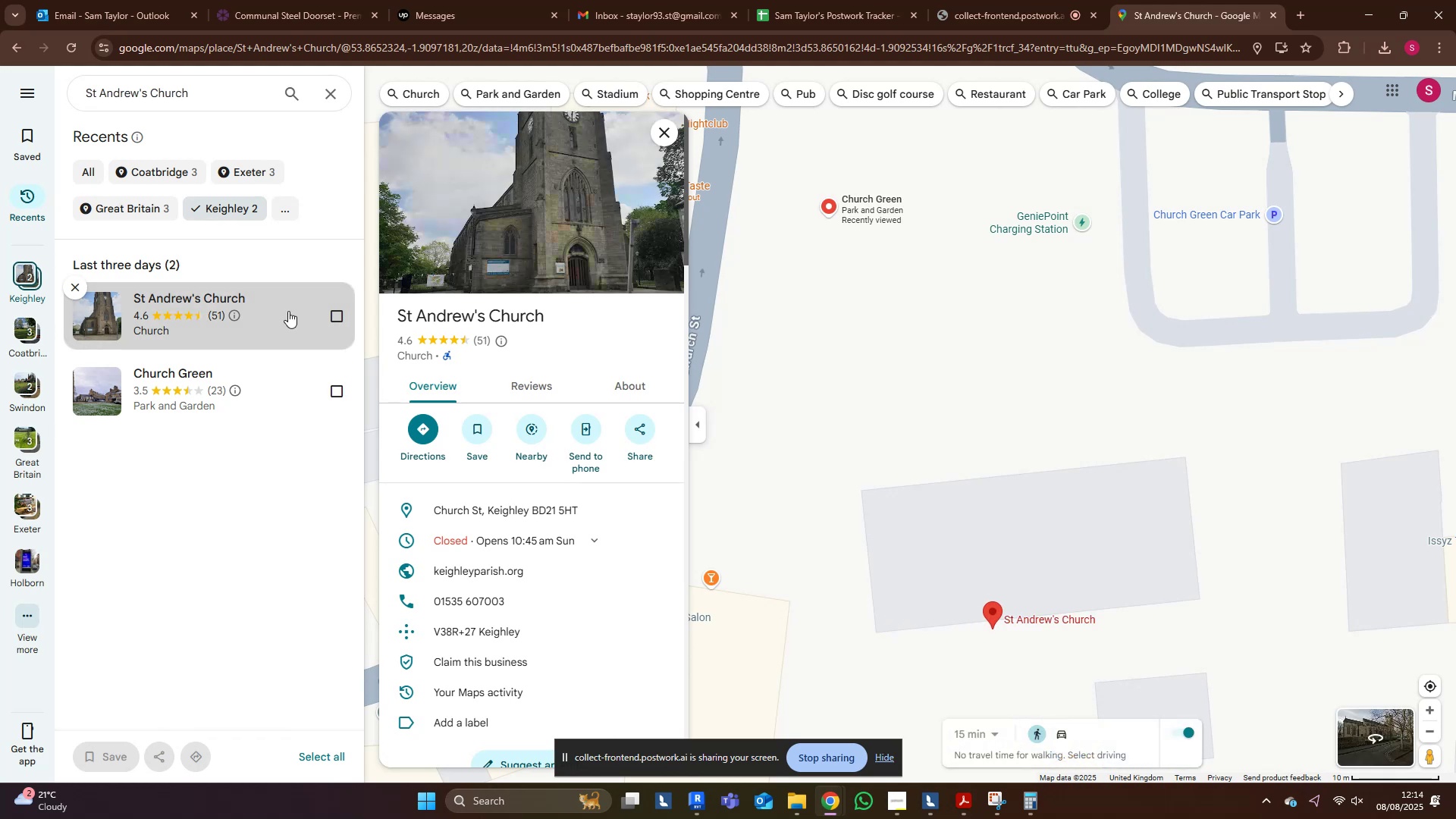 
scroll: coordinate [485, 587], scroll_direction: down, amount: 5.0
 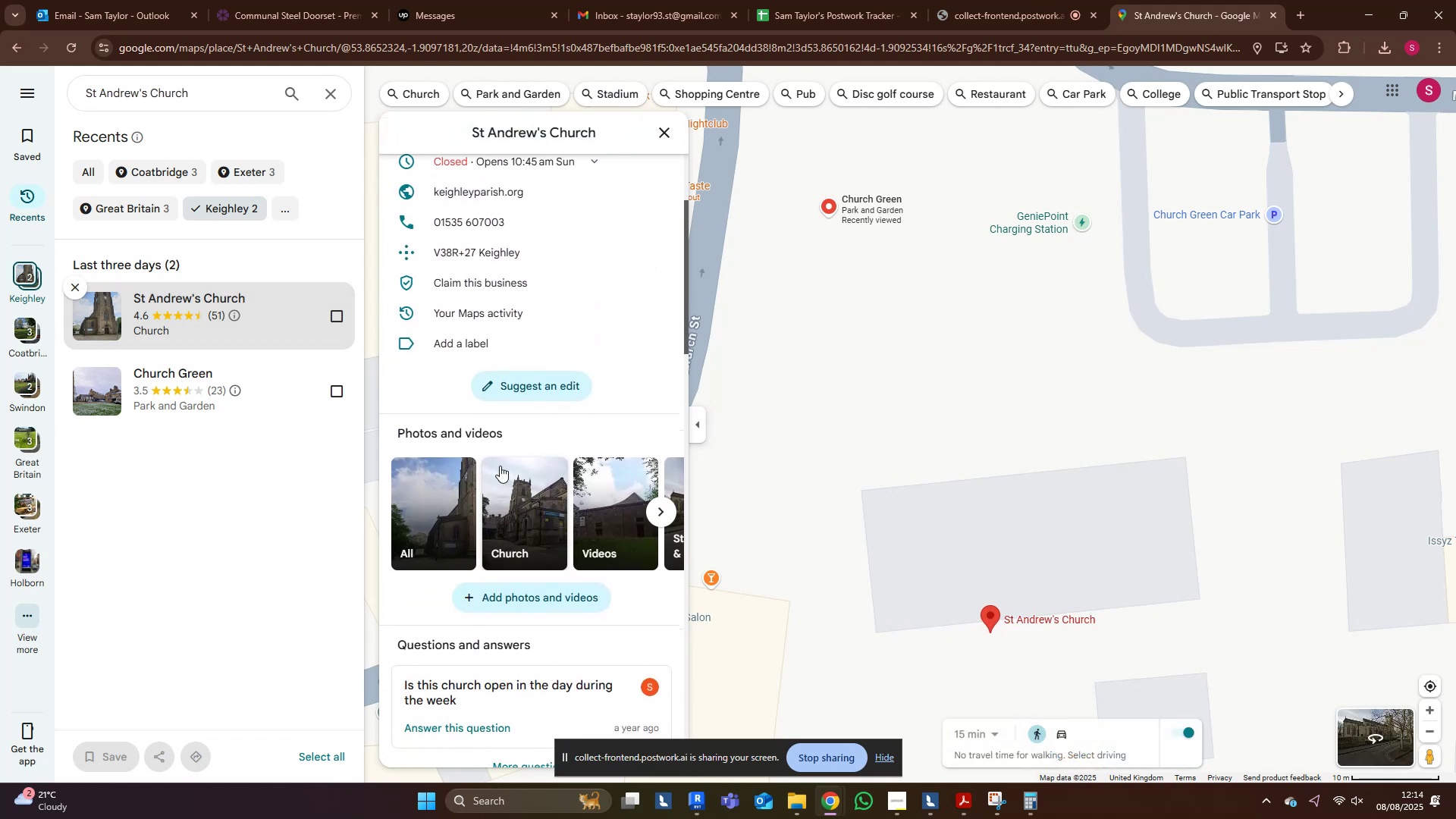 
left_click([432, 472])
 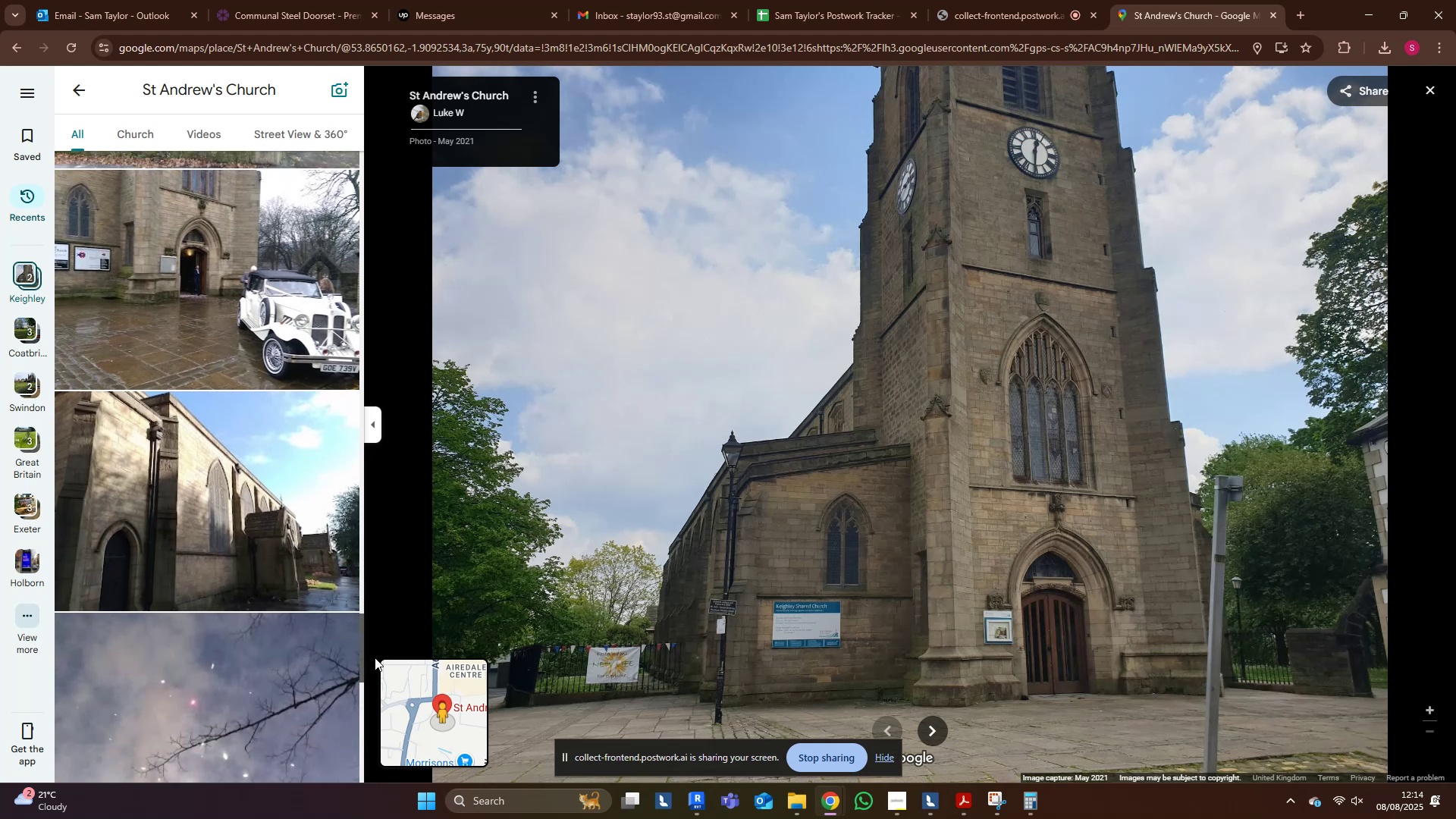 
wait(11.83)
 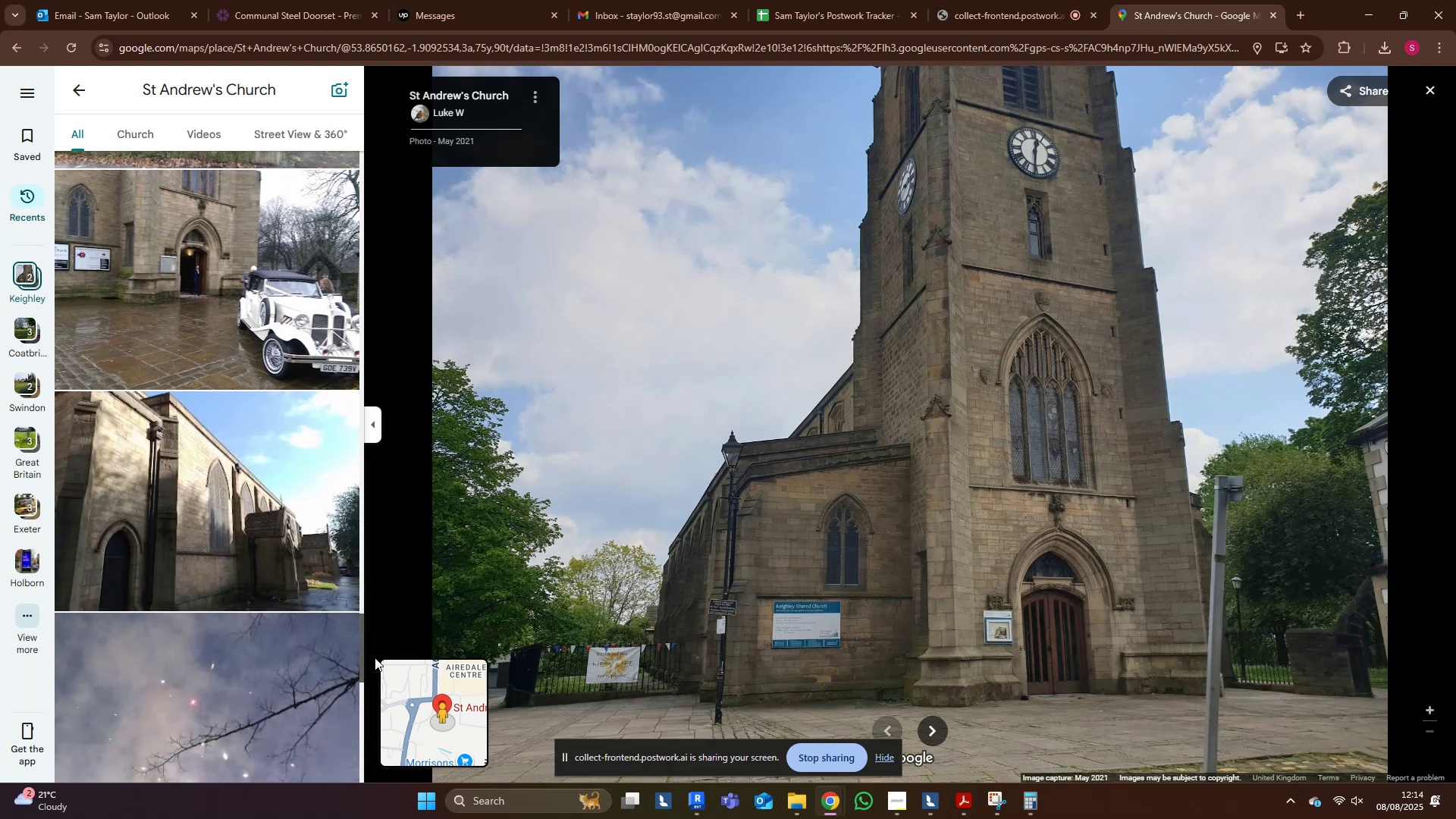 
left_click([146, 132])
 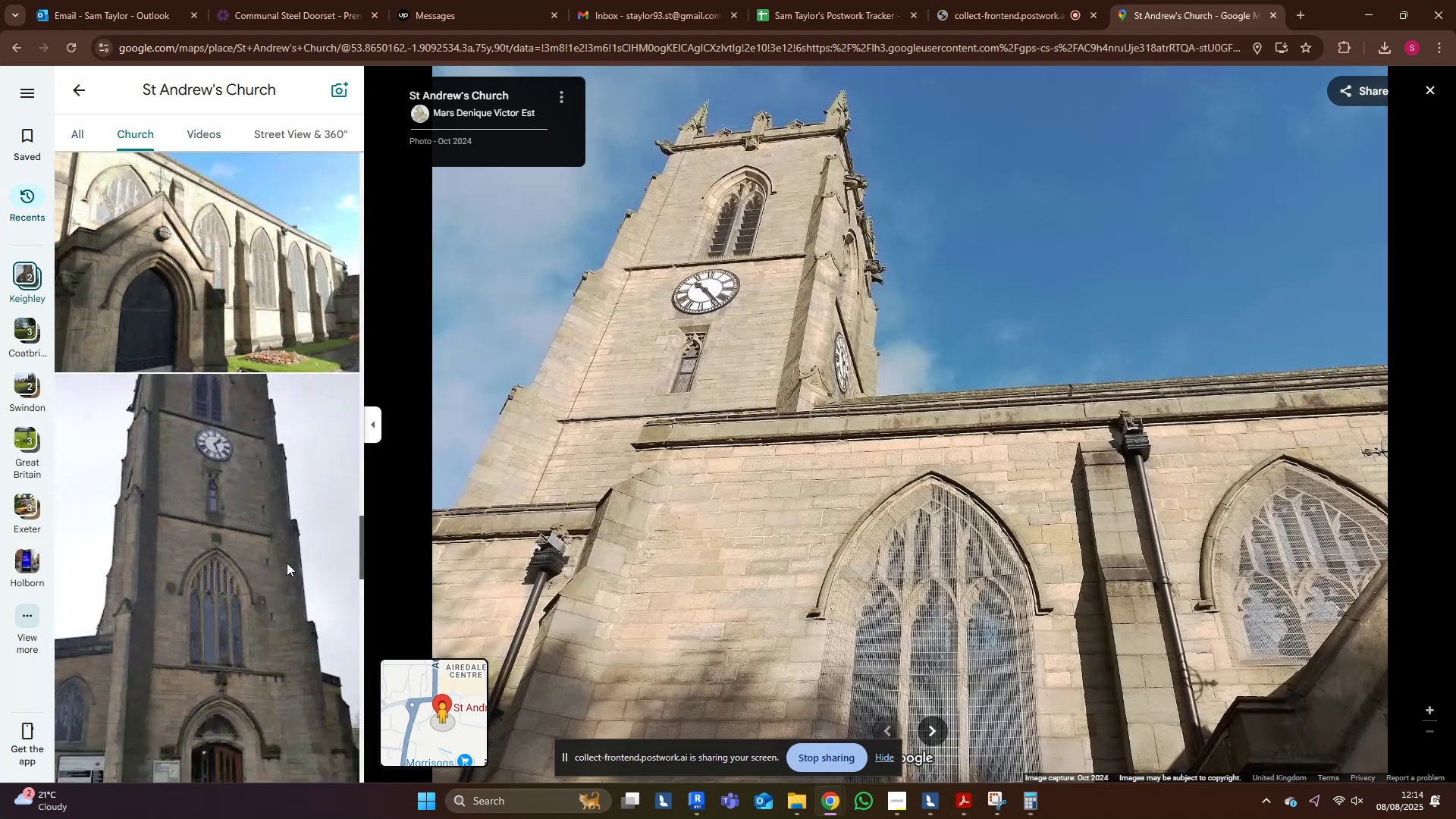 
wait(5.51)
 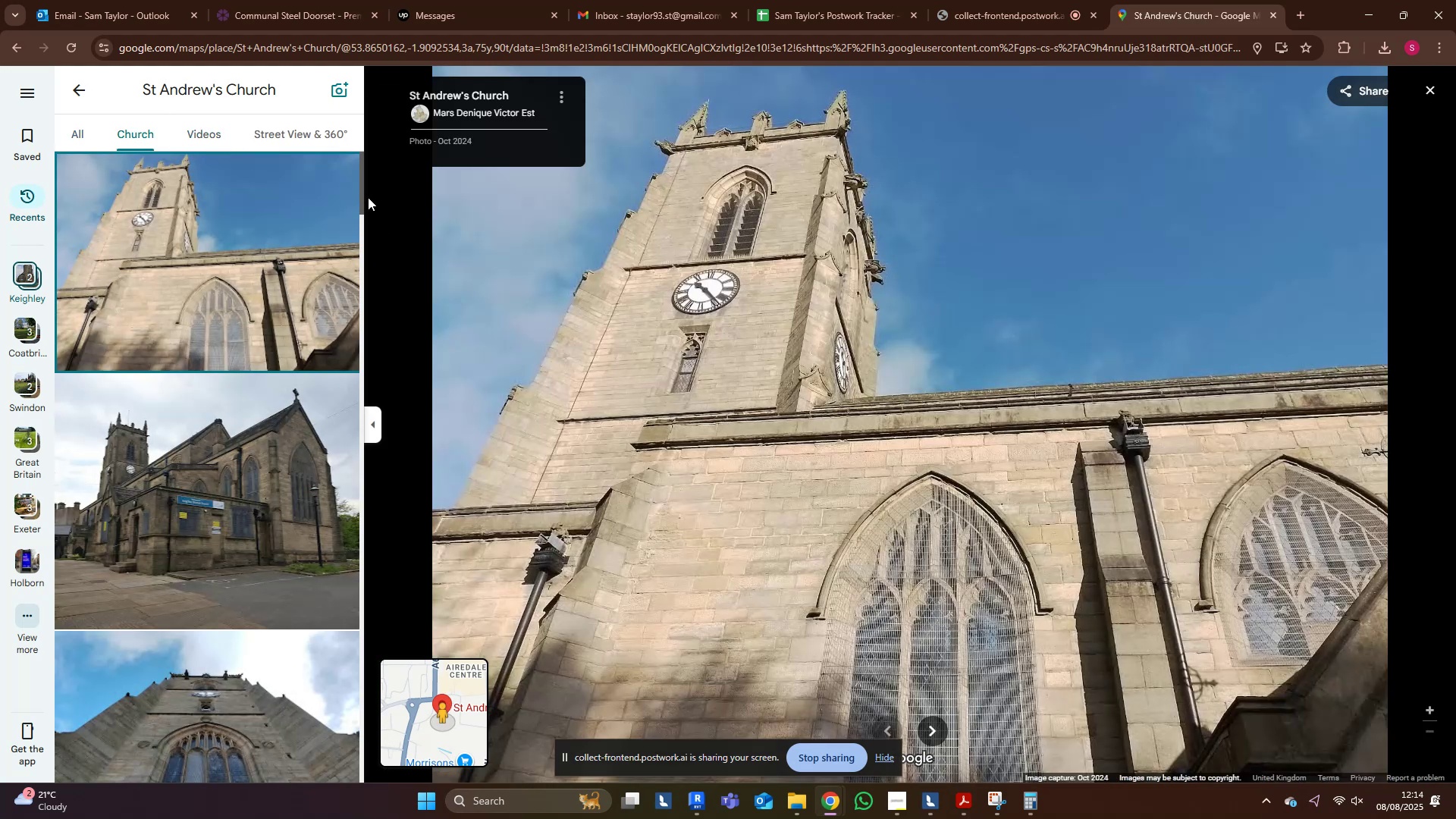 
scroll: coordinate [327, 704], scroll_direction: down, amount: 21.0
 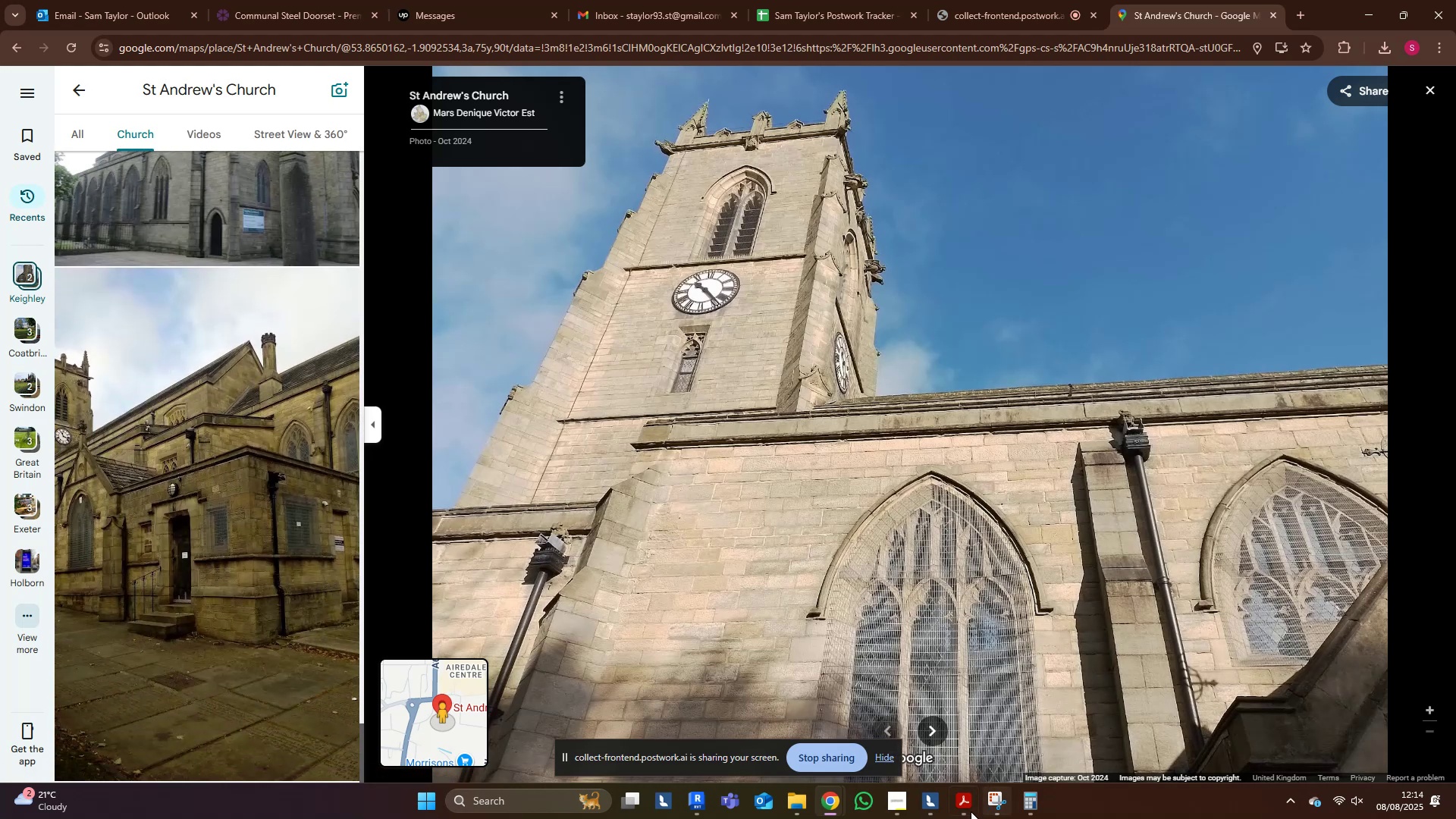 
left_click([962, 811])
 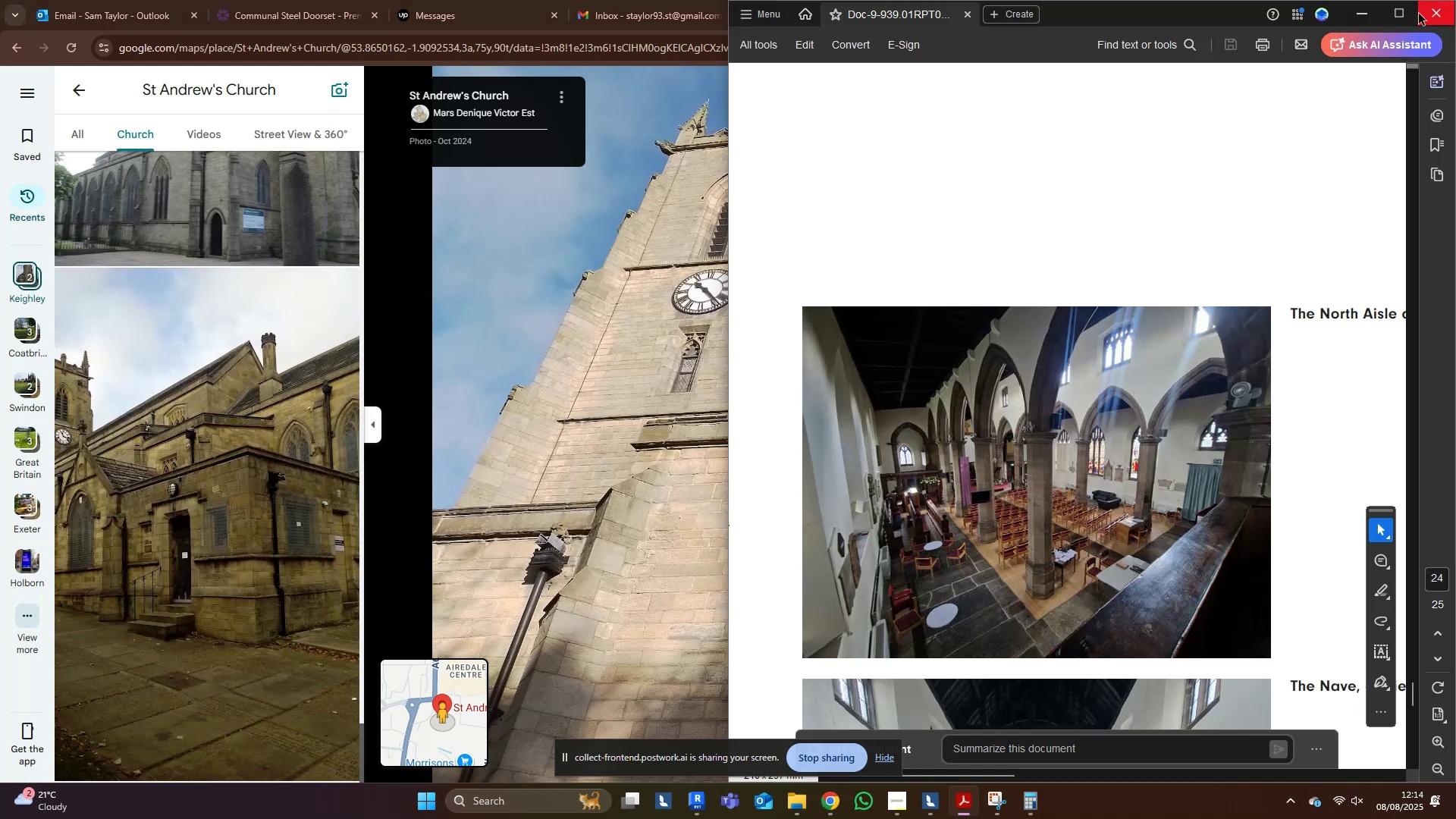 
left_click([1405, 15])
 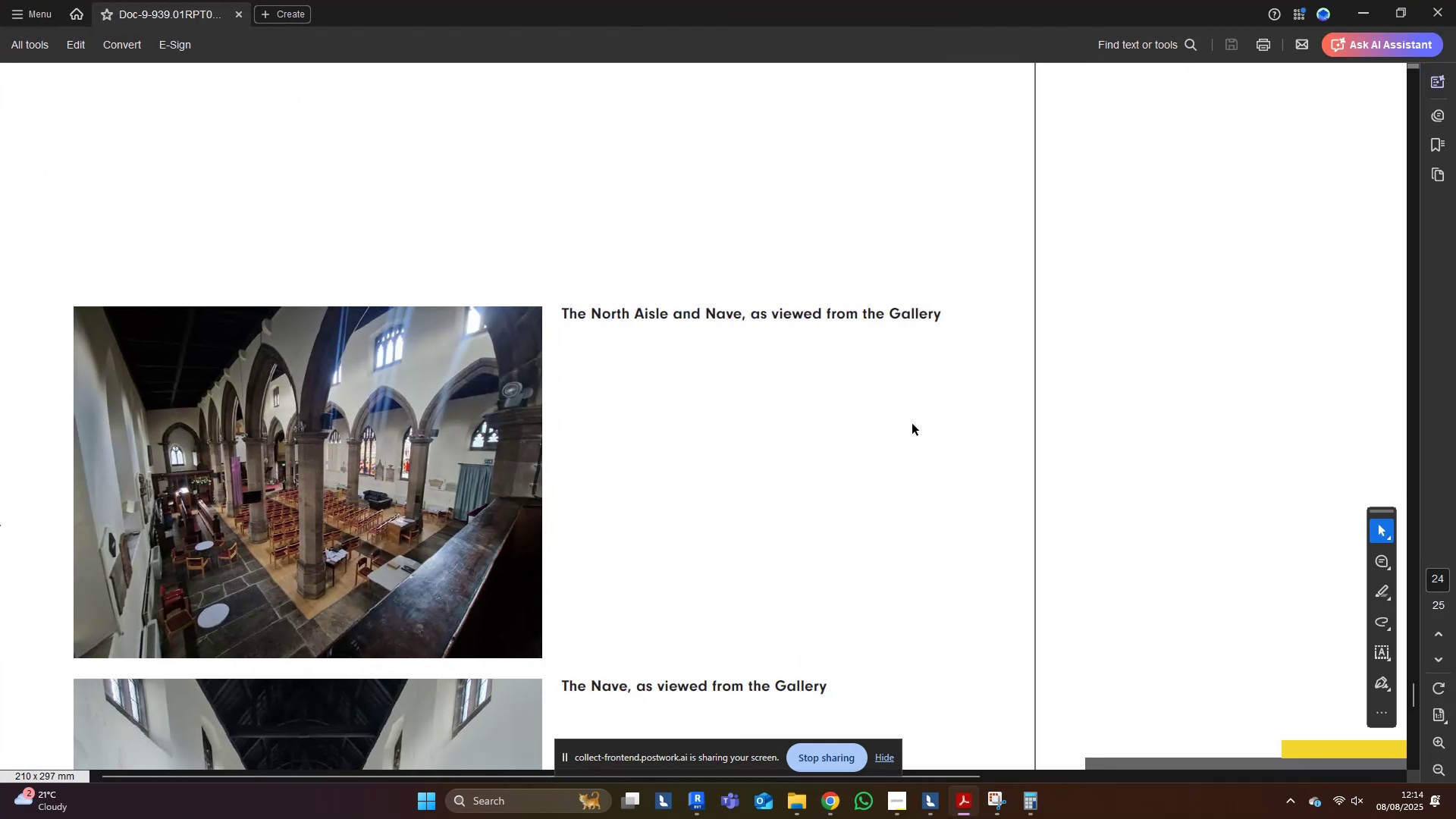 
scroll: coordinate [912, 424], scroll_direction: up, amount: 1.0
 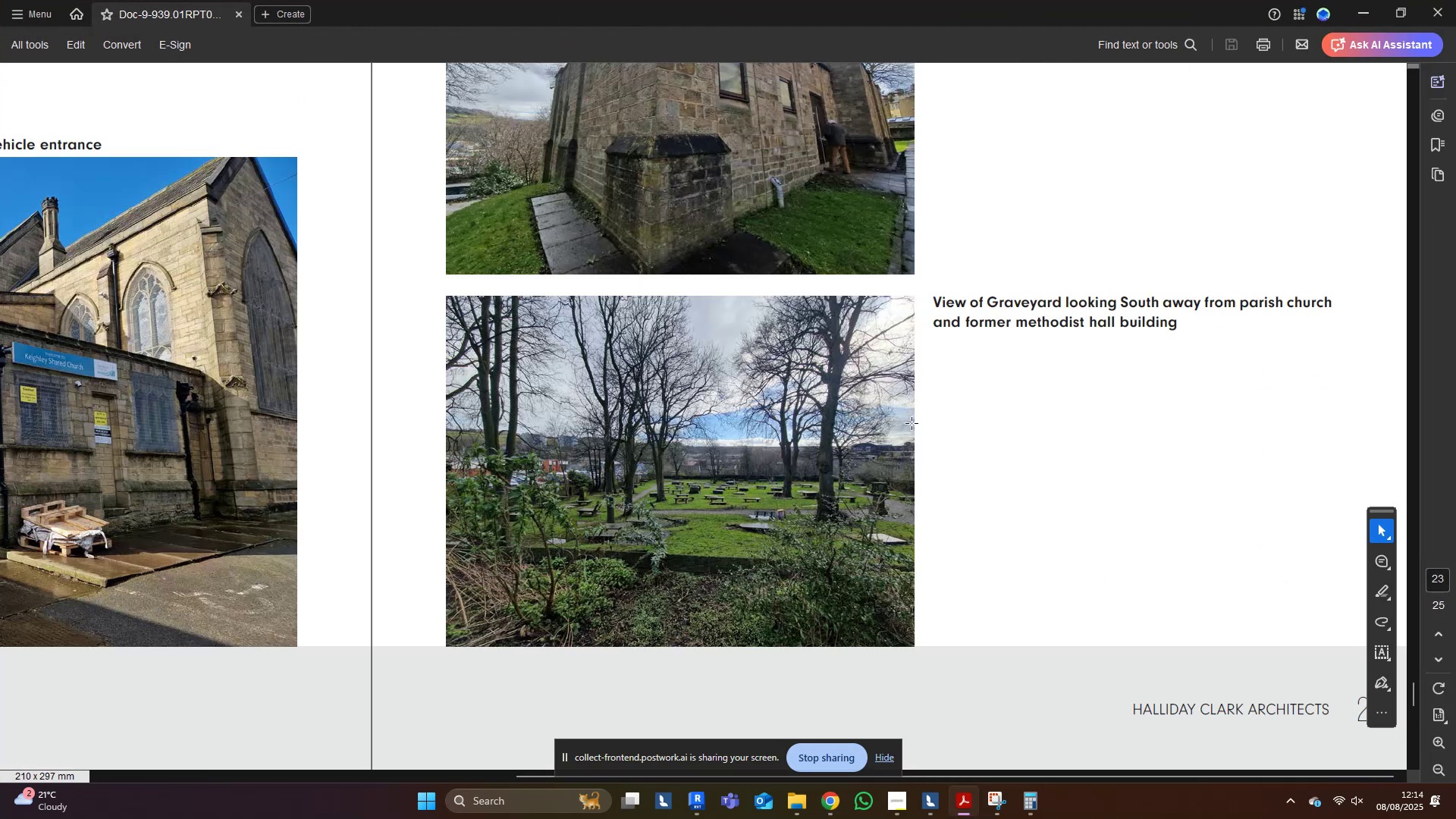 
scroll: coordinate [912, 424], scroll_direction: down, amount: 1.0
 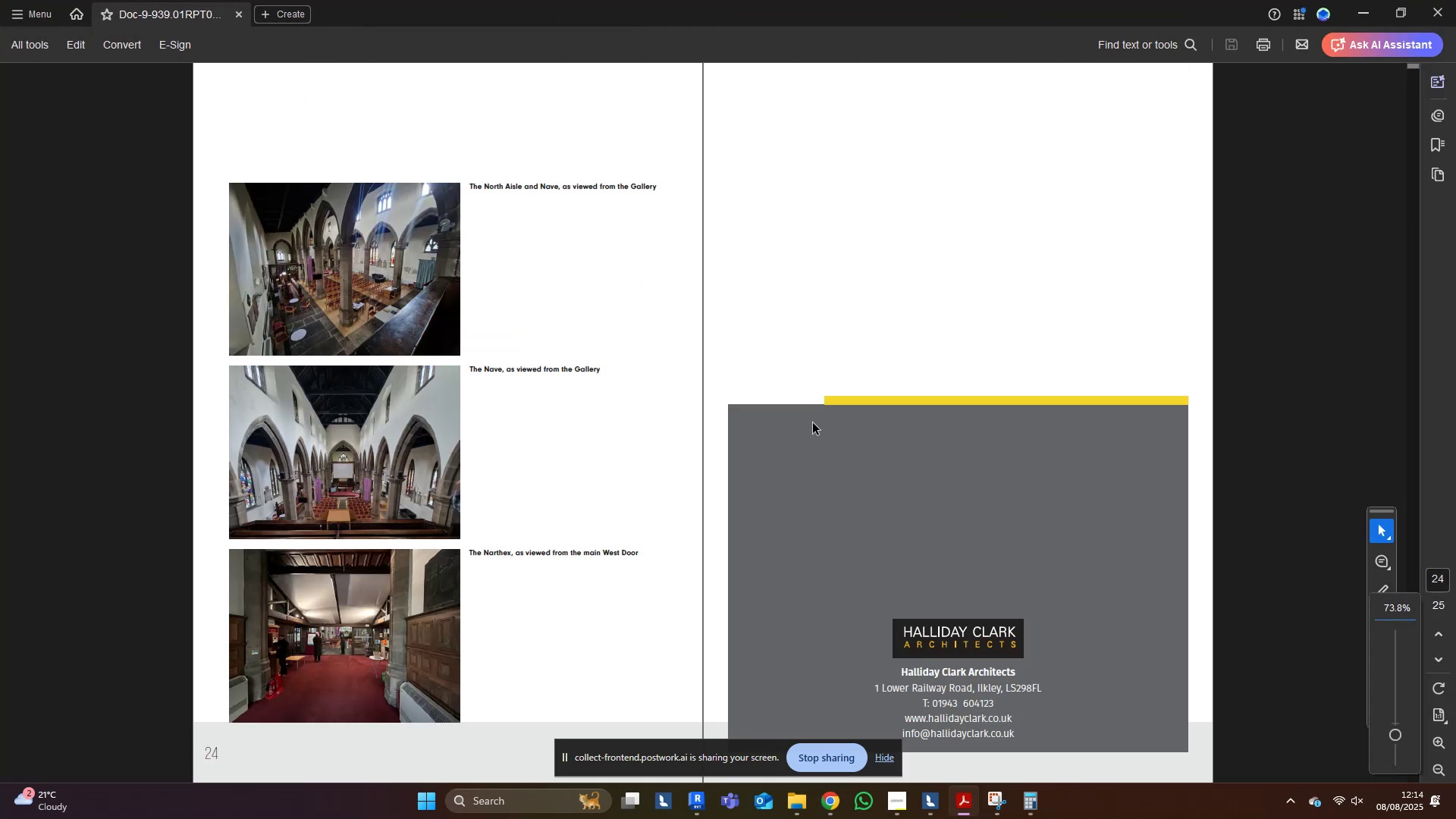 
hold_key(key=ControlLeft, duration=1.06)
 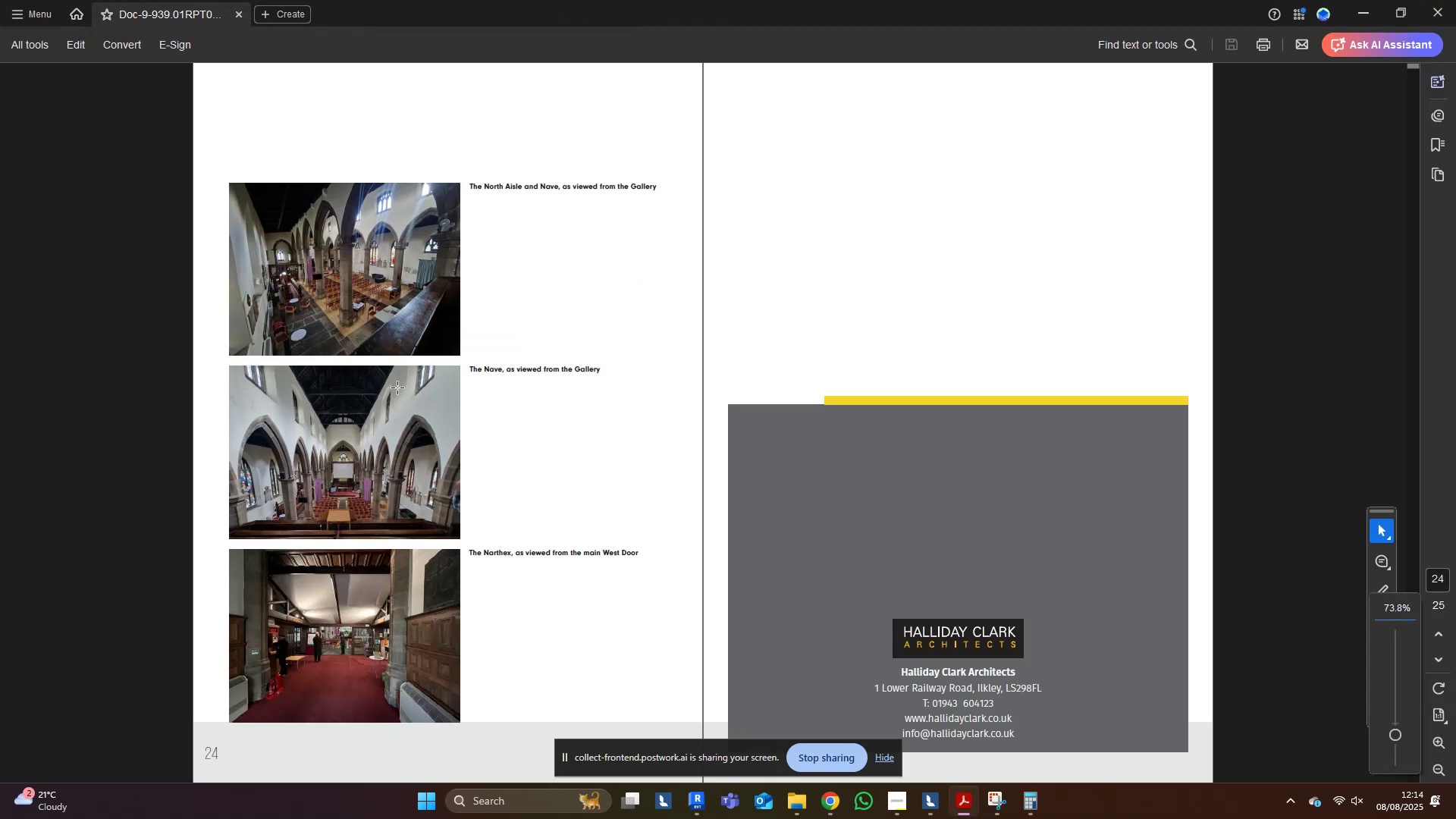 
scroll: coordinate [1022, 611], scroll_direction: up, amount: 8.0
 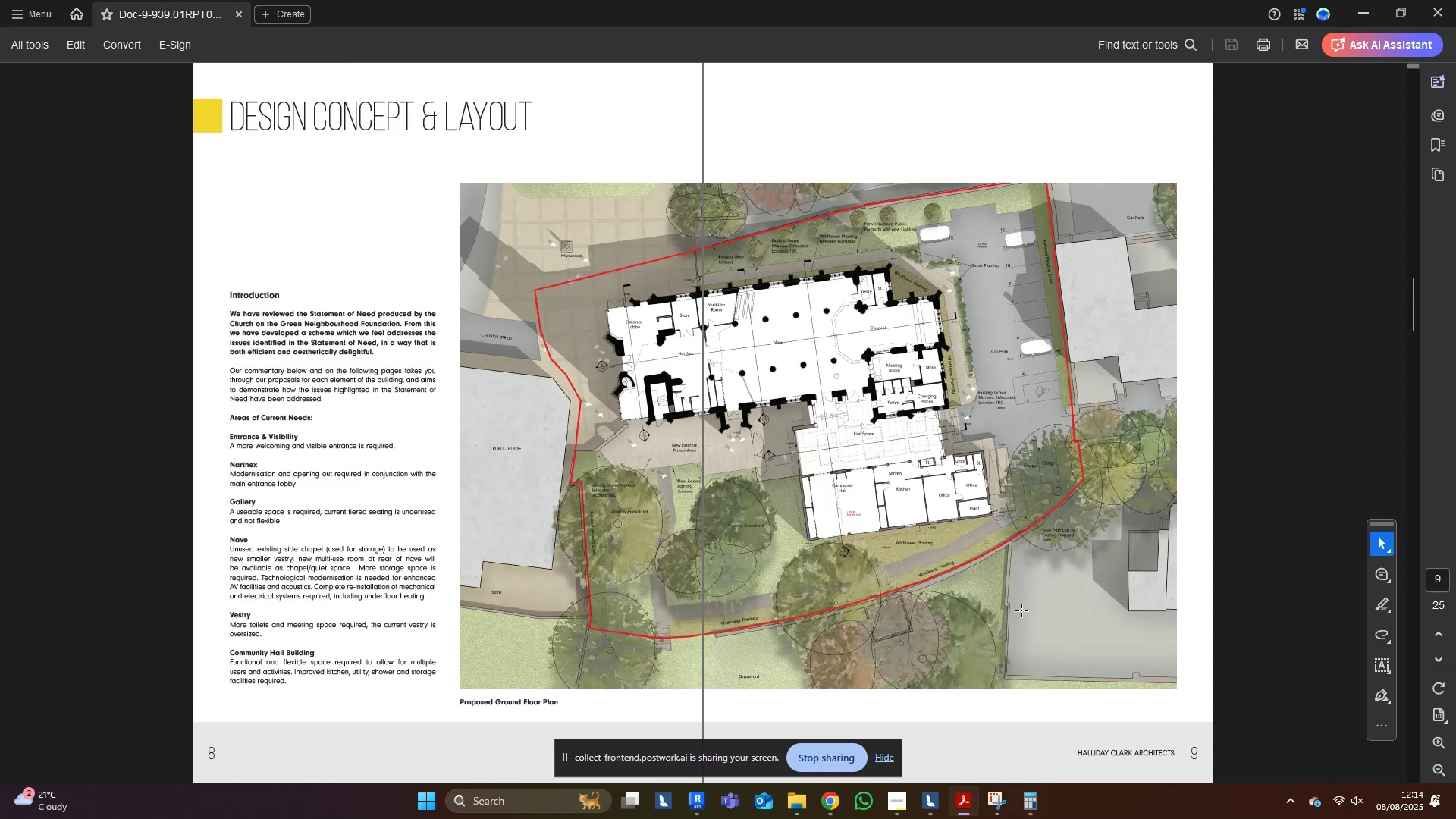 
scroll: coordinate [1022, 611], scroll_direction: down, amount: 1.0
 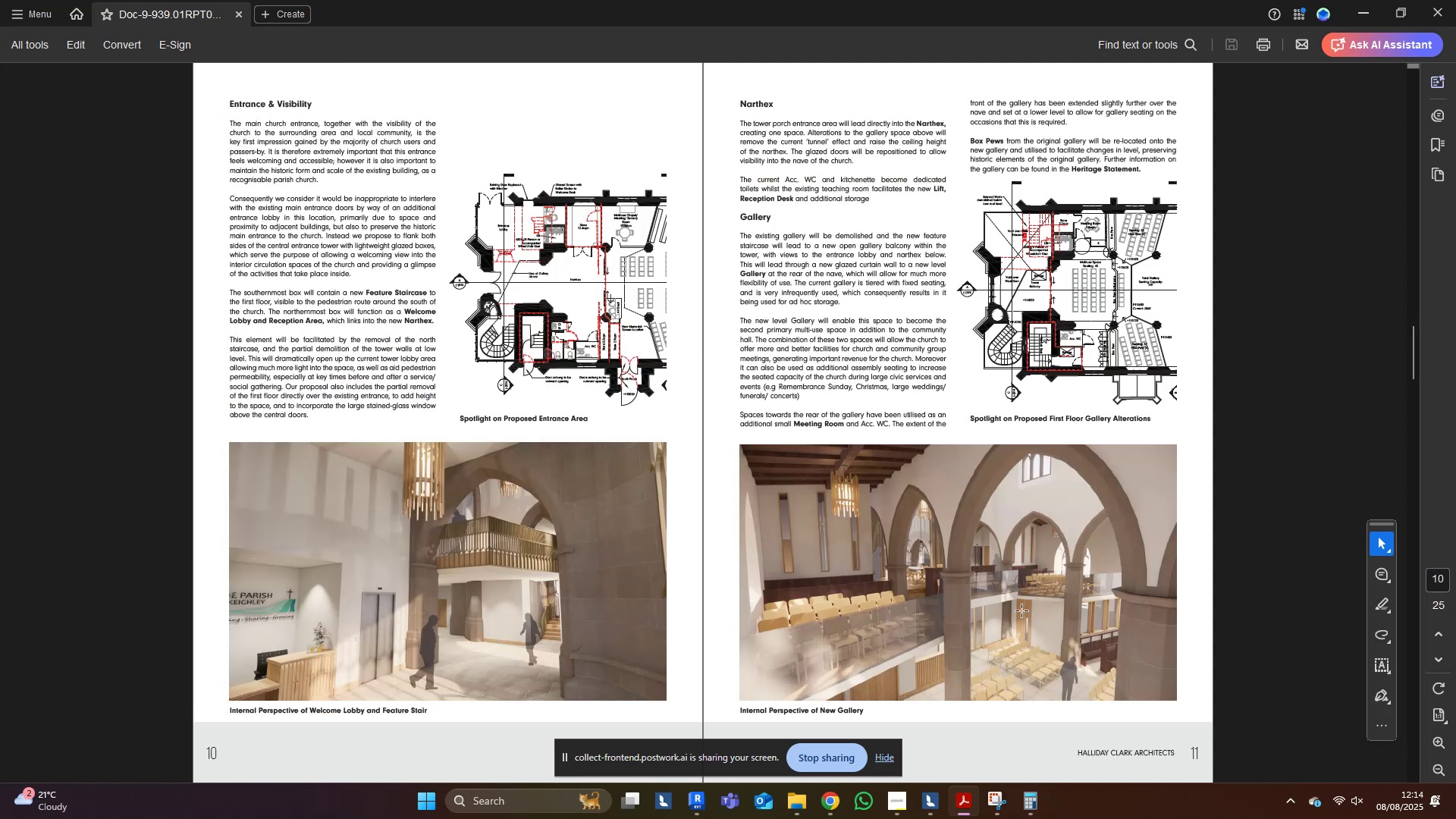 
scroll: coordinate [1021, 610], scroll_direction: up, amount: 4.0
 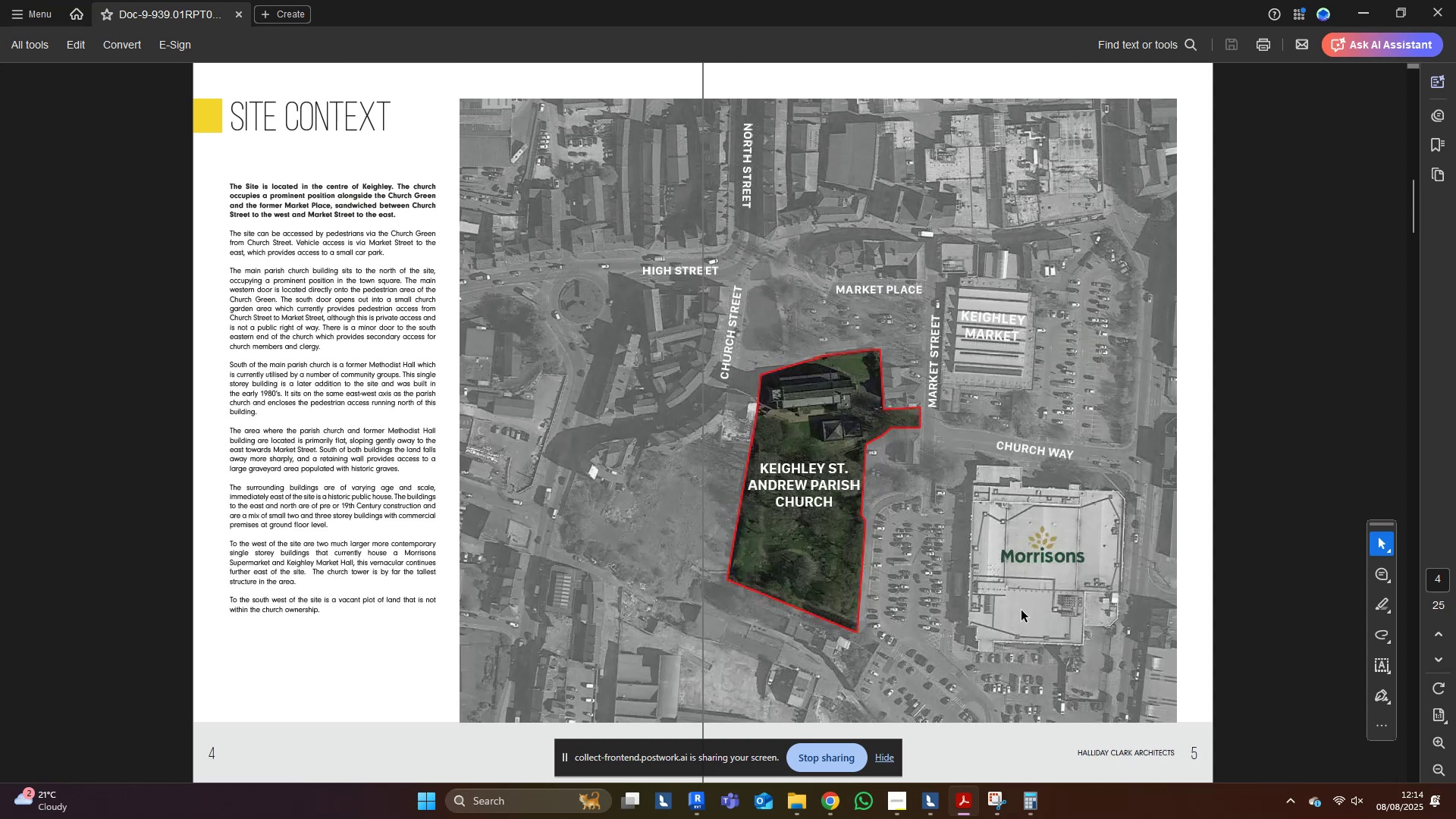 
scroll: coordinate [1021, 608], scroll_direction: down, amount: 3.0
 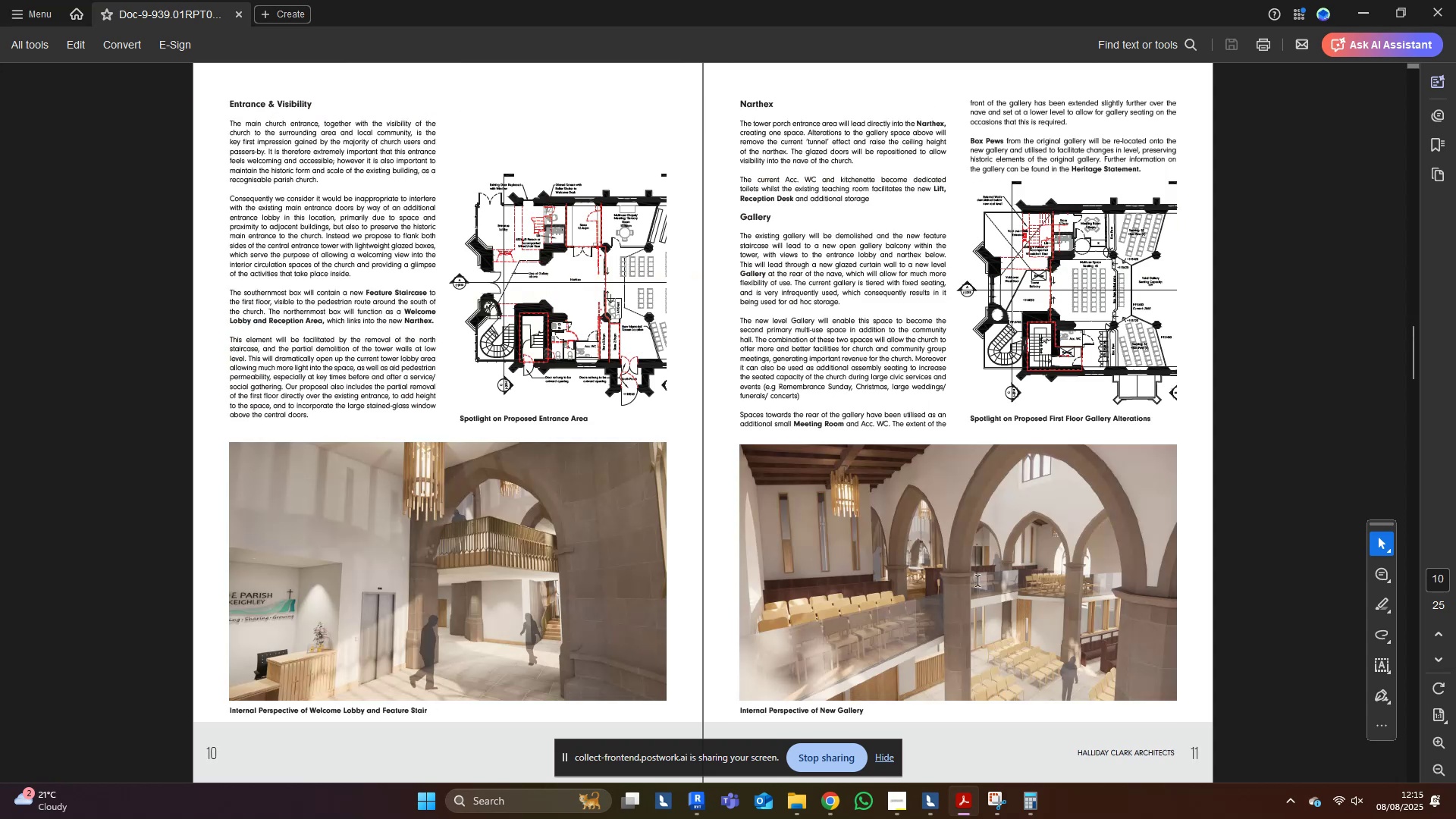 
hold_key(key=ControlLeft, duration=1.53)
scroll: coordinate [912, 605], scroll_direction: up, amount: 5.0
 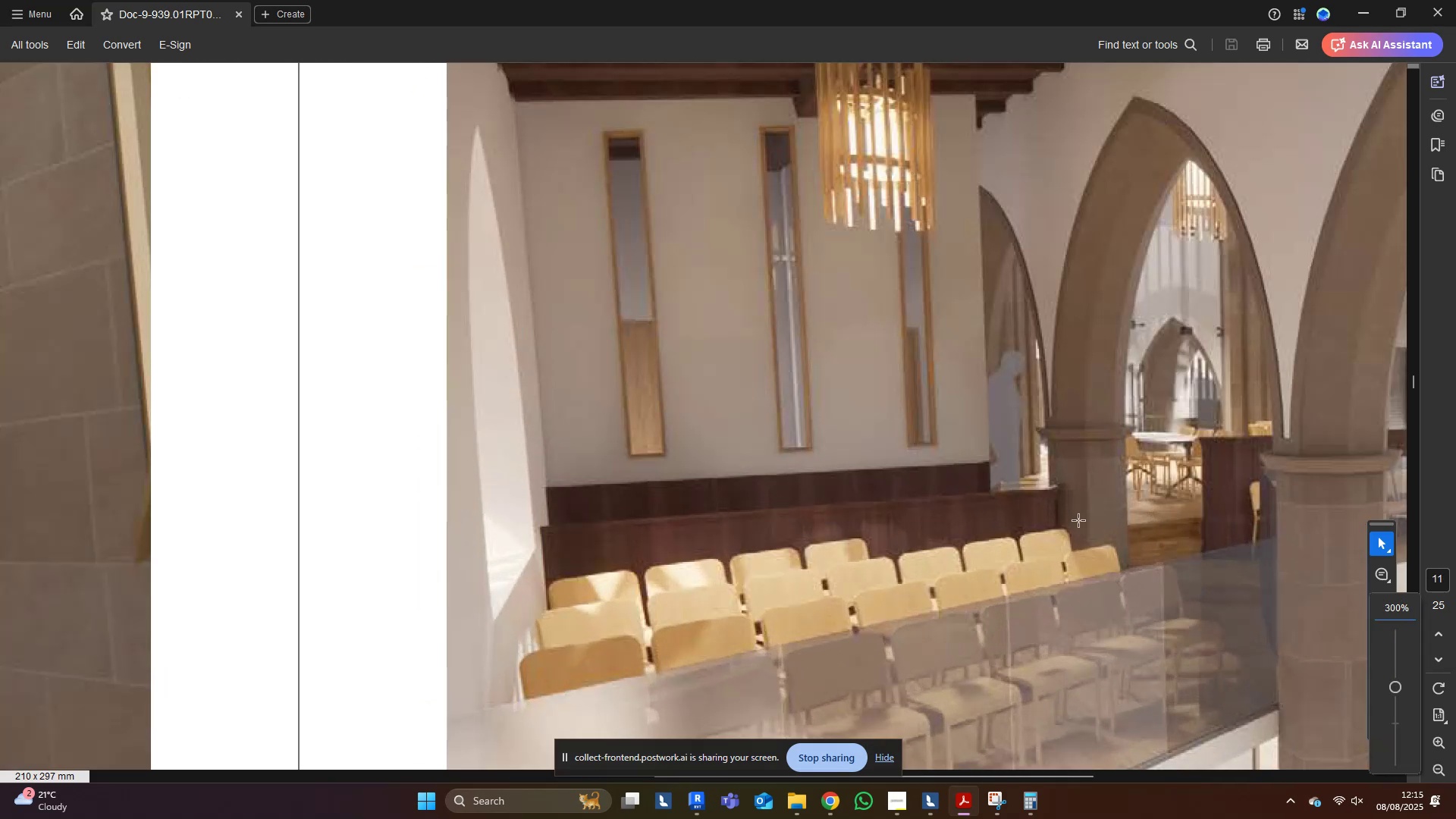 
scroll: coordinate [1081, 521], scroll_direction: down, amount: 2.0
 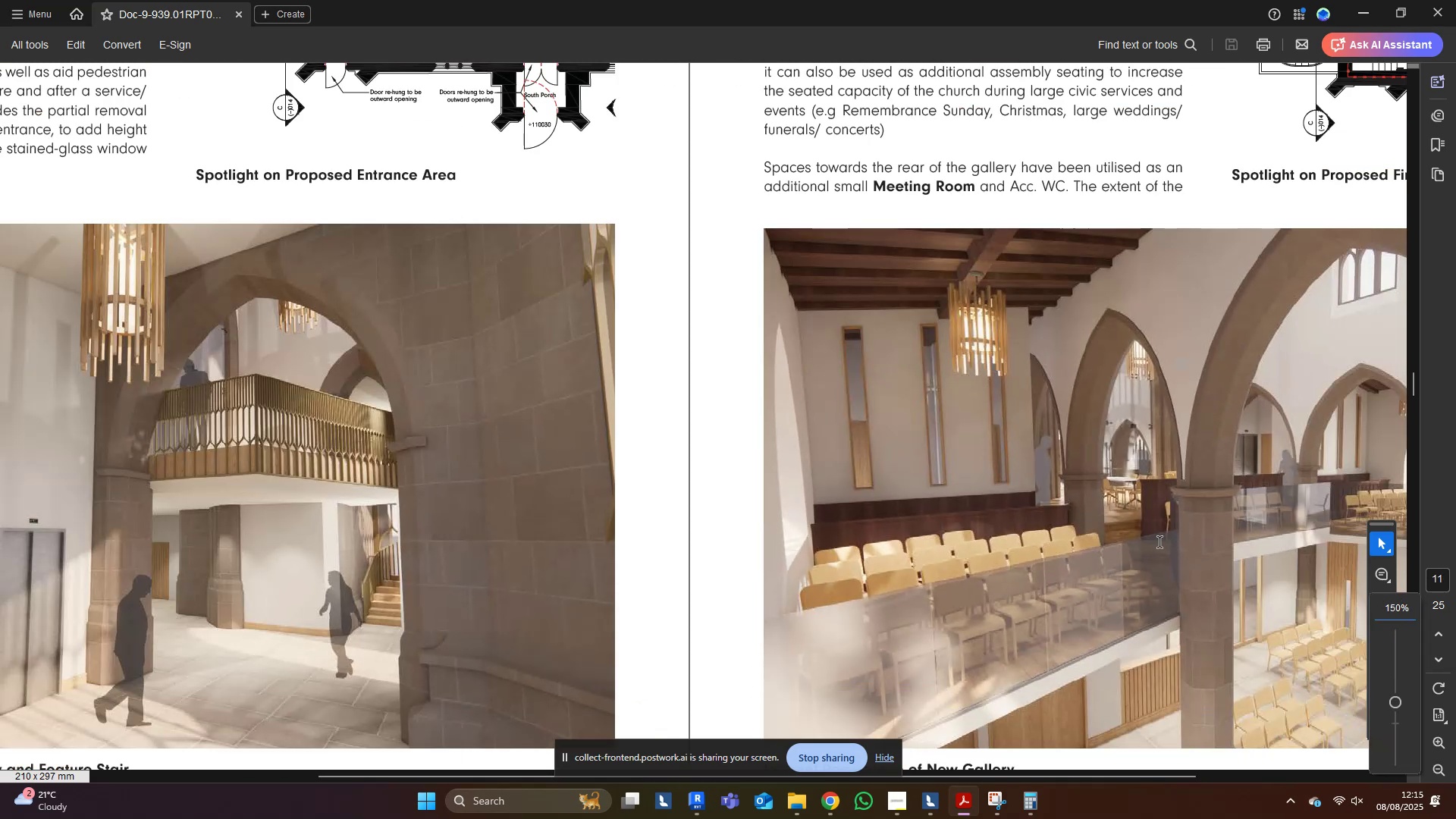 
key(Control+ControlLeft)
 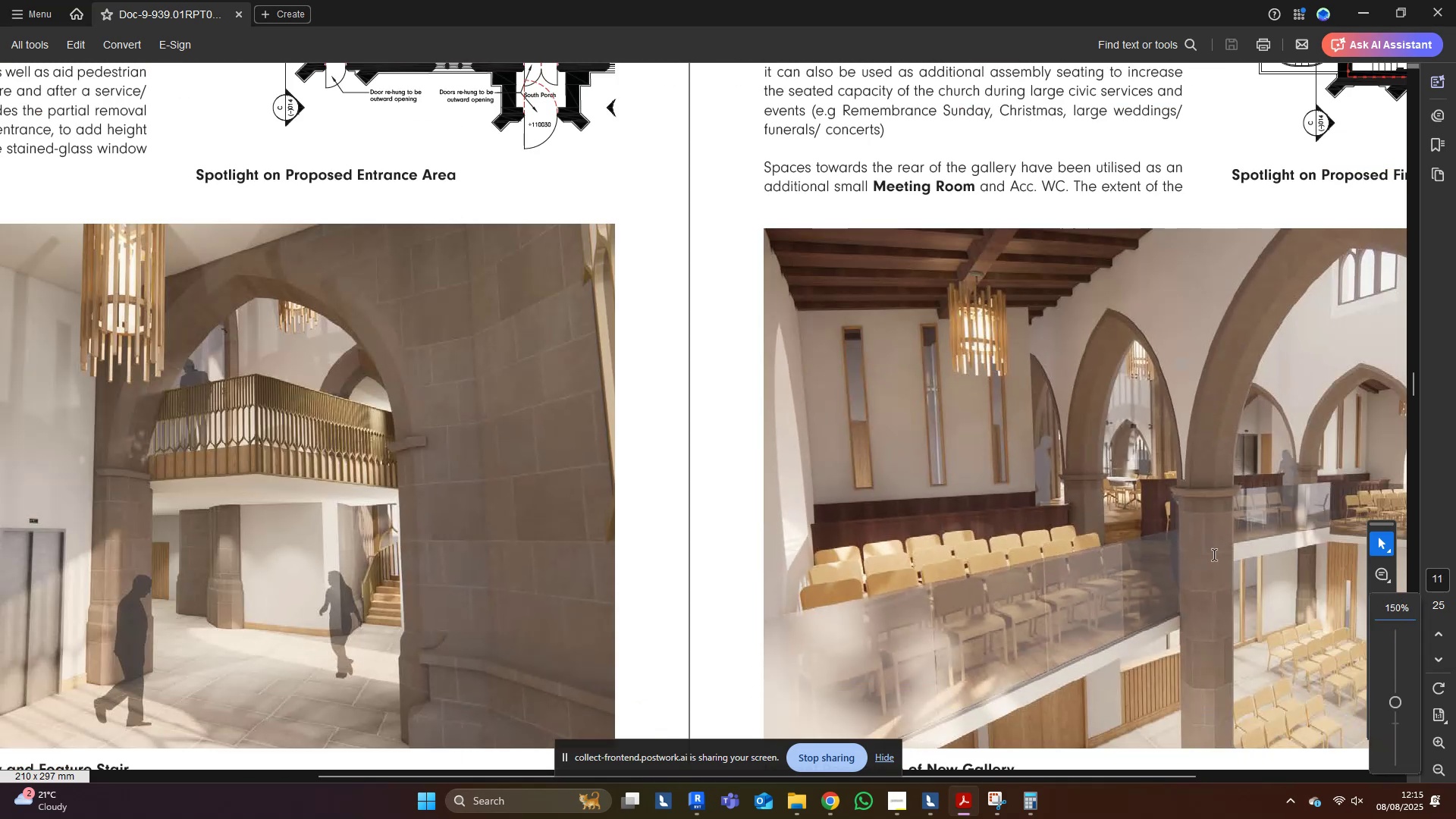 
key(Control+ControlLeft)
 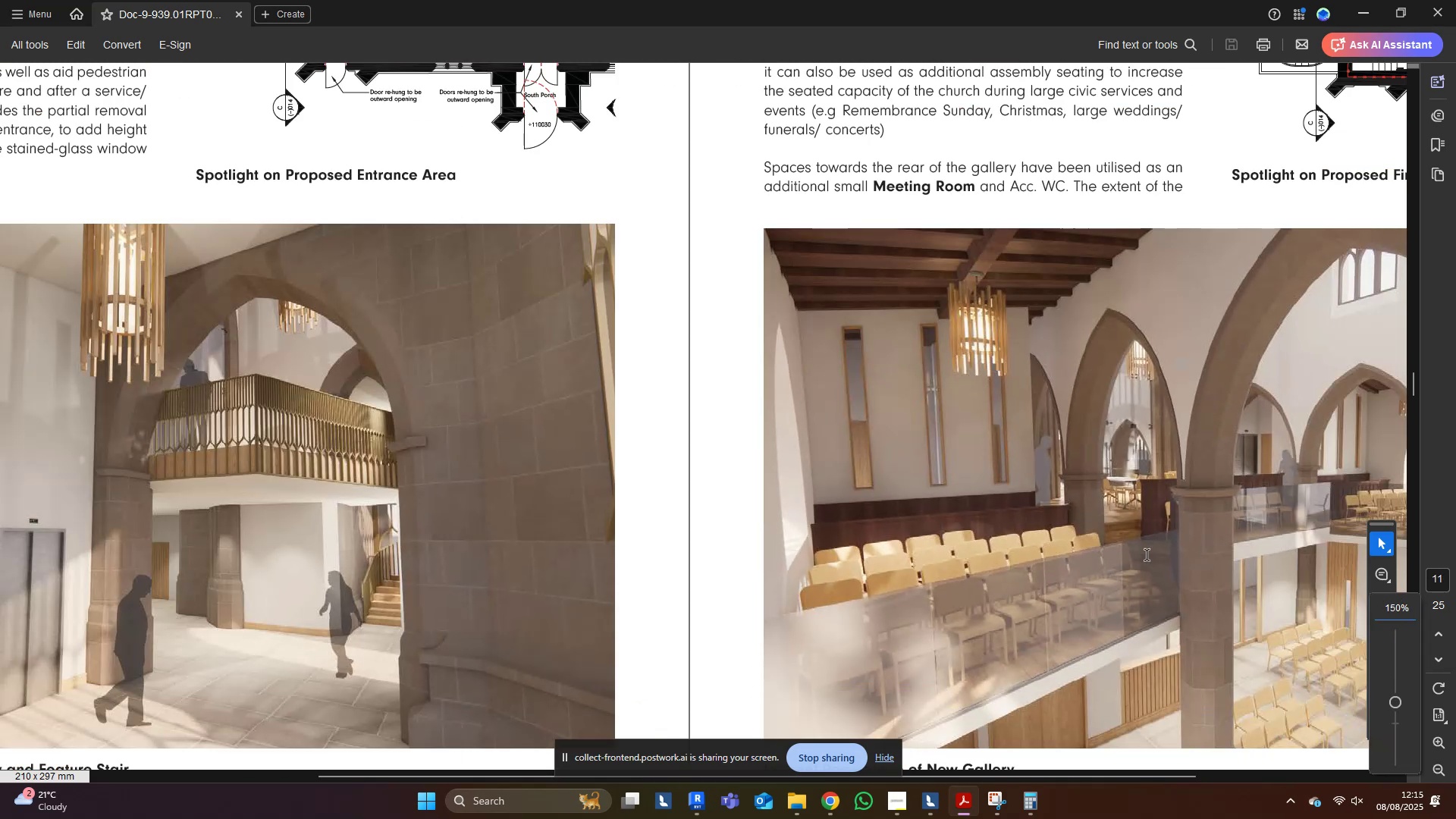 
key(Control+ControlLeft)
 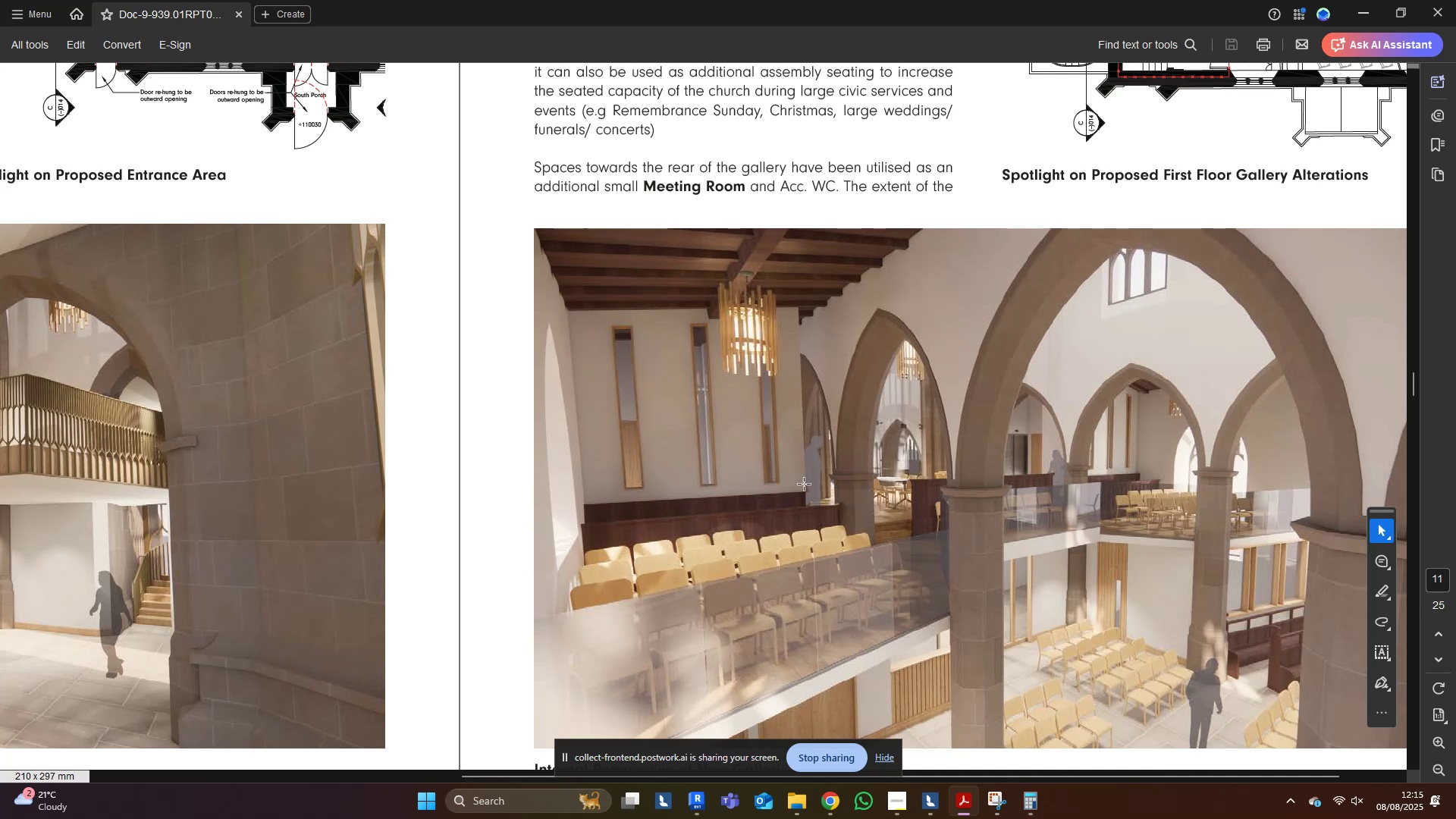 
wait(7.57)
 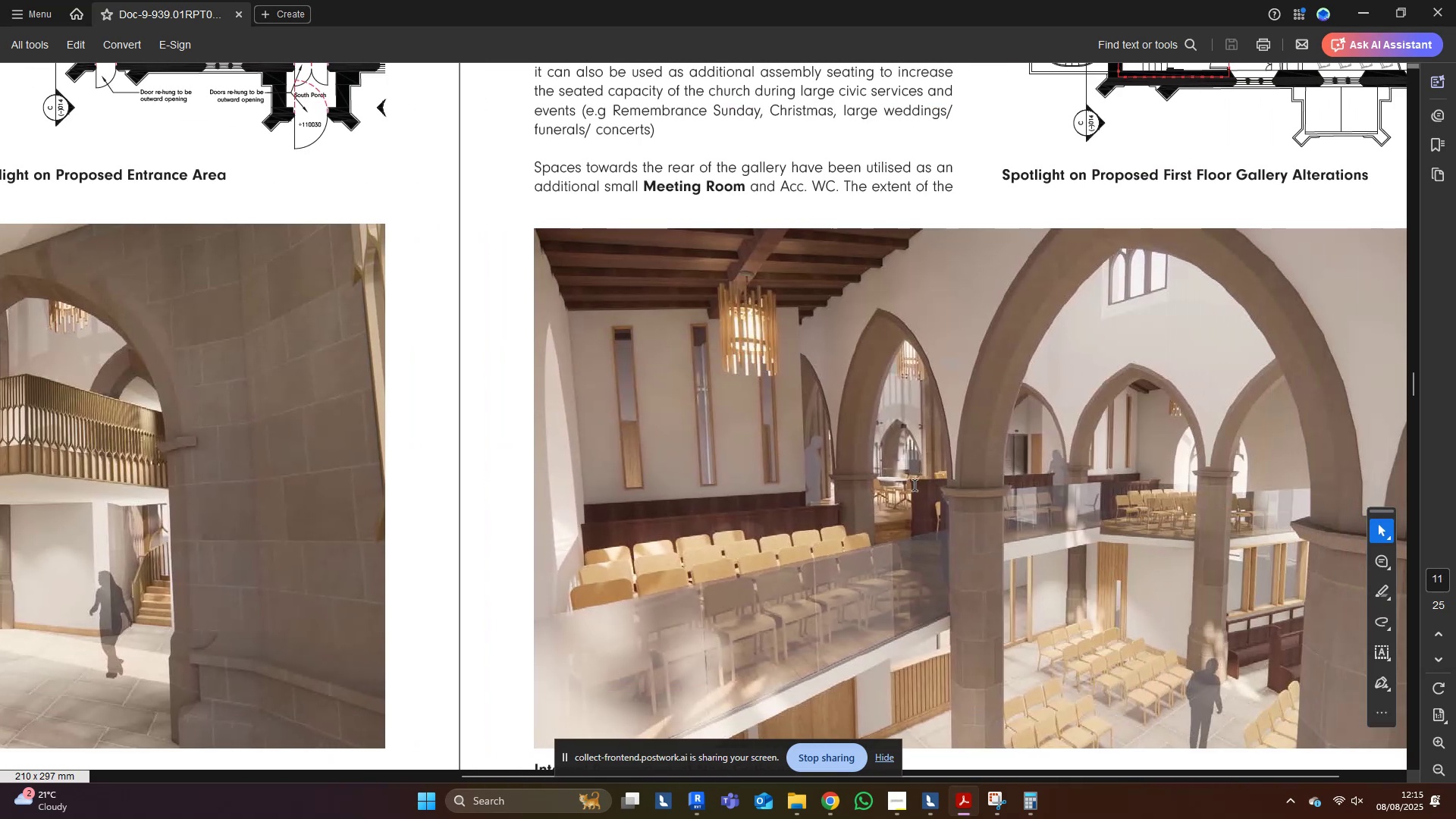 
hold_key(key=ControlLeft, duration=0.94)
scroll: coordinate [934, 492], scroll_direction: down, amount: 5.0
 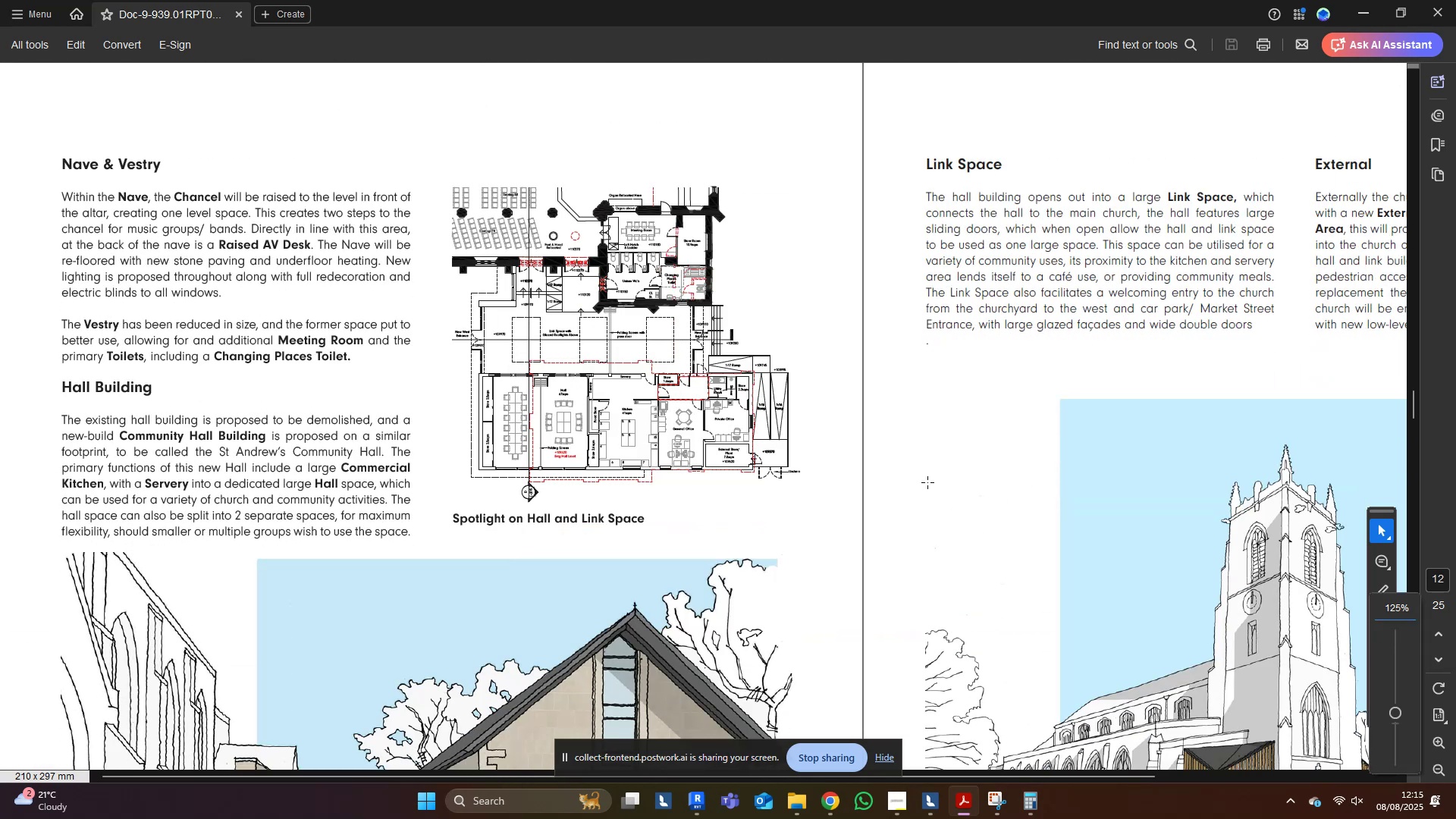 
hold_key(key=ControlLeft, duration=1.5)
scroll: coordinate [600, 397], scroll_direction: down, amount: 12.0
 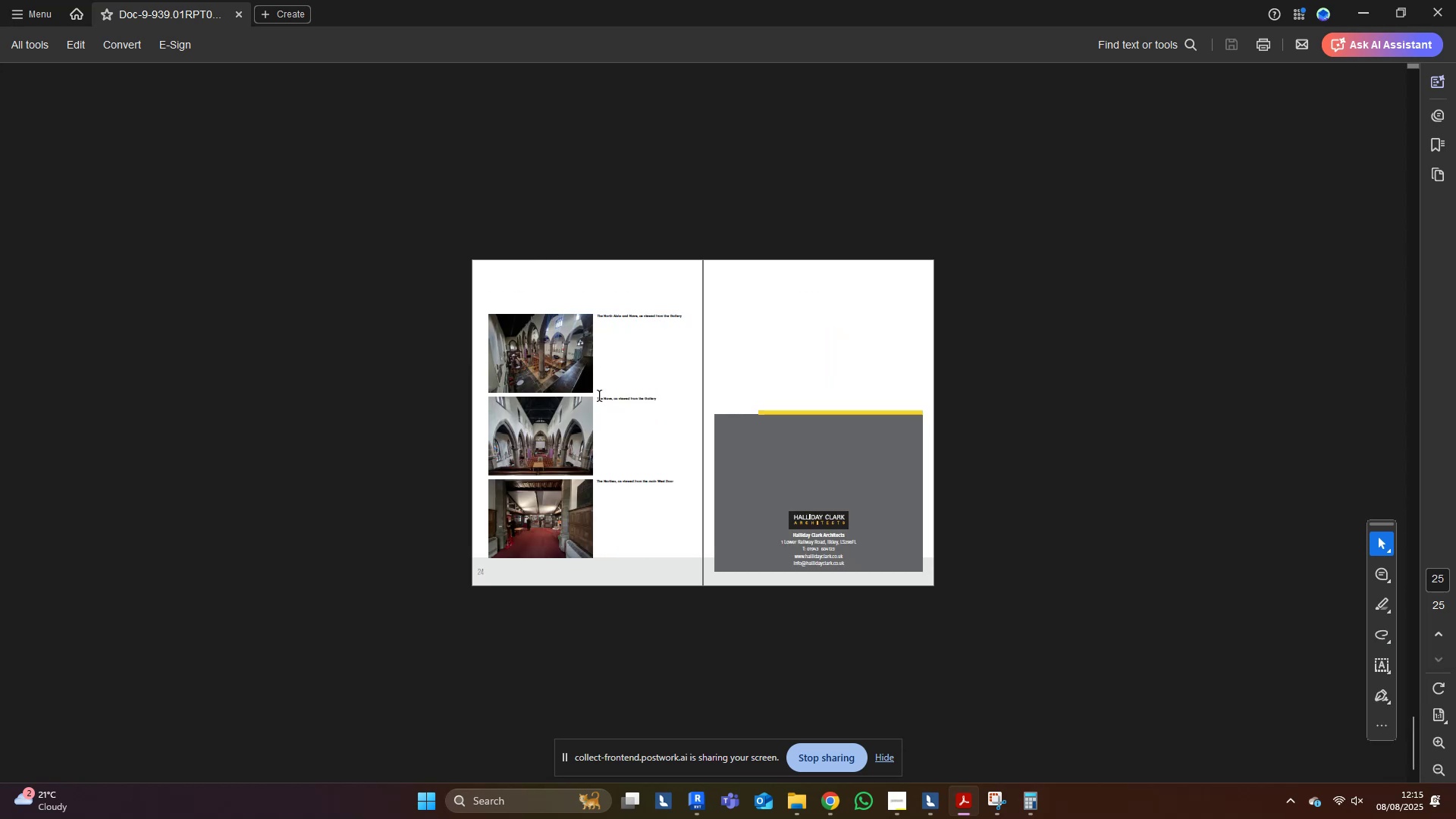 
hold_key(key=ControlLeft, duration=0.5)
 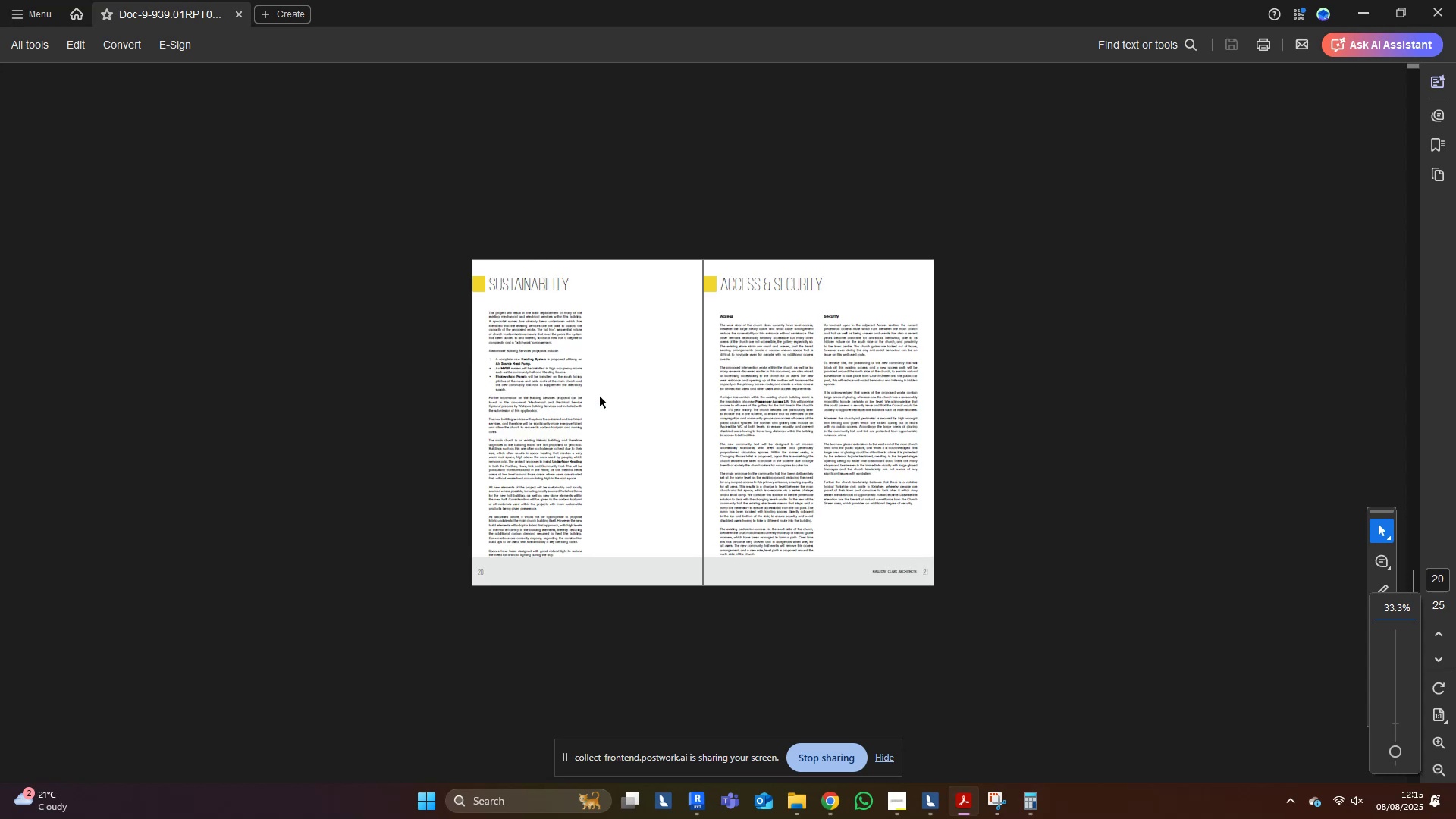 
hold_key(key=ControlLeft, duration=0.63)
scroll: coordinate [542, 430], scroll_direction: up, amount: 5.0
 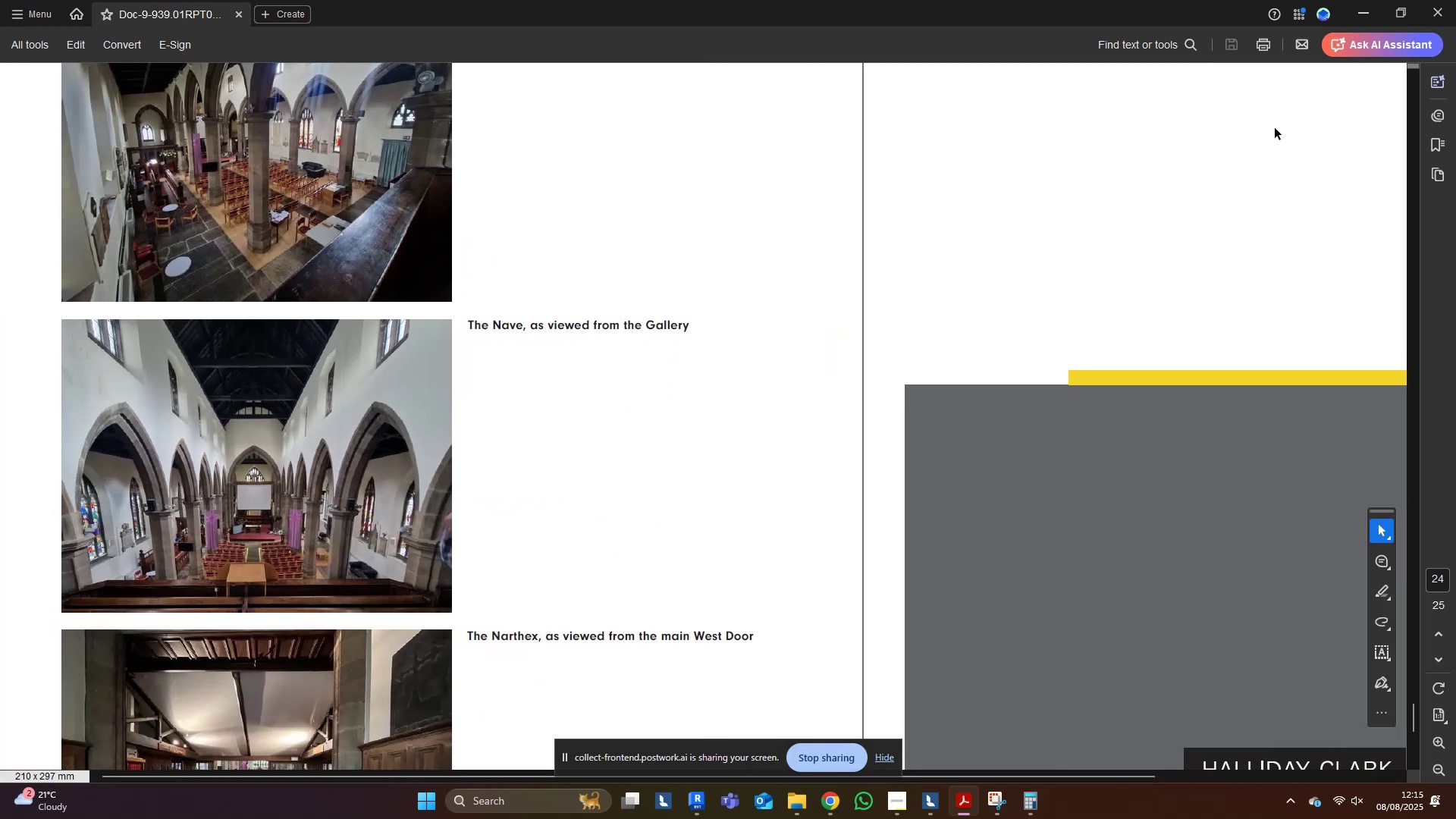 
left_click([1360, 15])
 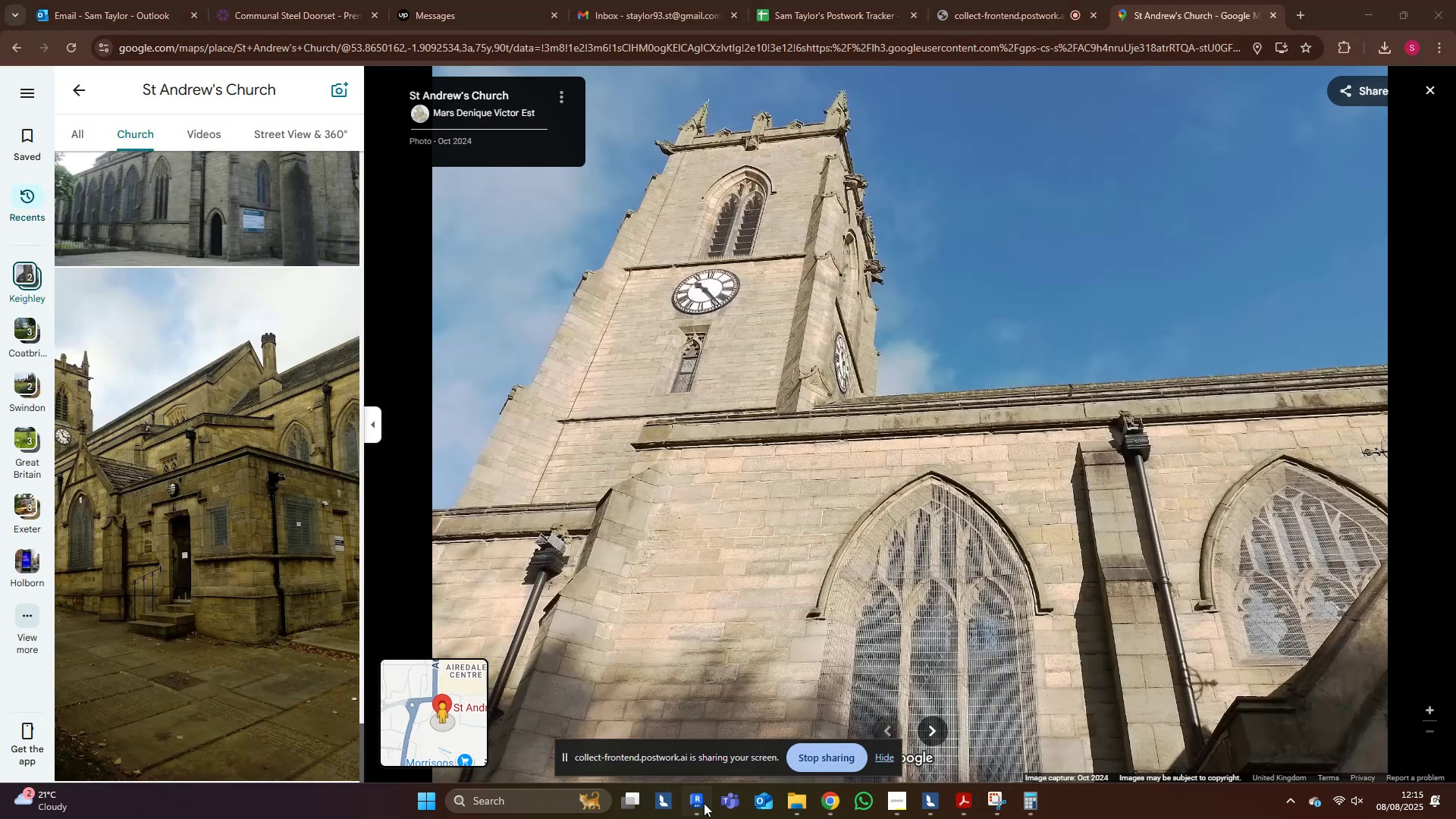 
scroll: coordinate [713, 537], scroll_direction: down, amount: 3.0
 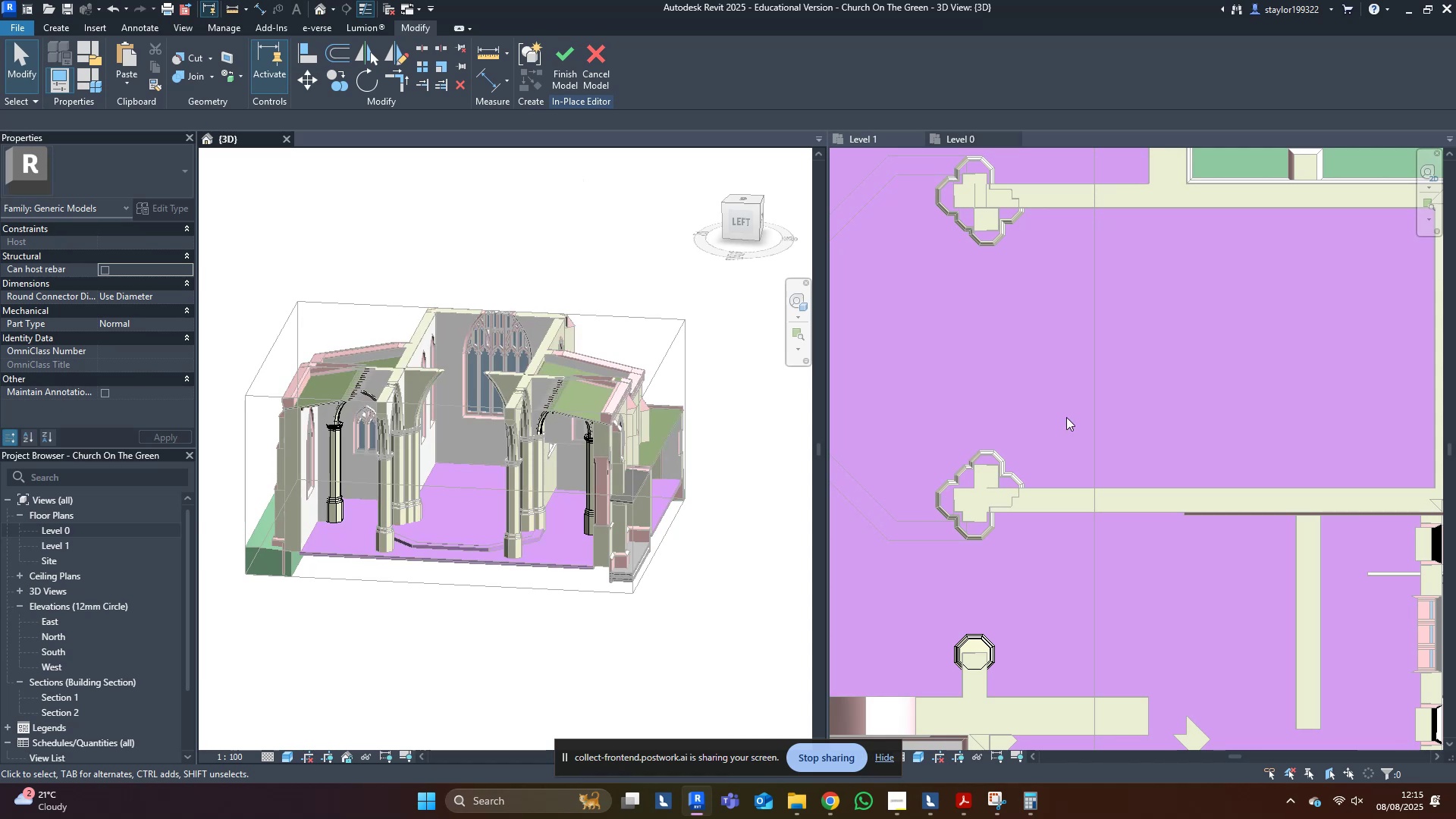 
middle_click([1227, 486])
 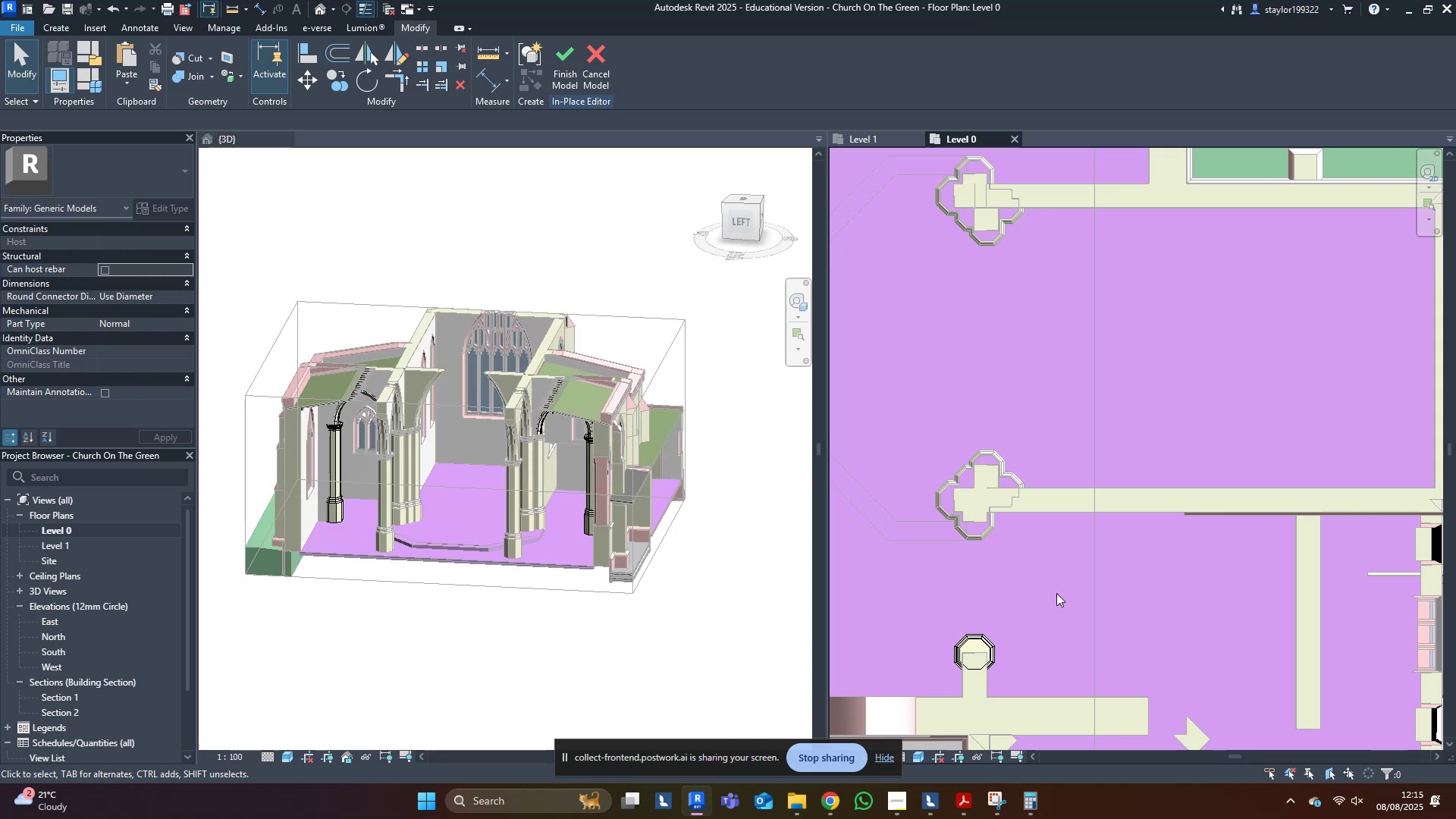 
scroll: coordinate [1046, 595], scroll_direction: down, amount: 4.0
 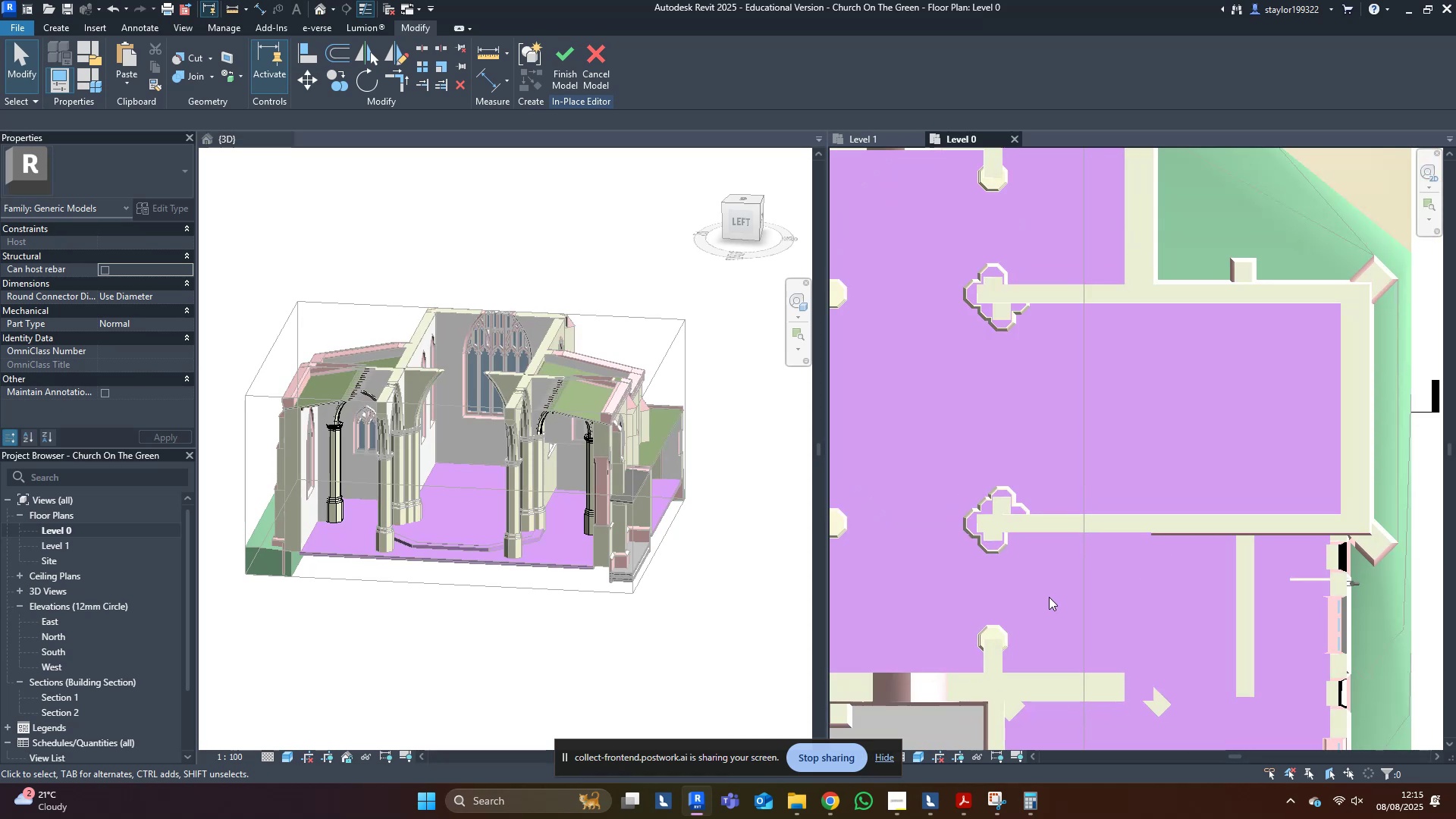 
type(wf)
 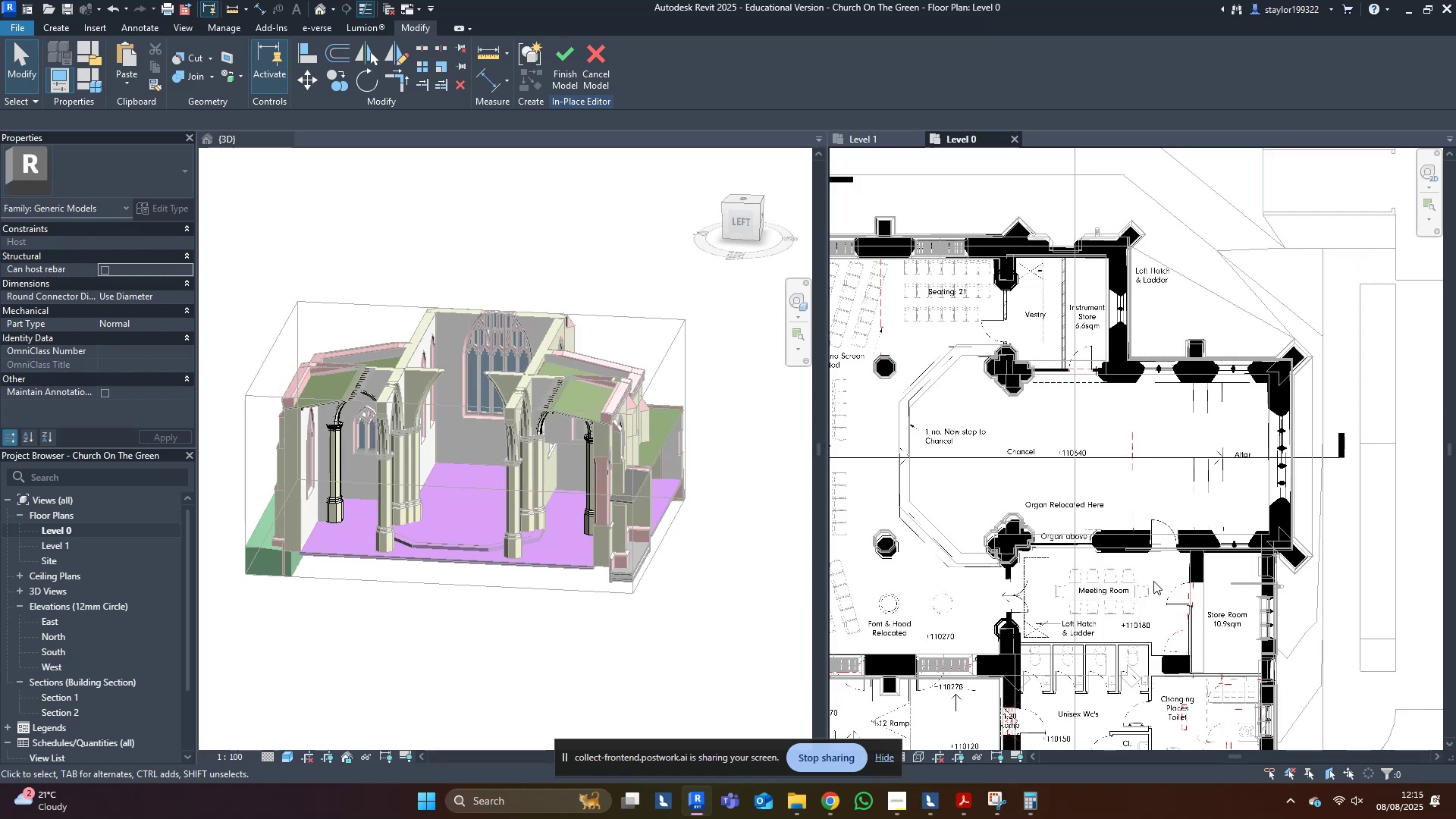 
scroll: coordinate [1155, 546], scroll_direction: up, amount: 2.0
 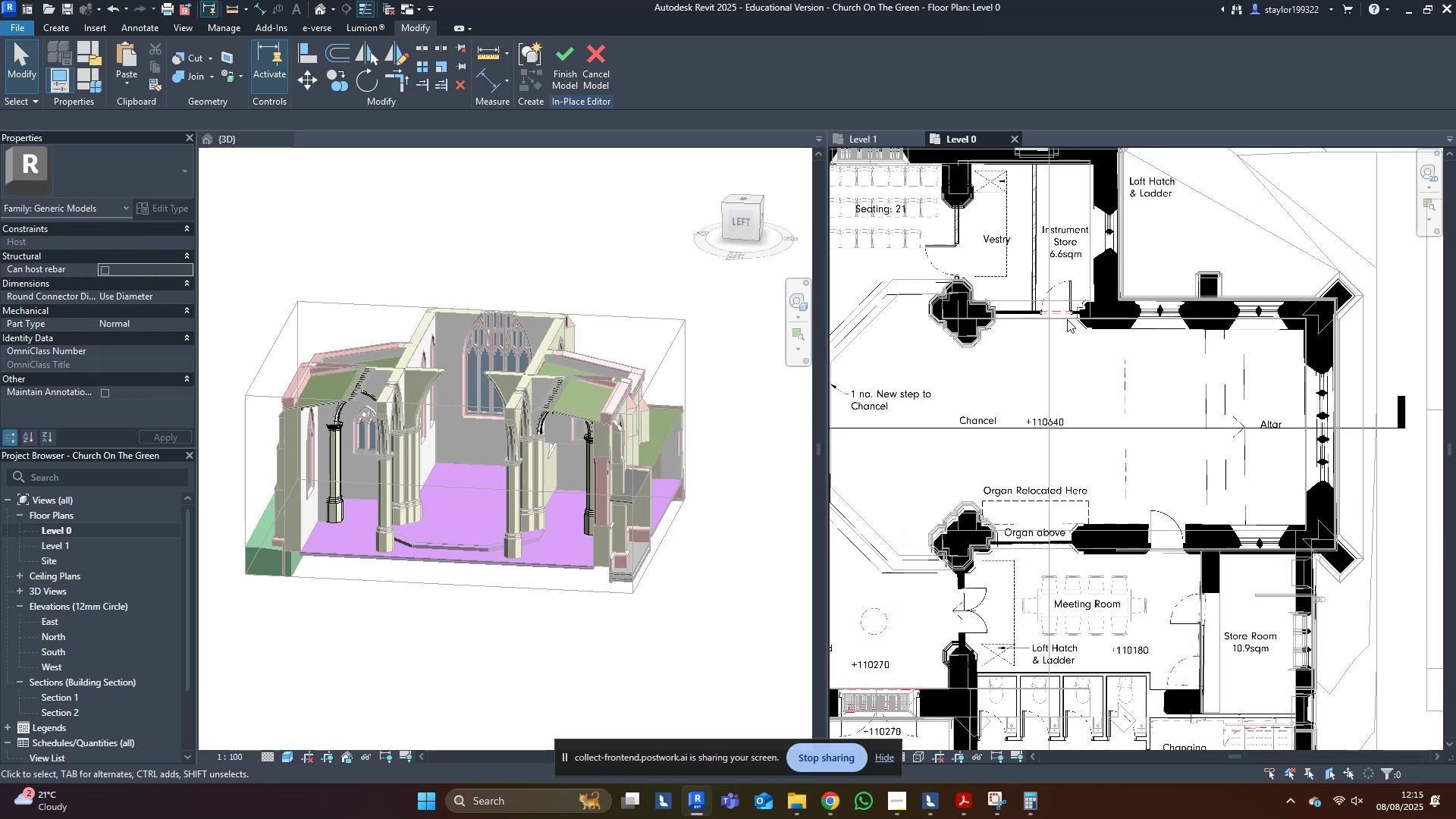 
scroll: coordinate [1190, 413], scroll_direction: down, amount: 1.0
 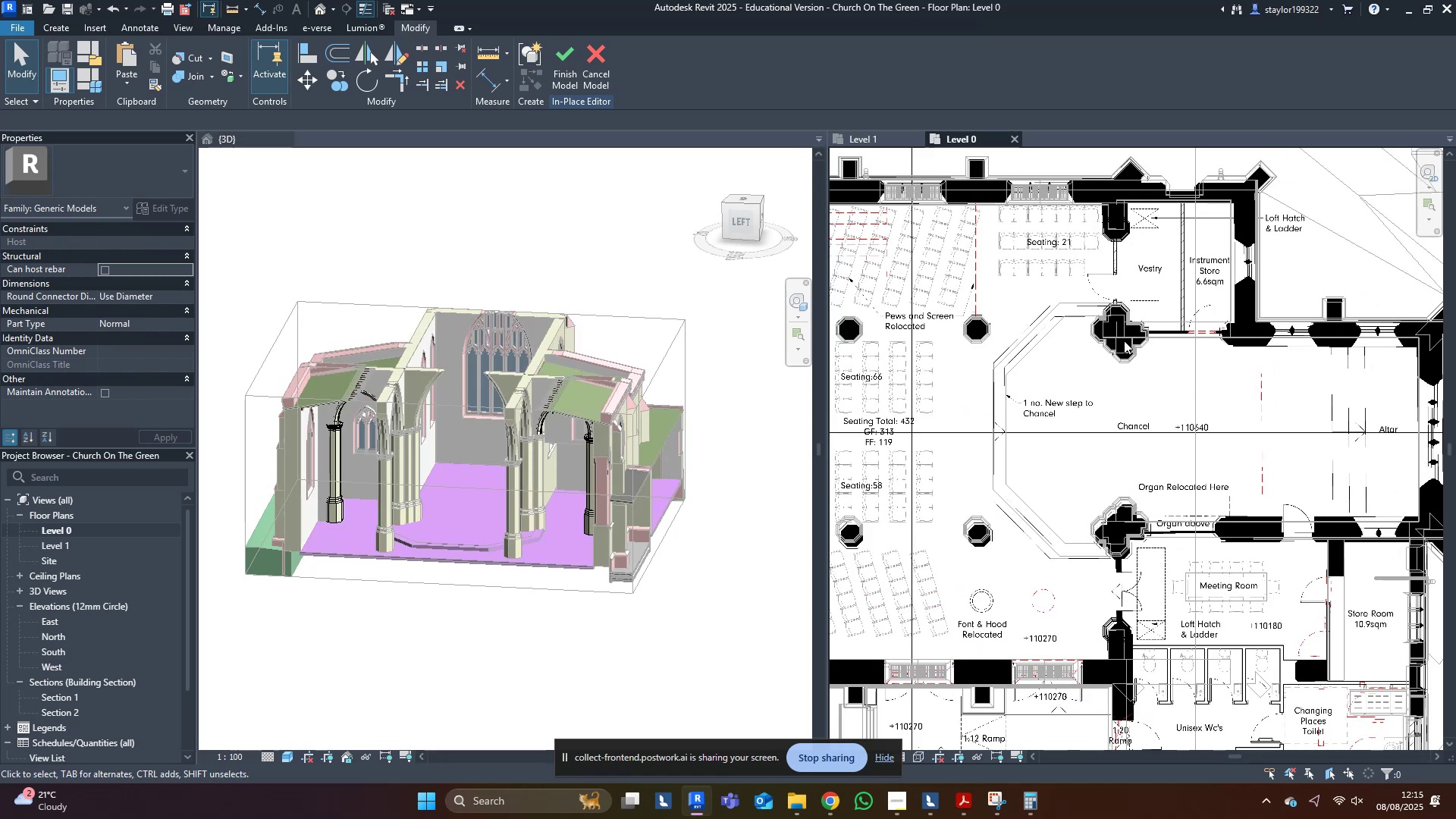 
scroll: coordinate [1137, 566], scroll_direction: up, amount: 2.0
 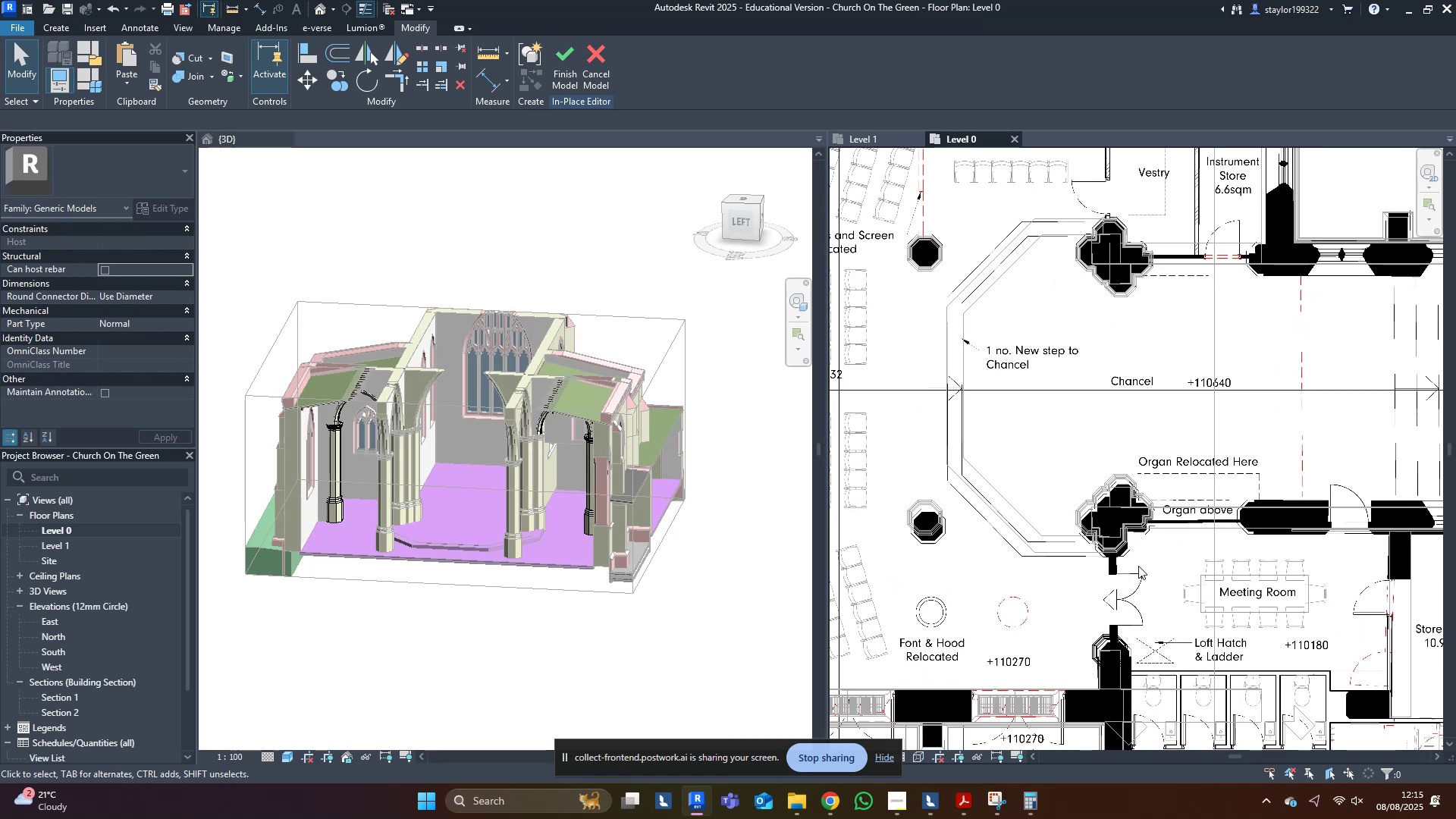 
type(sd)
 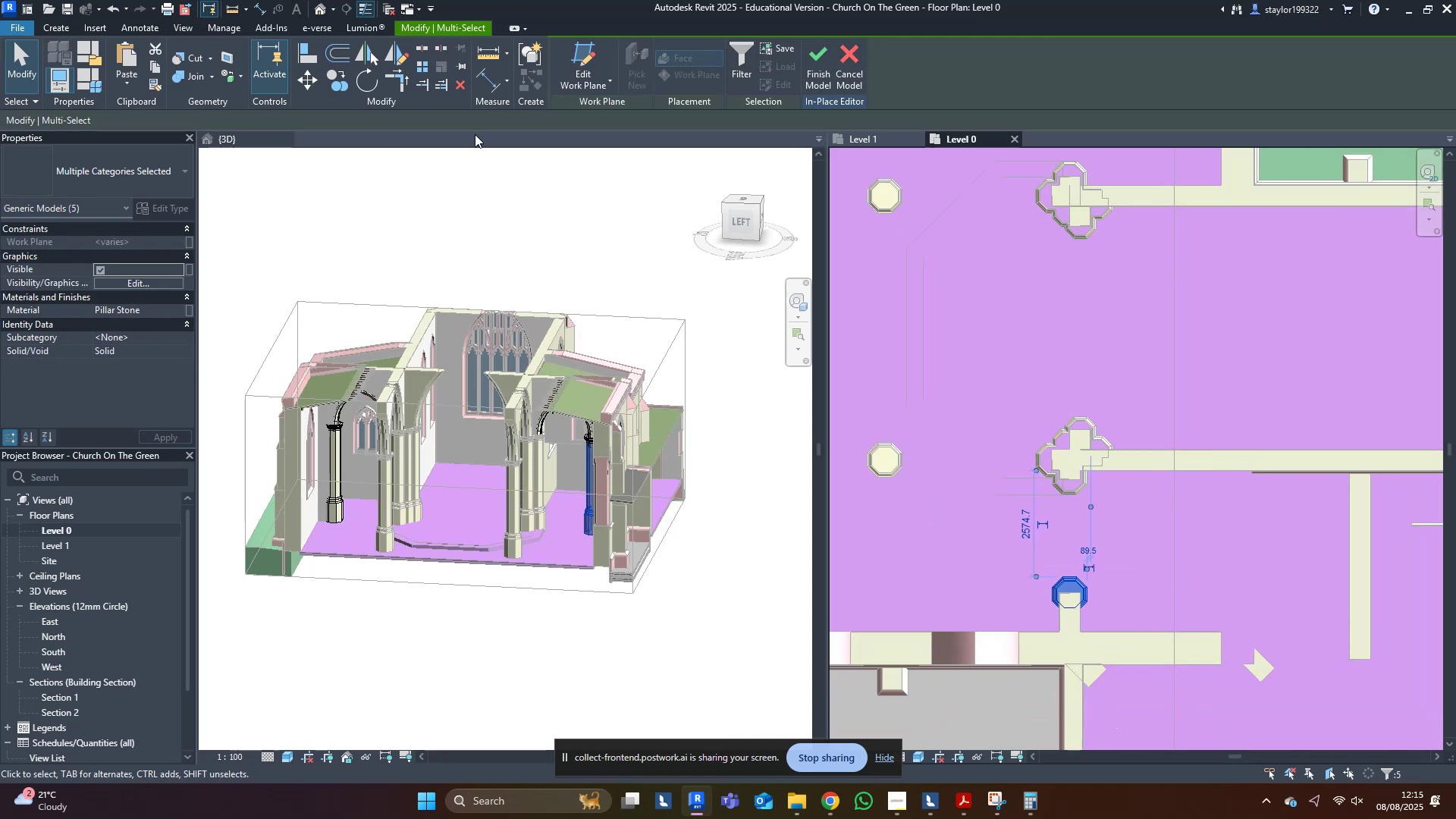 
scroll: coordinate [589, 460], scroll_direction: up, amount: 4.0
 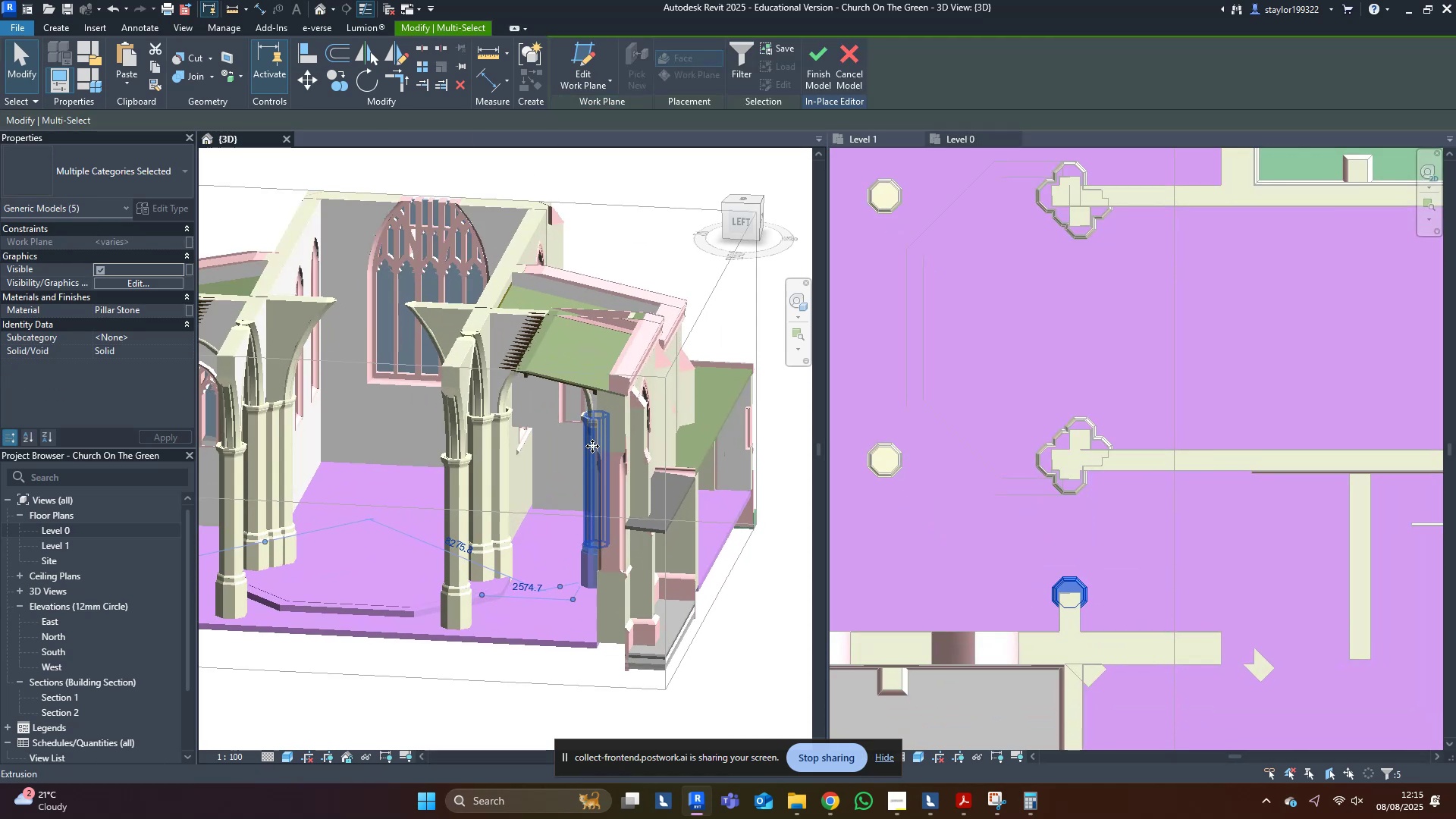 
hold_key(key=ControlLeft, duration=1.05)
left_click([589, 403])
 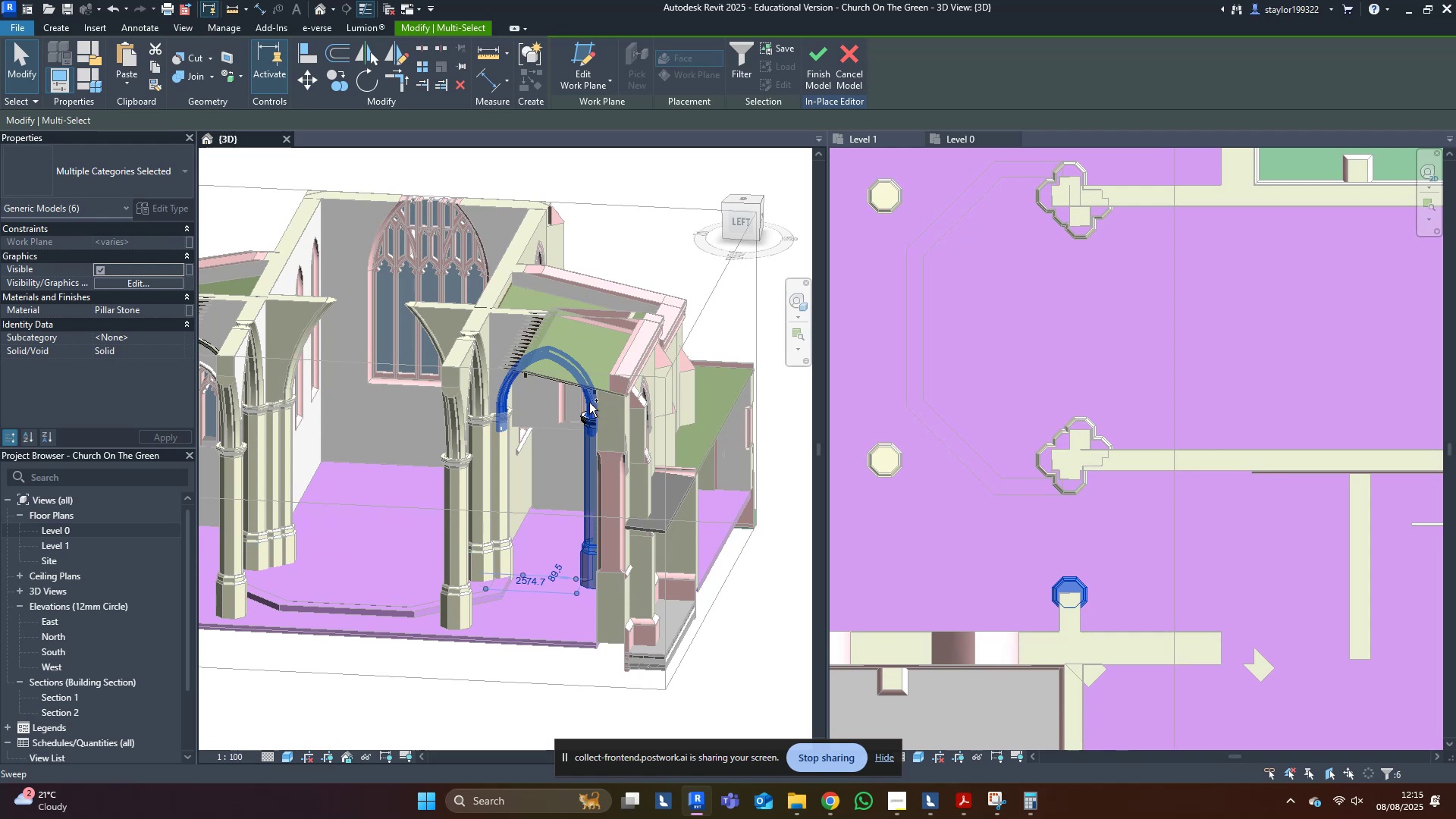 
scroll: coordinate [585, 406], scroll_direction: up, amount: 4.0
 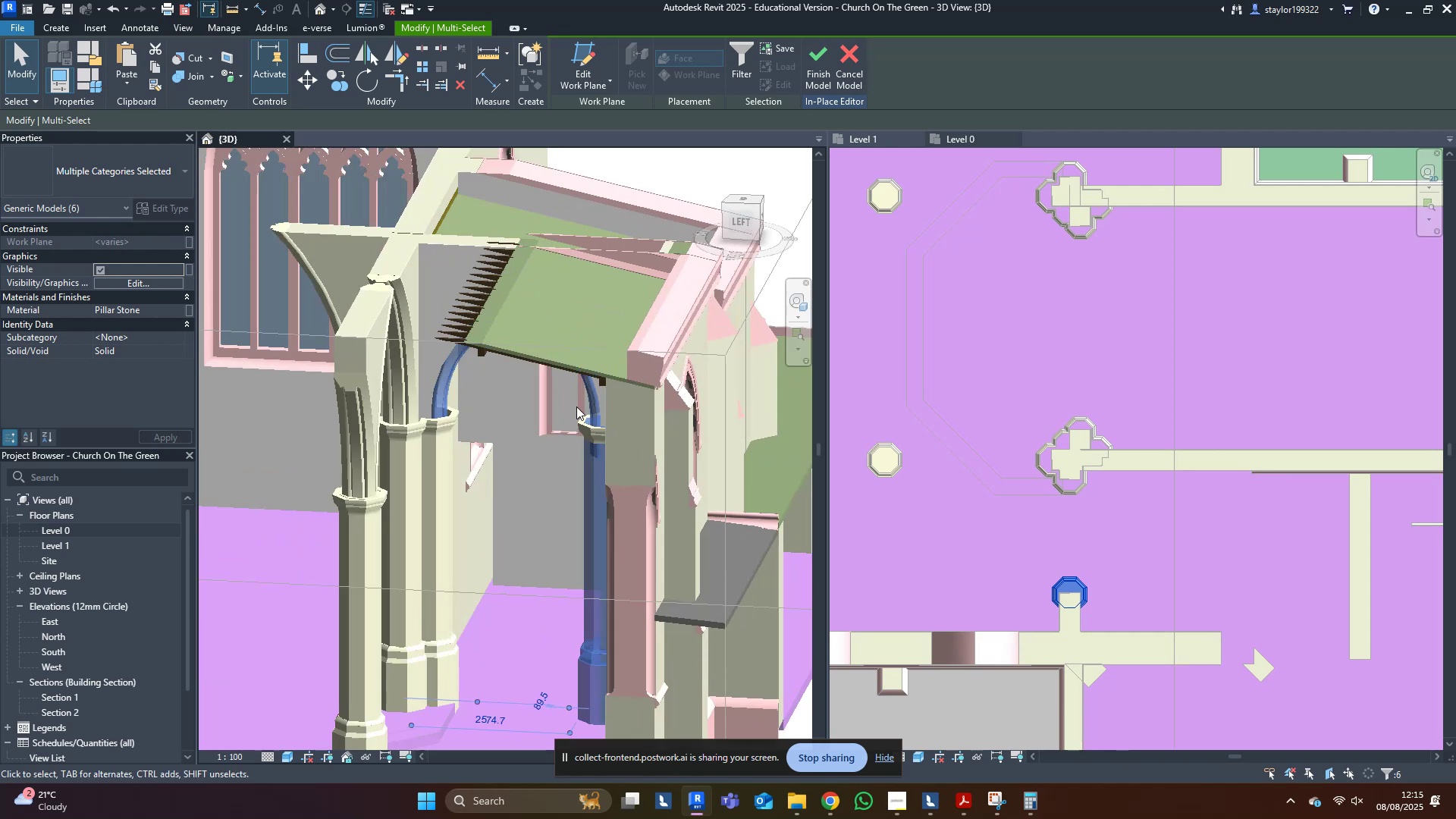 
hold_key(key=ControlLeft, duration=0.84)
 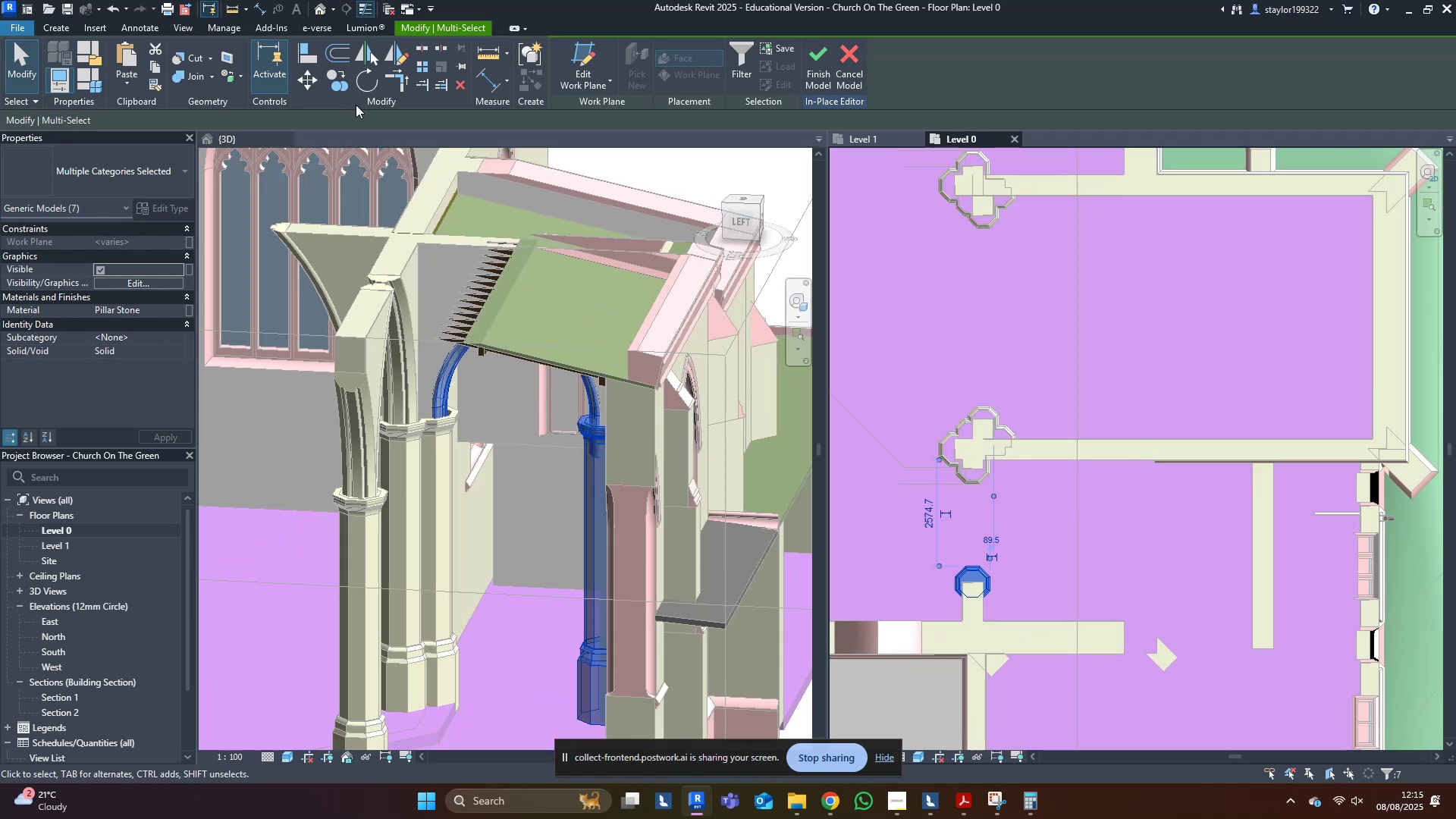 
left_click([309, 81])
 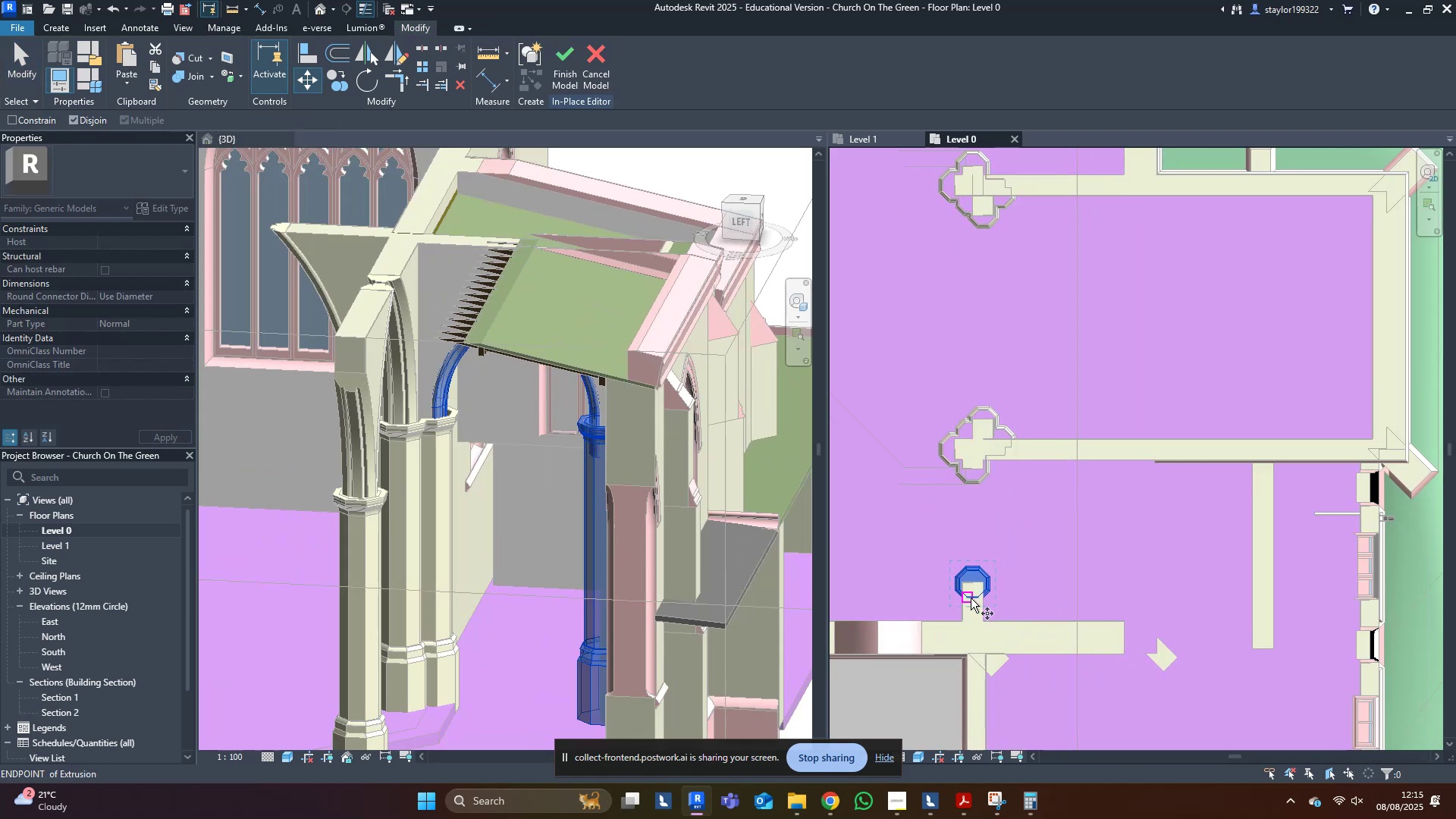 
left_click([972, 598])
 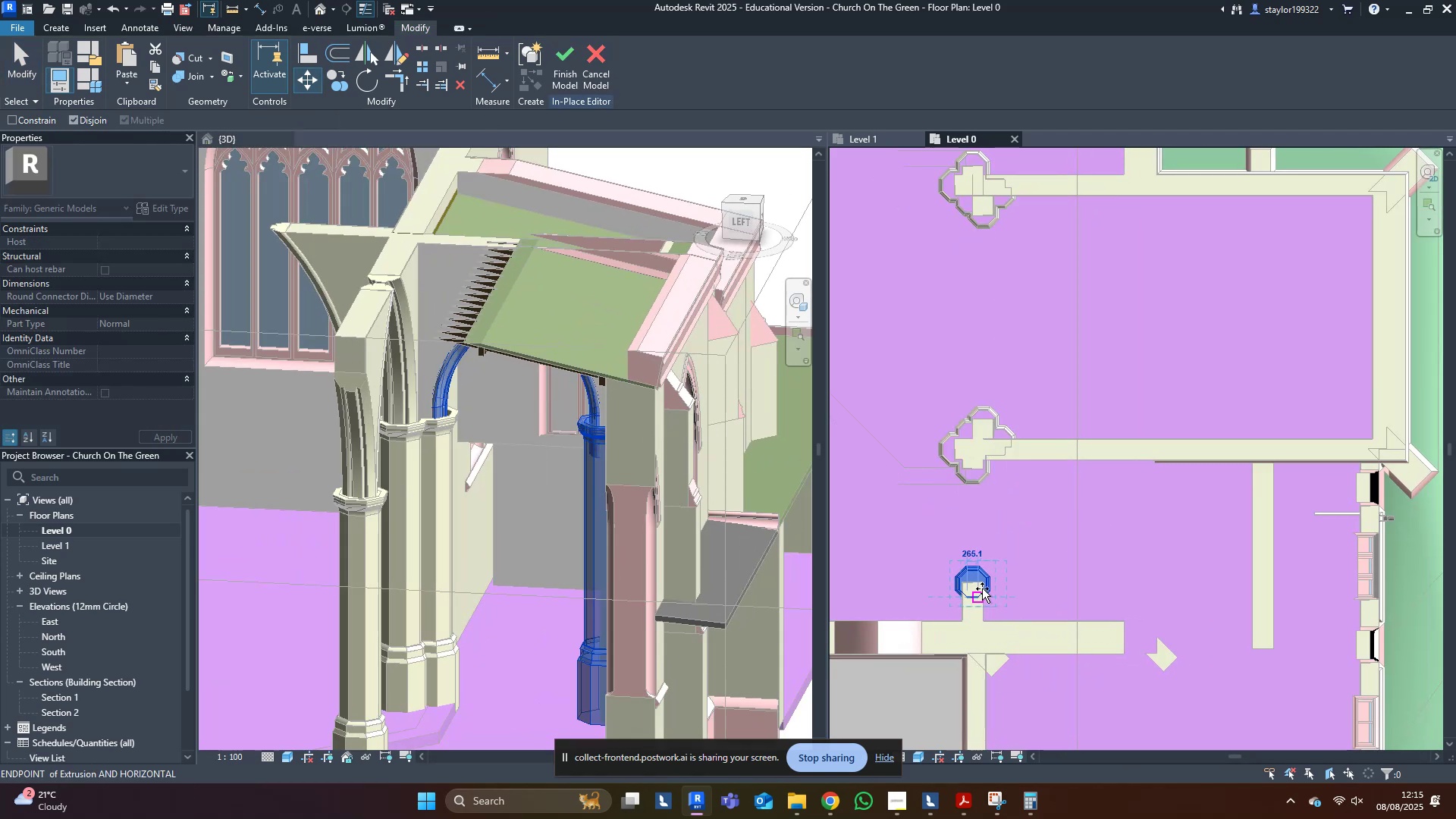 
hold_key(key=ControlLeft, duration=0.72)
left_click([1176, 497])
 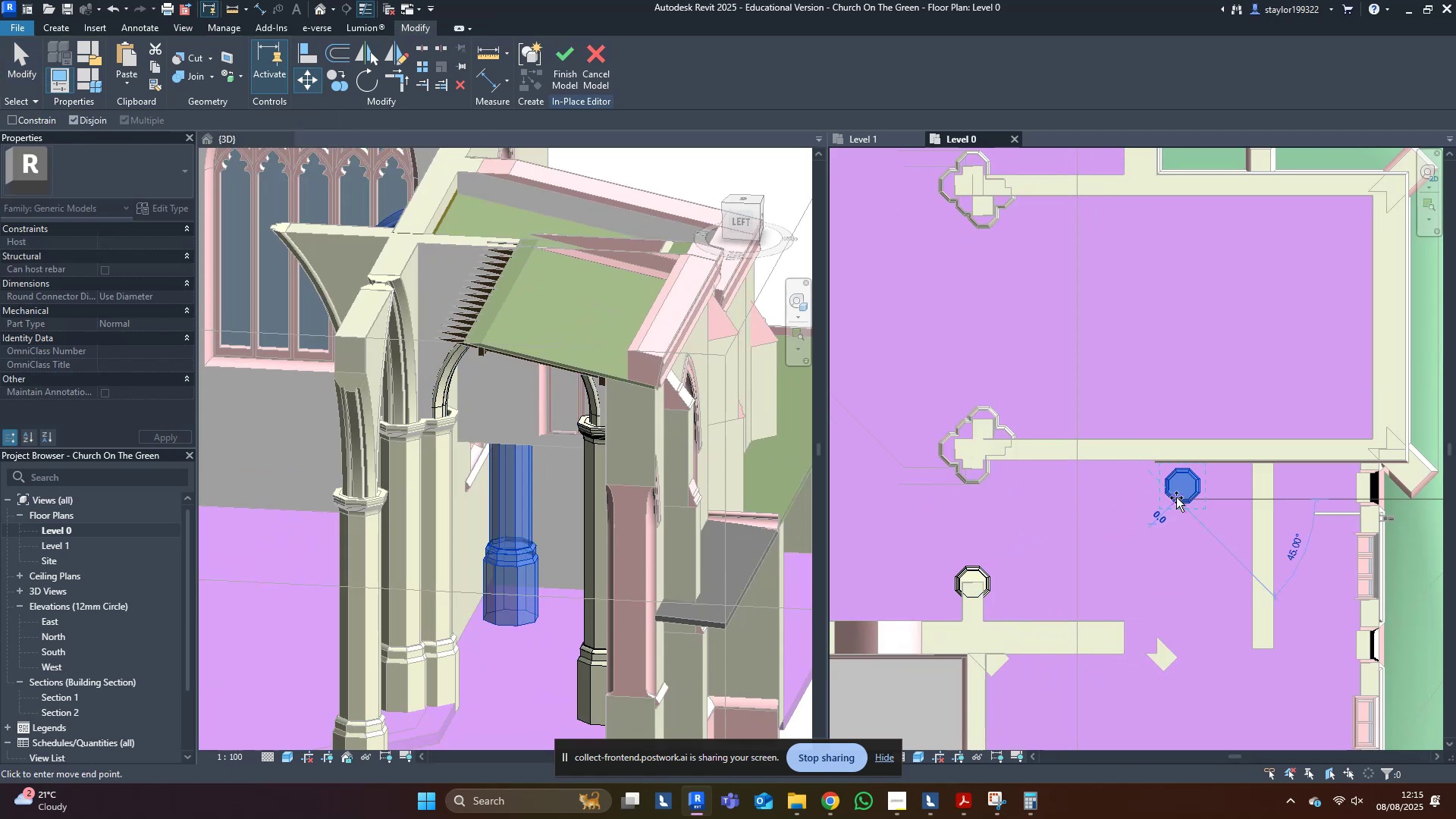 
key(Escape)
 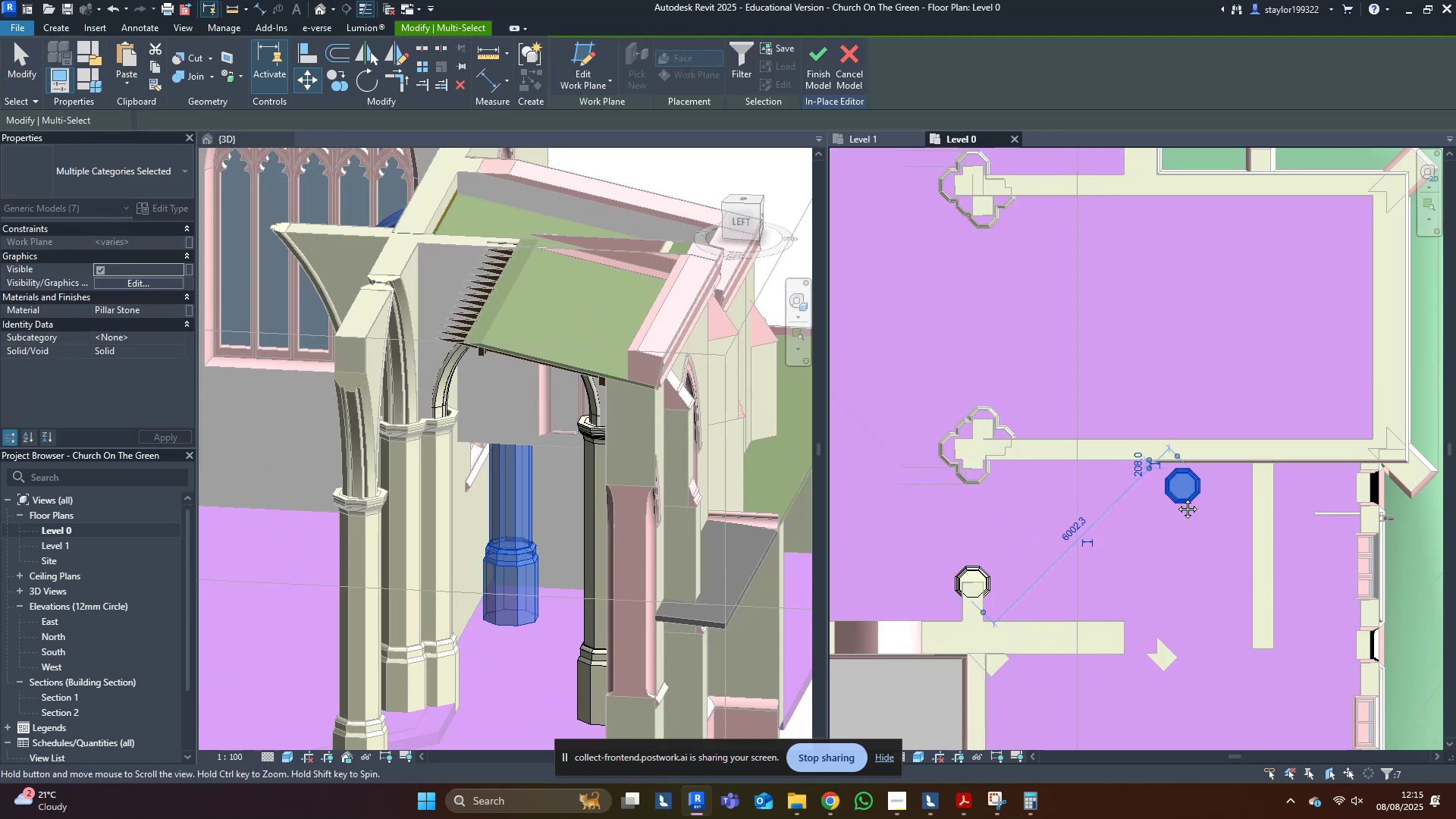 
middle_click([1176, 497])
 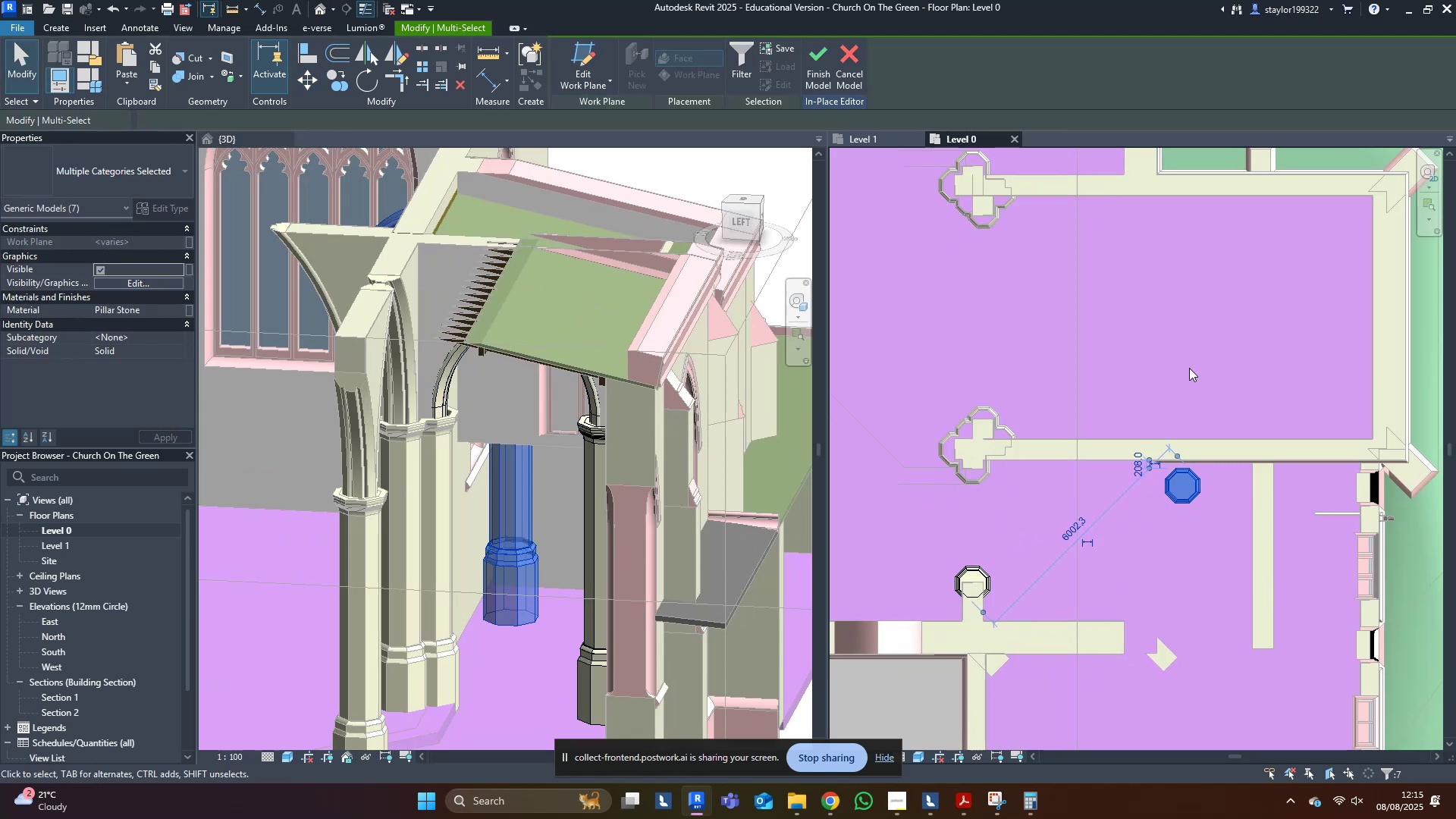 
type(ro)
 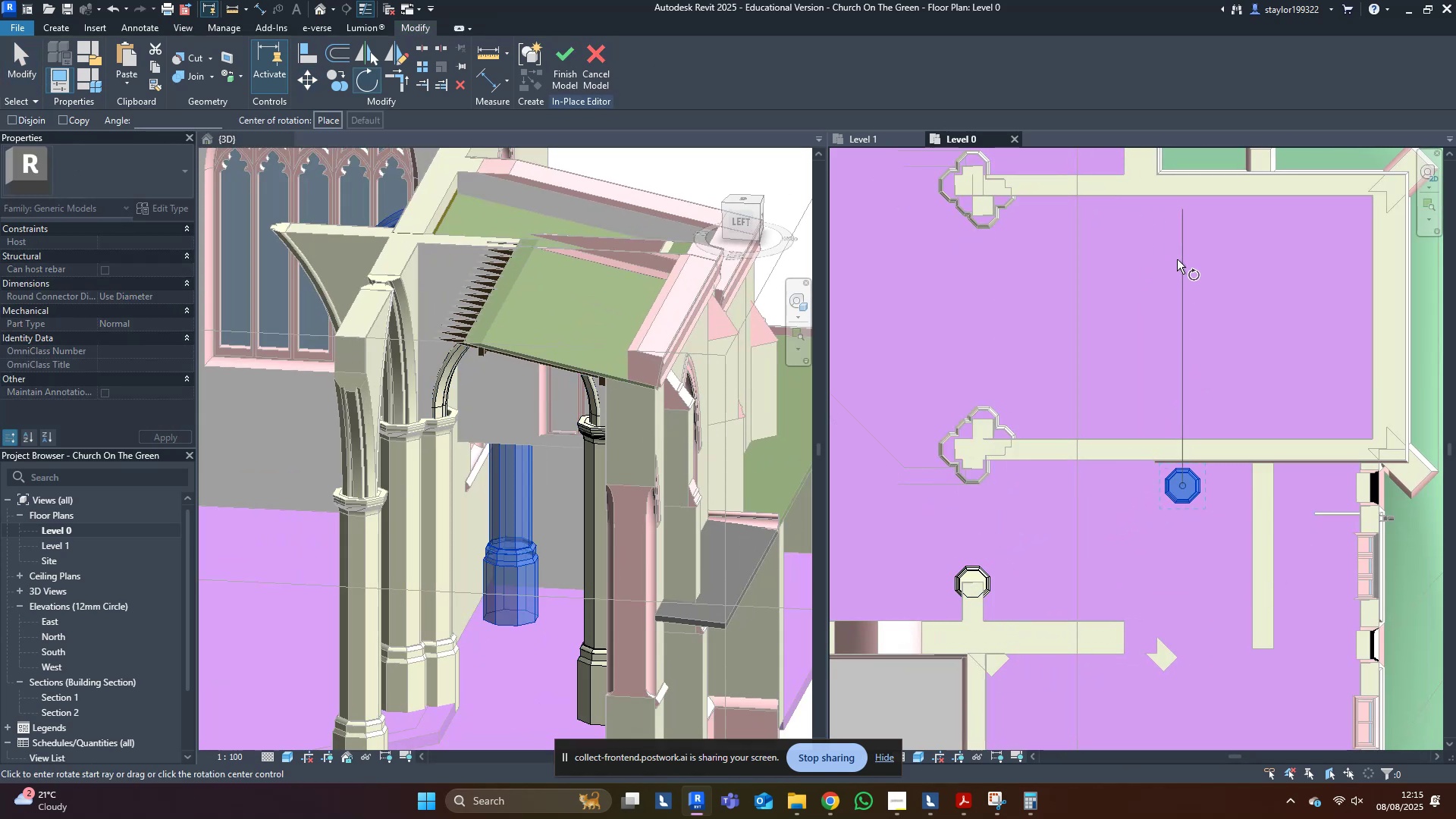 
left_click([1179, 260])
 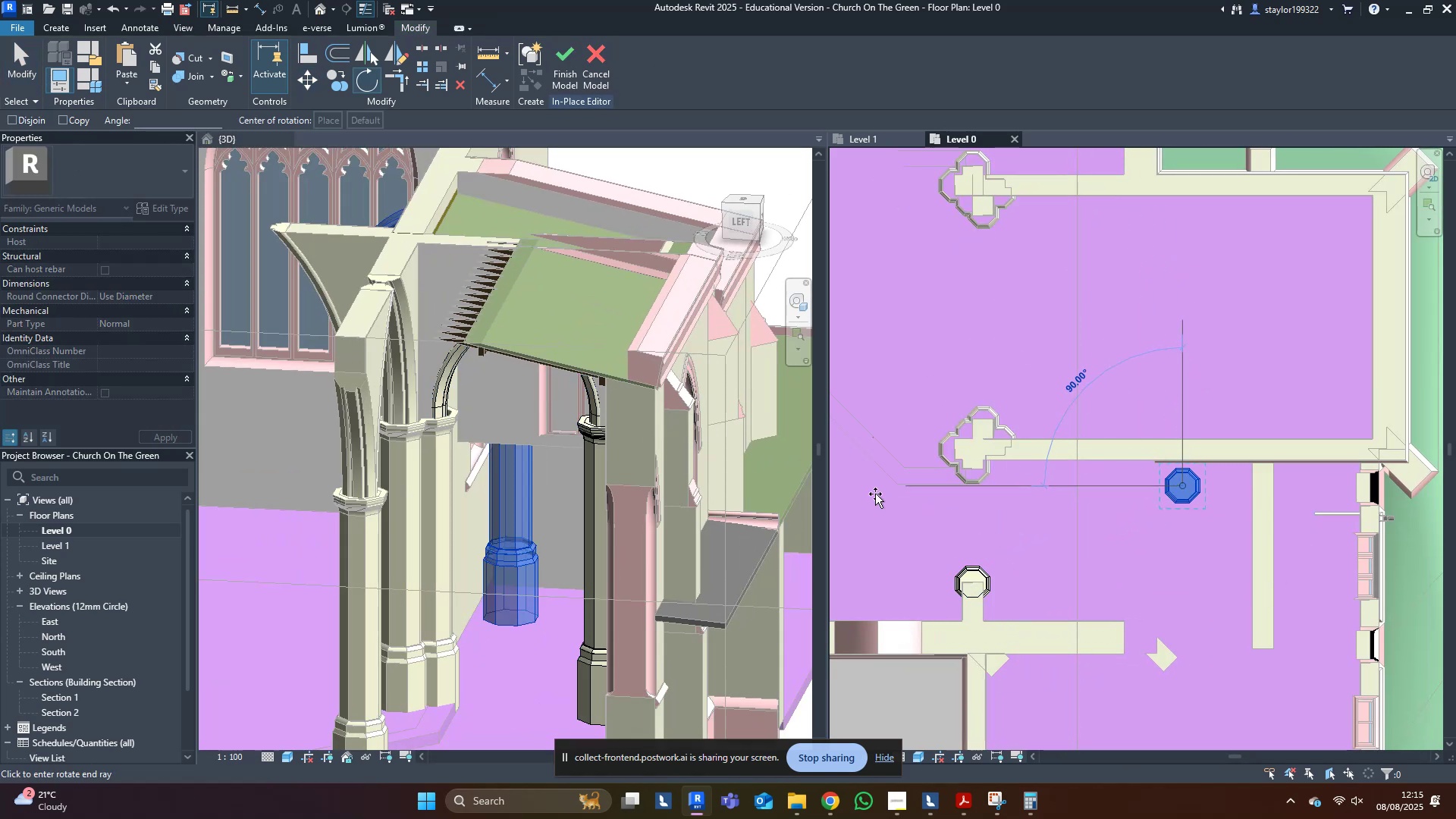 
left_click([875, 494])
 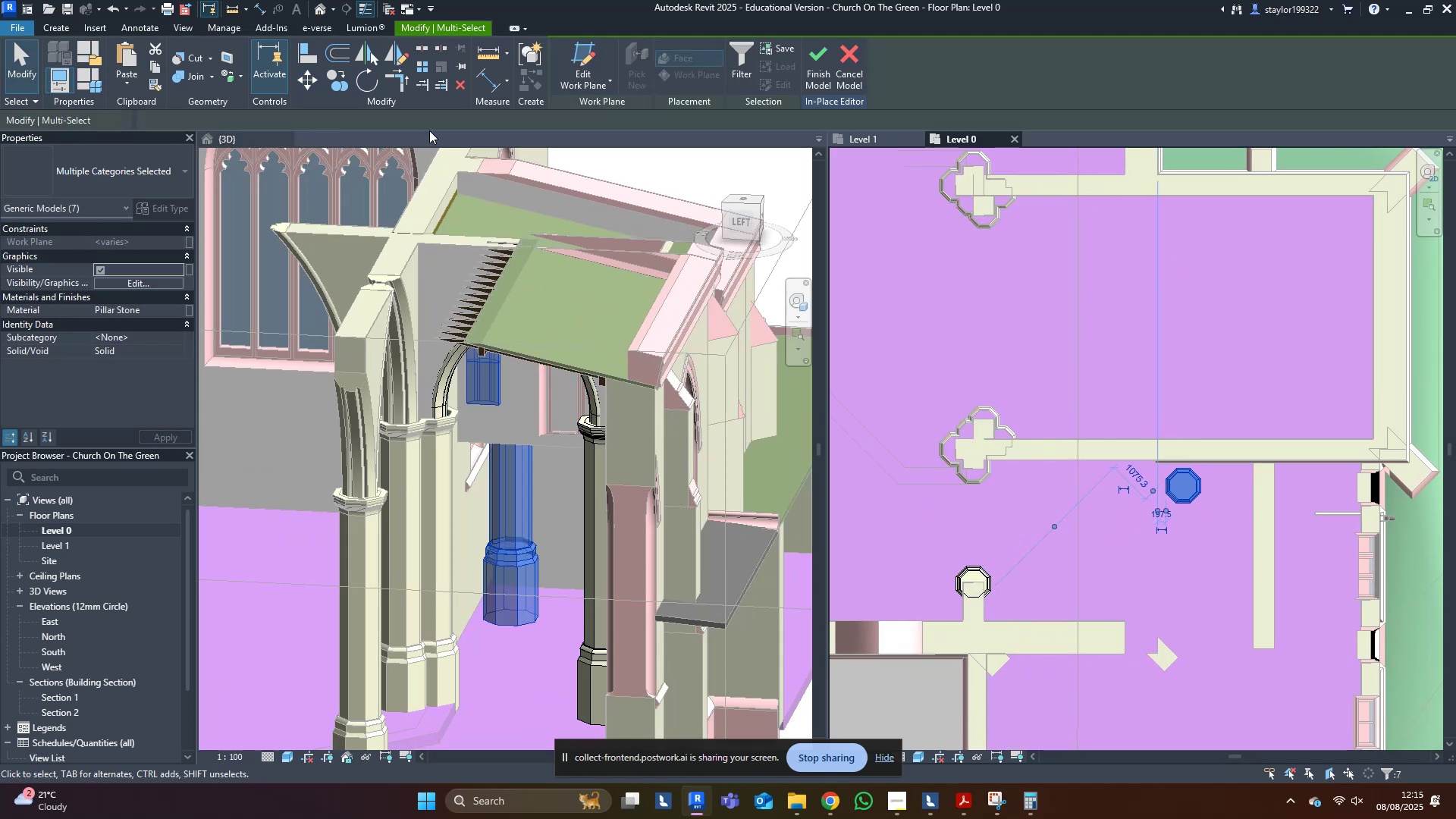 
type(wf)
 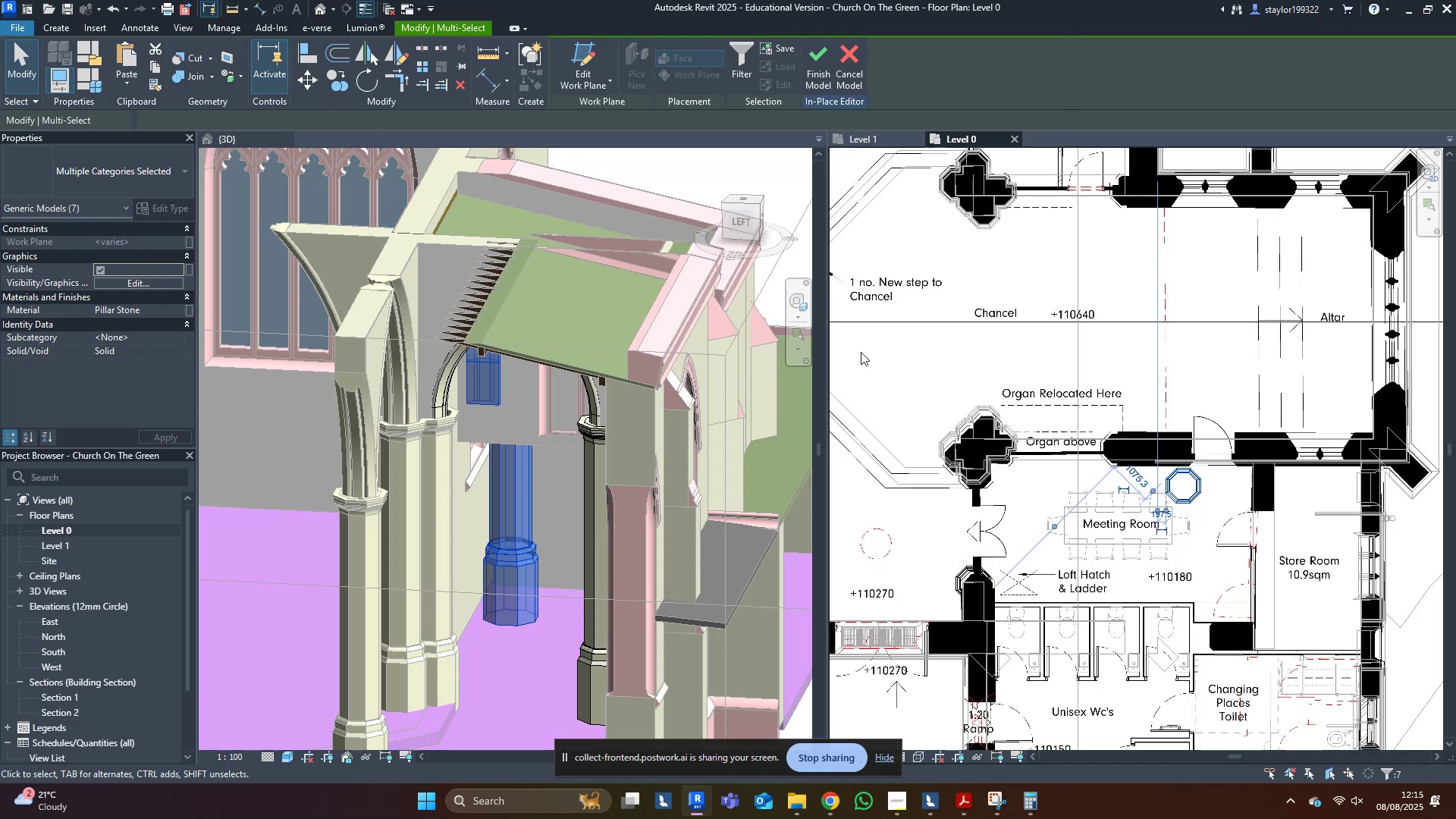 
middle_click([1043, 447])
 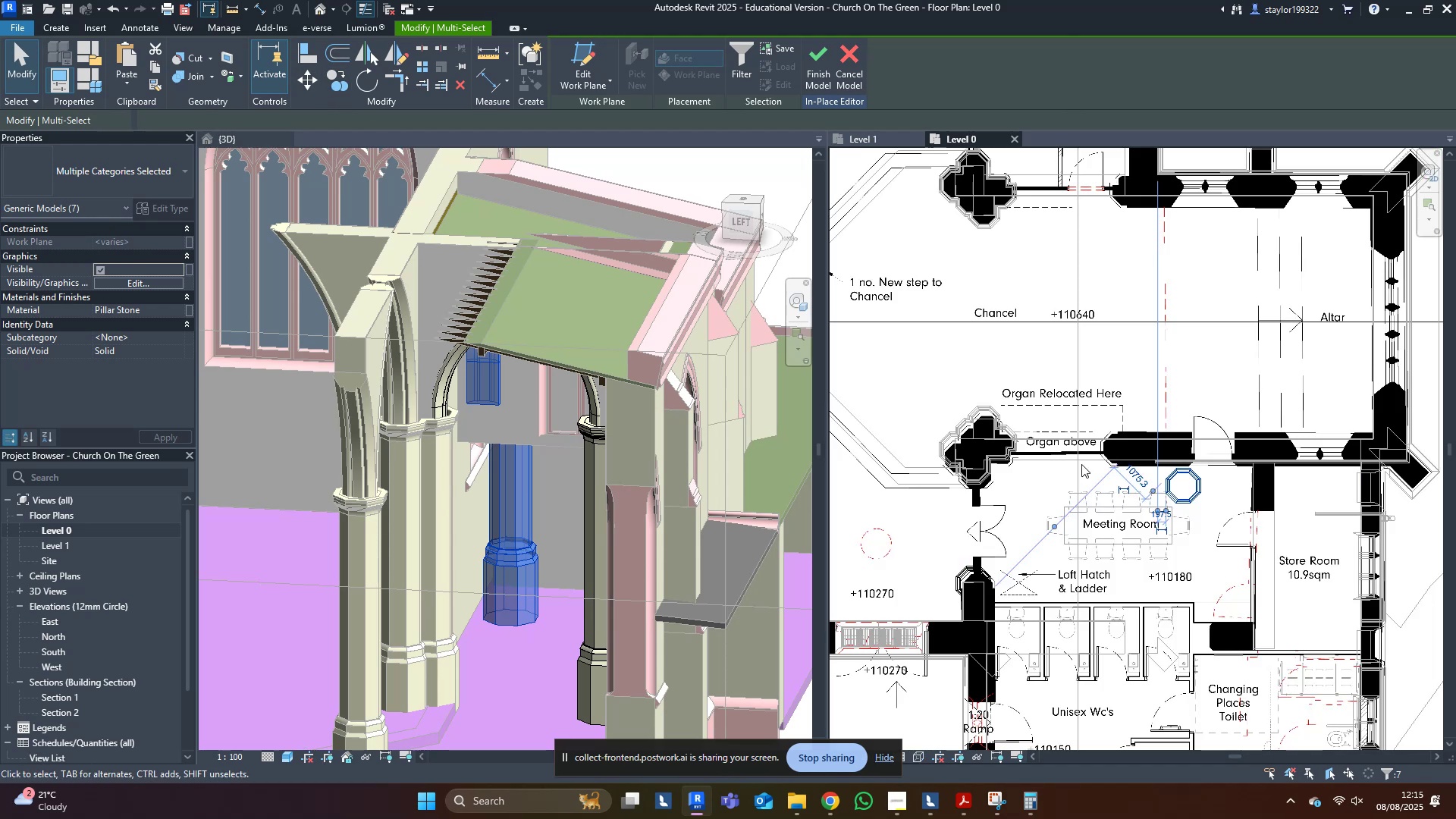 
scroll: coordinate [1245, 502], scroll_direction: up, amount: 4.0
 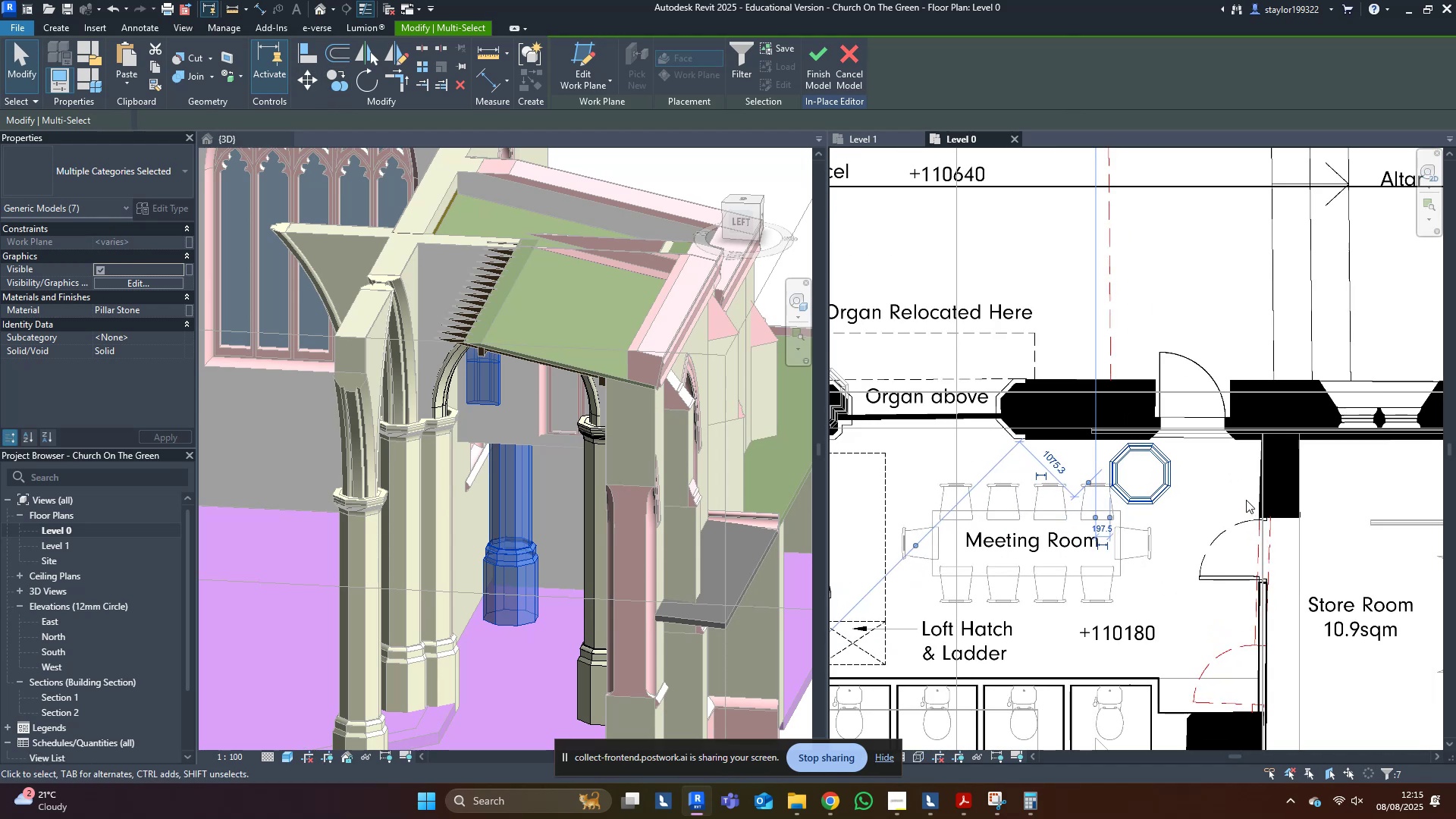 
type(sd)
 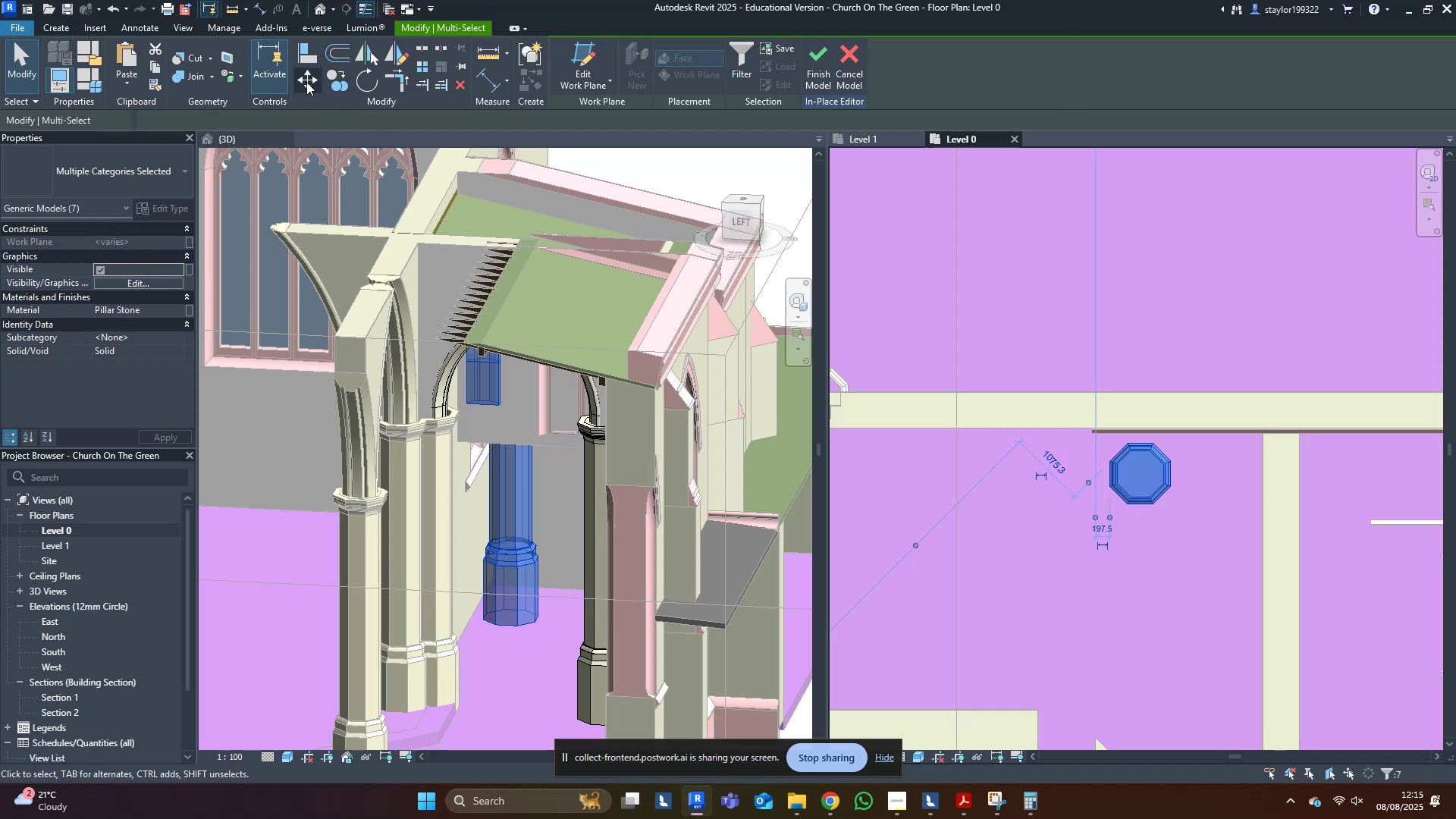 
left_click([306, 80])
 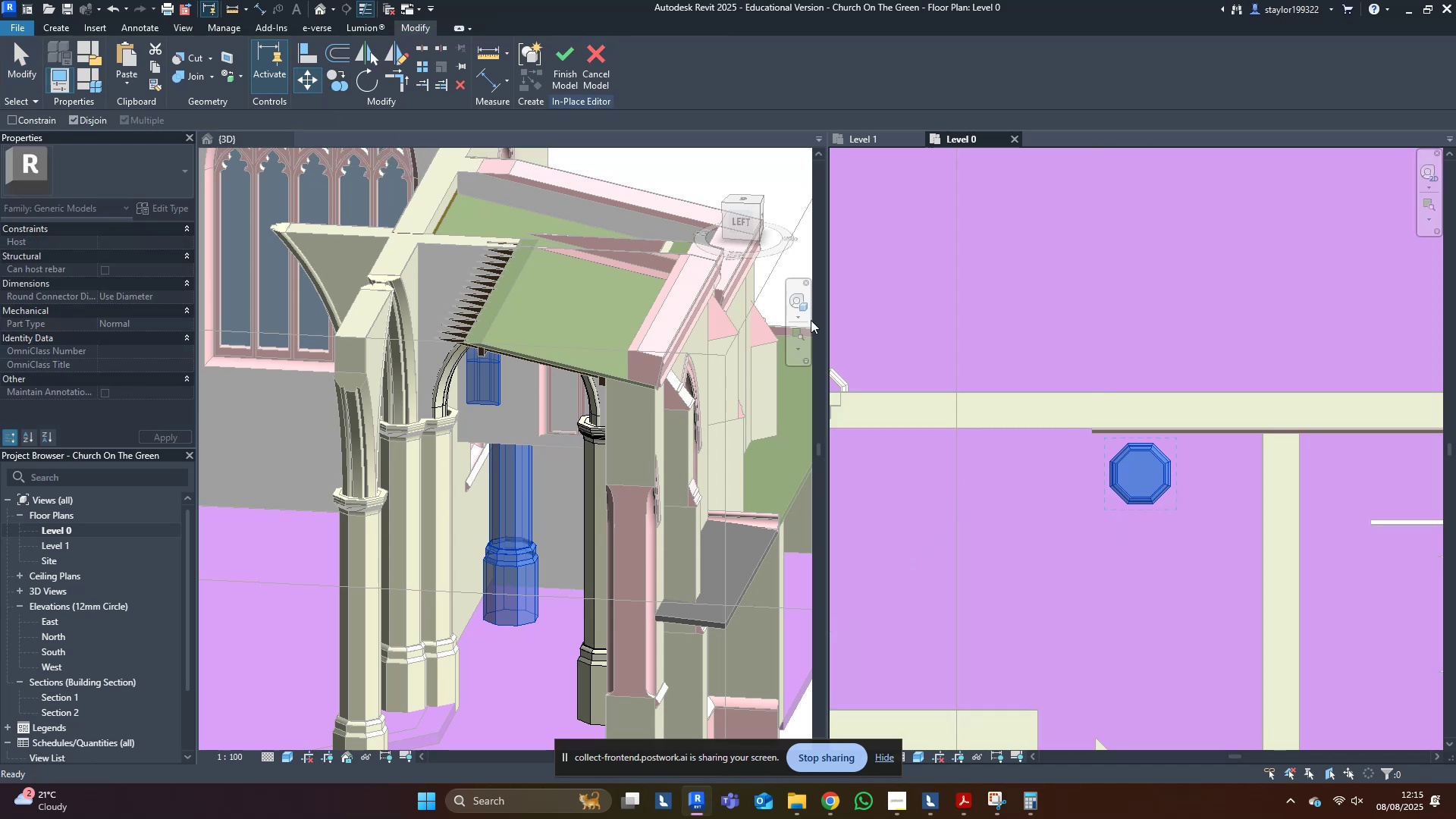 
scroll: coordinate [1203, 510], scroll_direction: up, amount: 7.0
 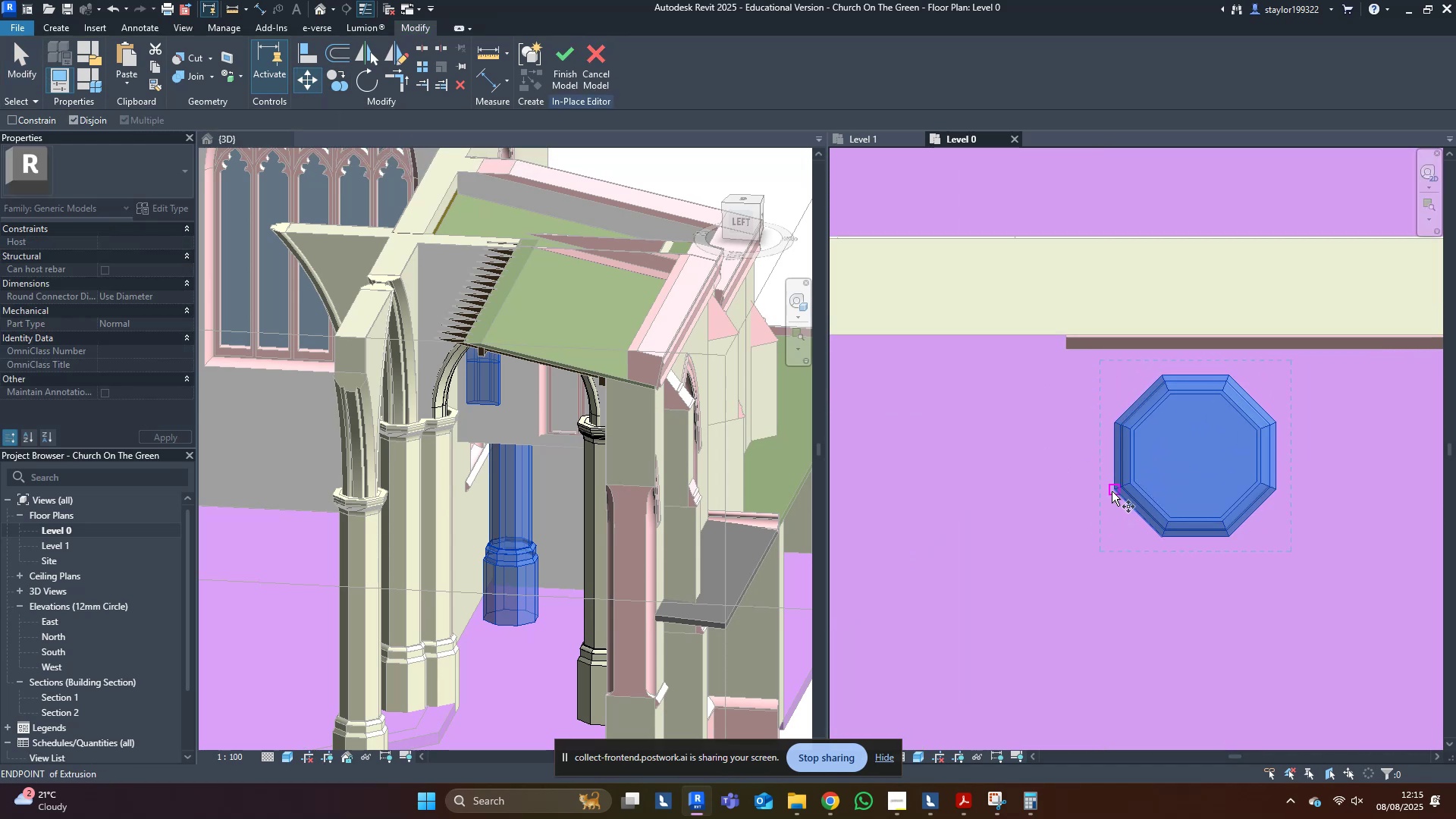 
left_click([1112, 491])
 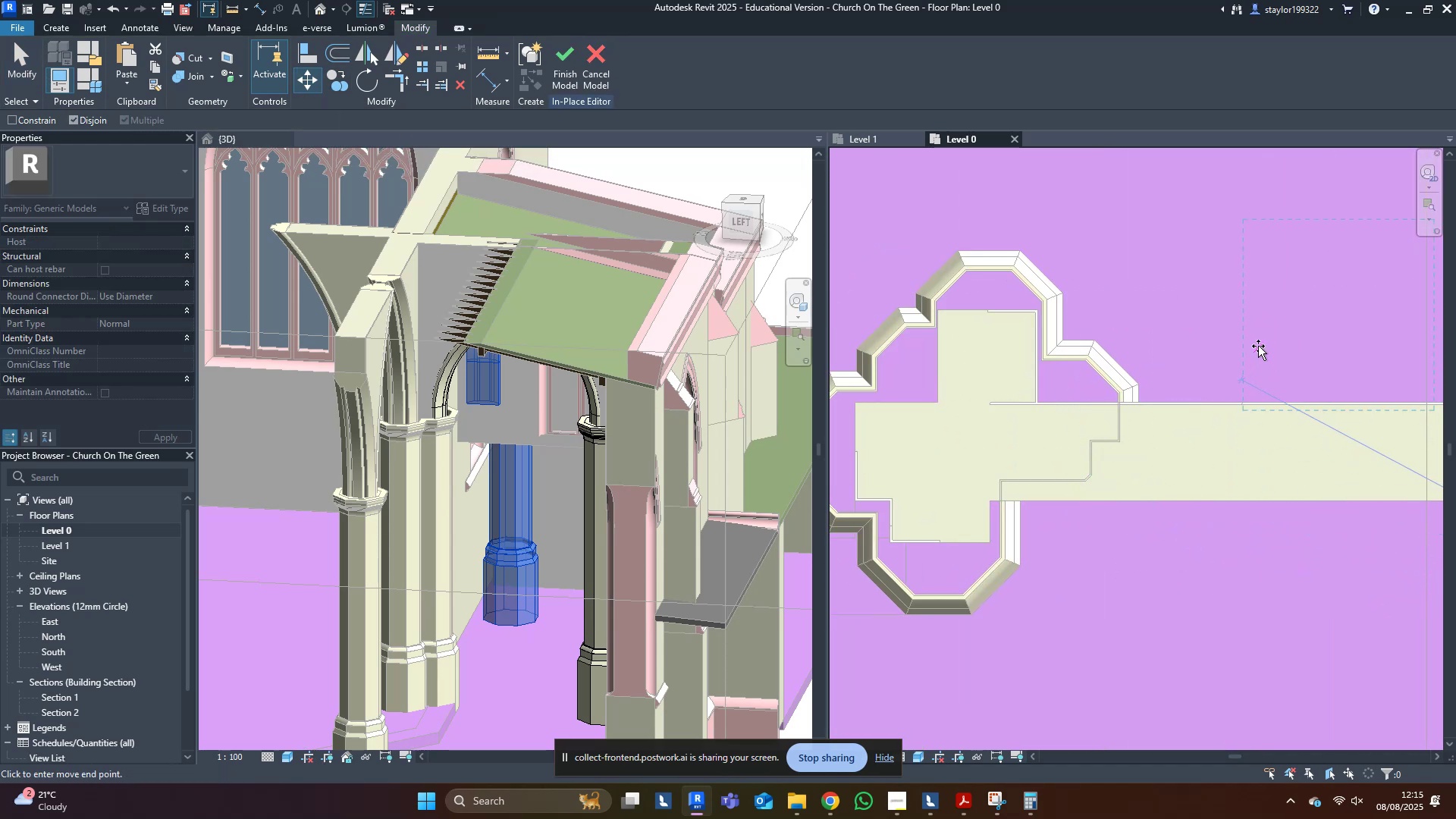 
left_click([1257, 359])
 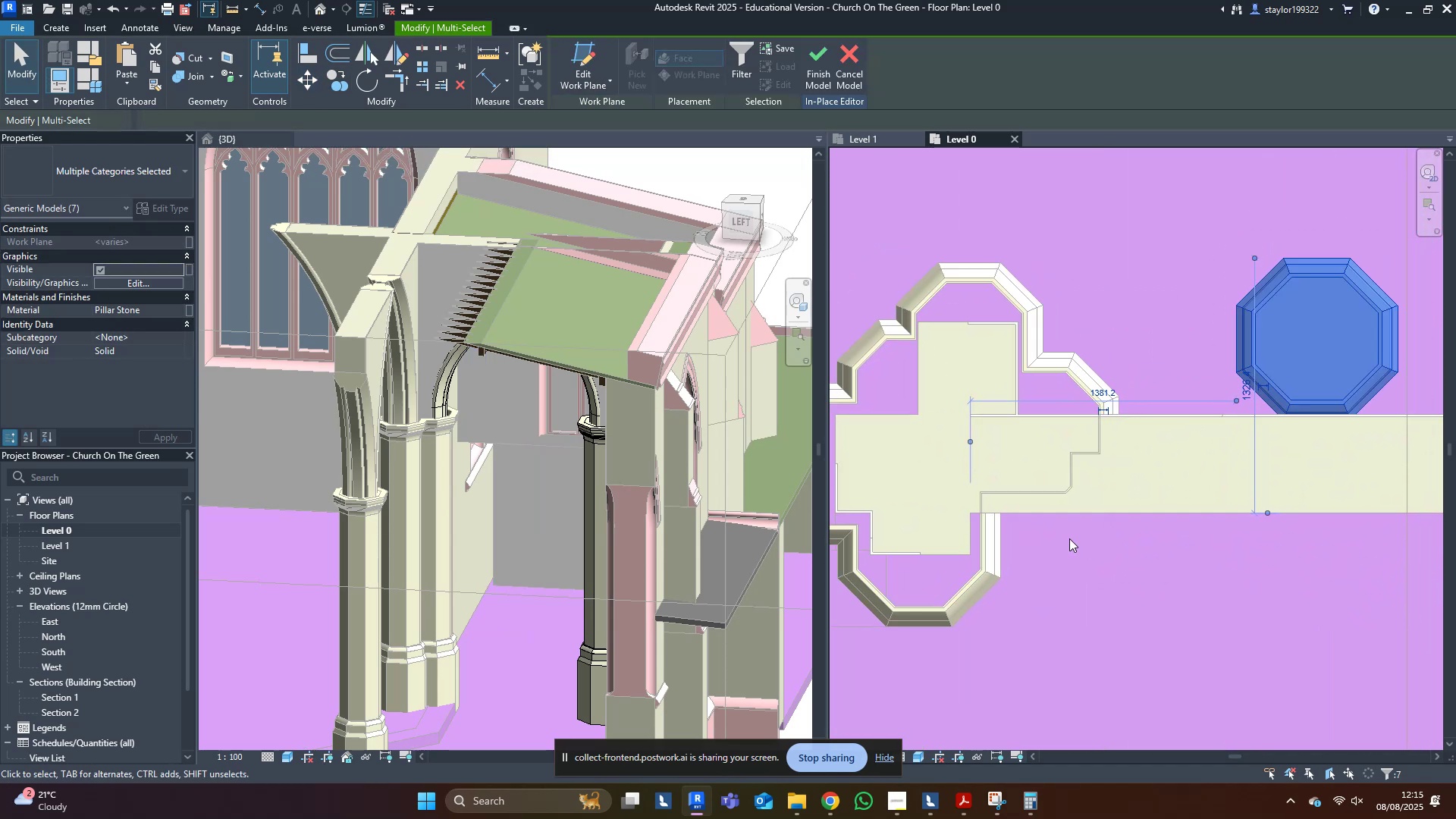 
scroll: coordinate [1081, 484], scroll_direction: up, amount: 3.0
 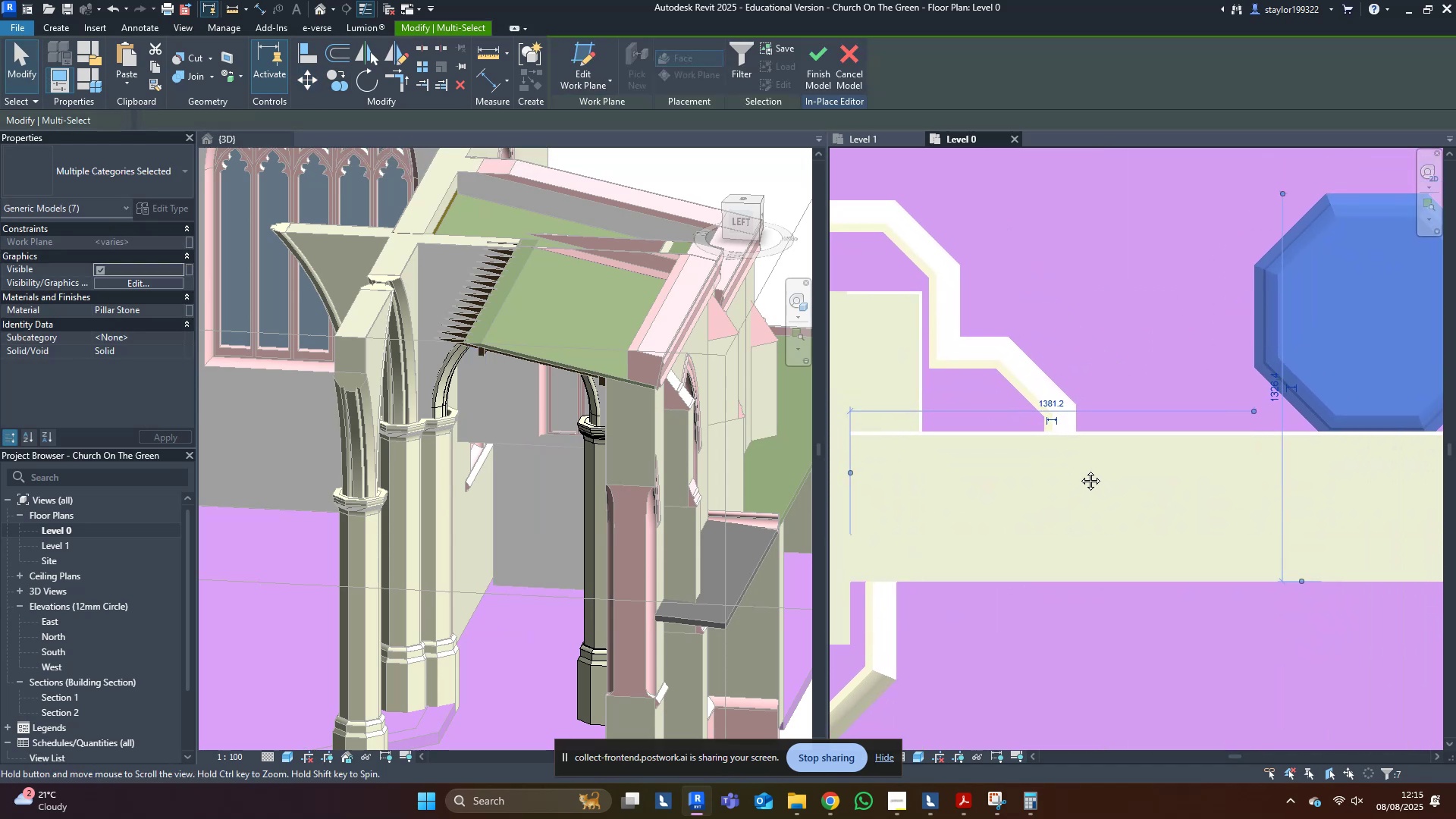 
type(mv)
 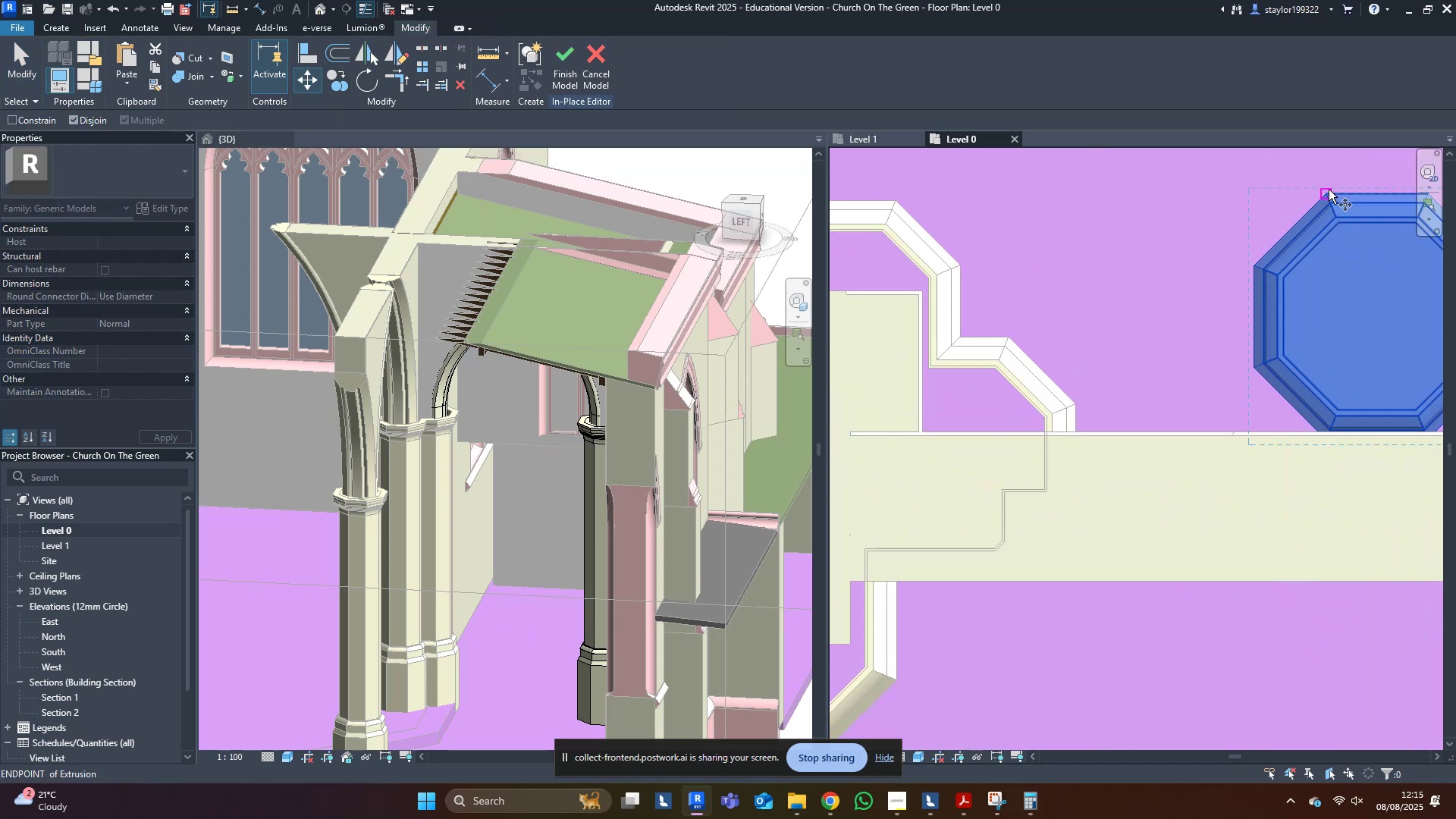 
left_click([1328, 190])
 